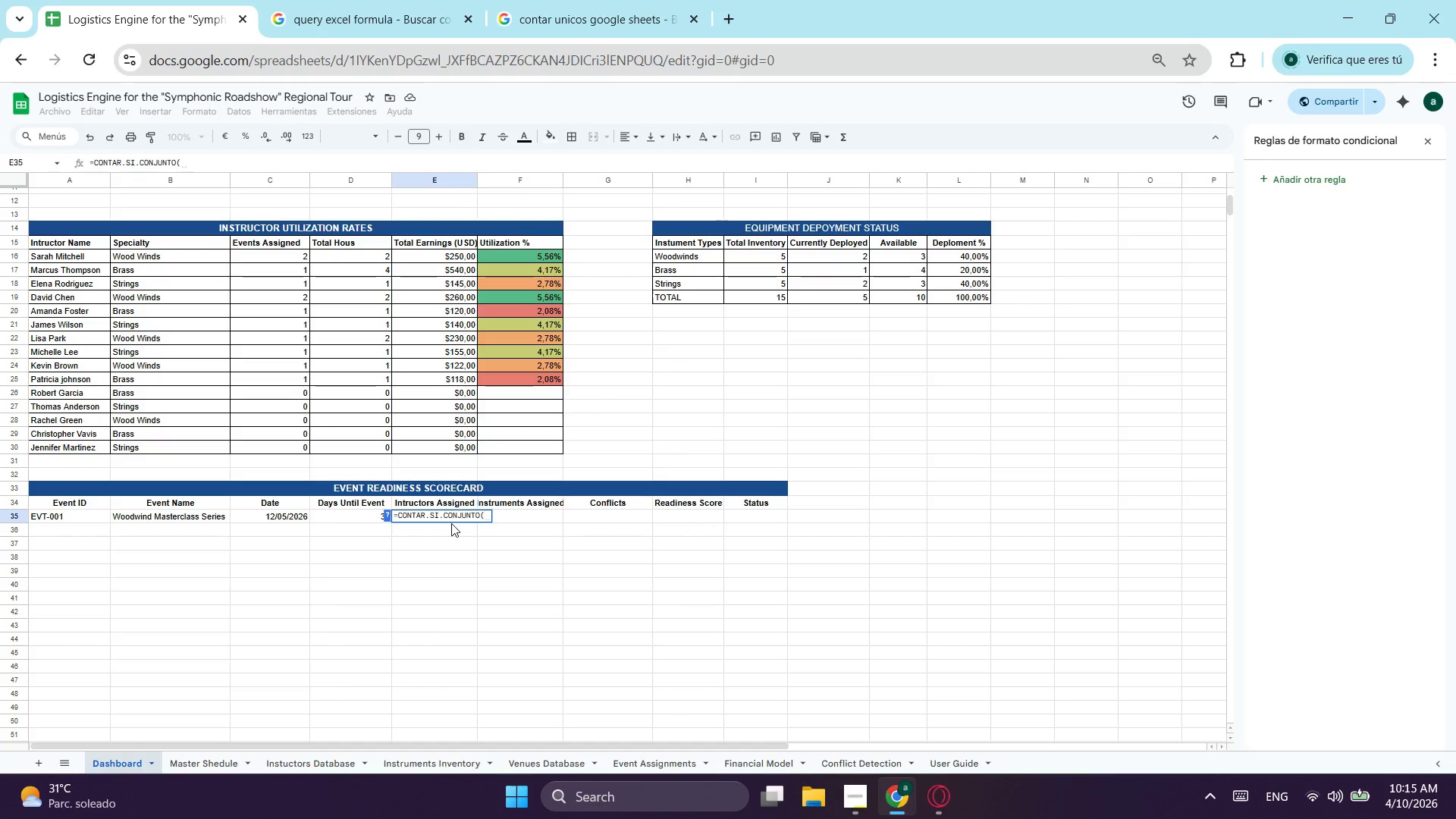 
key(Control+V)
 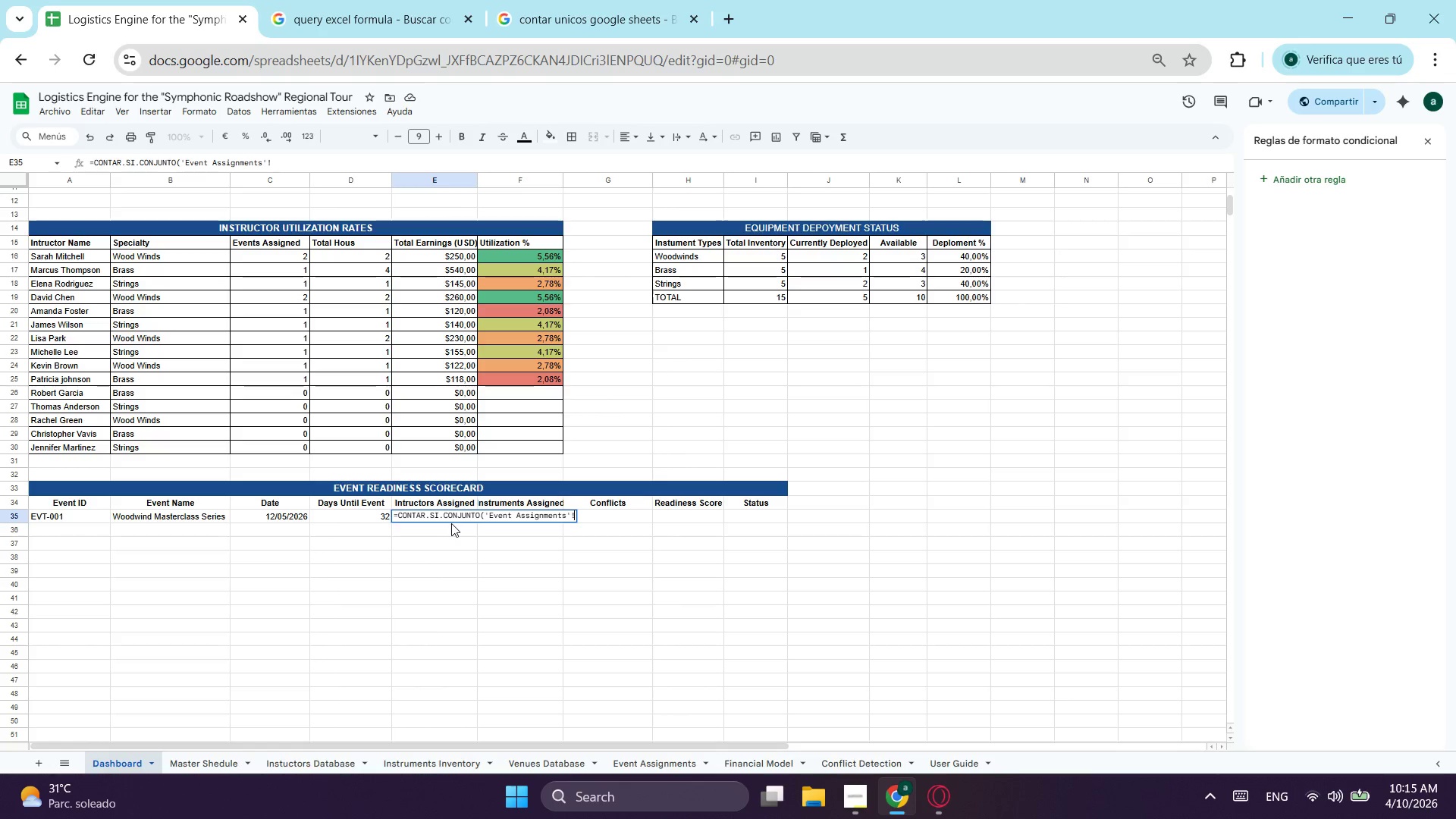 
type(b:b:a35)
key(Backspace)
key(Backspace)
key(Backspace)
key(Backspace)
type(;a35)
 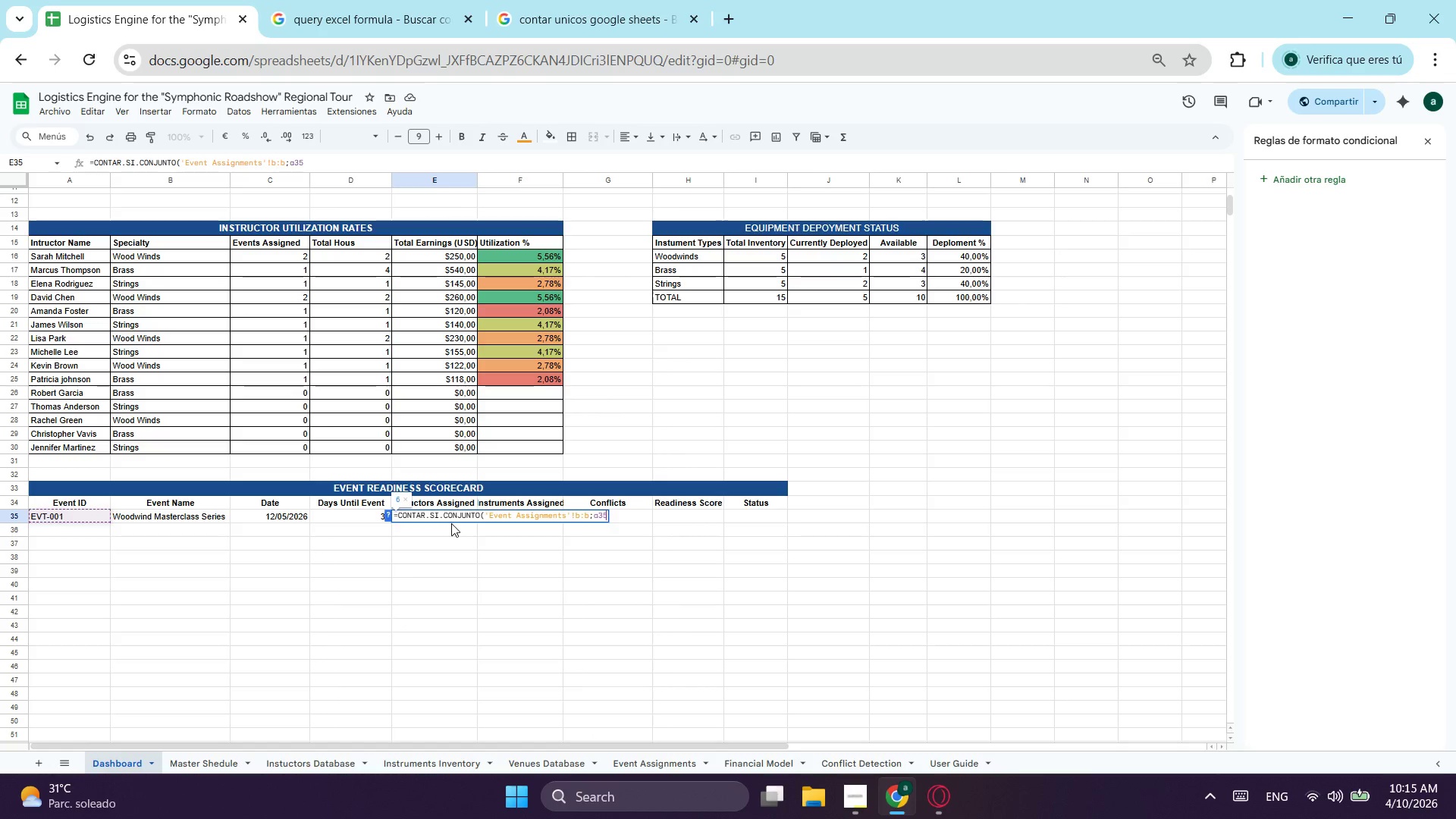 
hold_key(key=ShiftLeft, duration=0.84)
 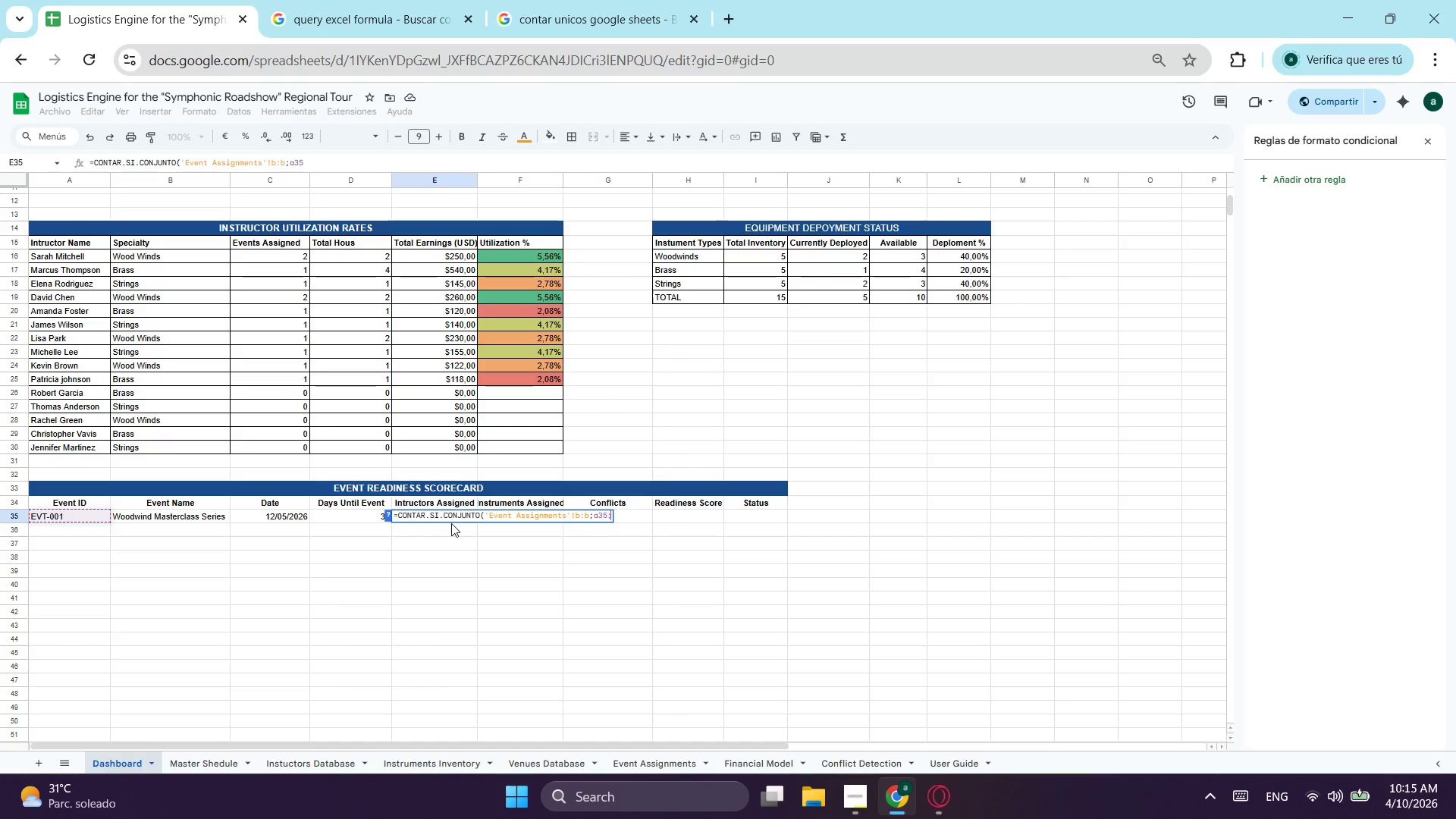 
key(Semicolon)
 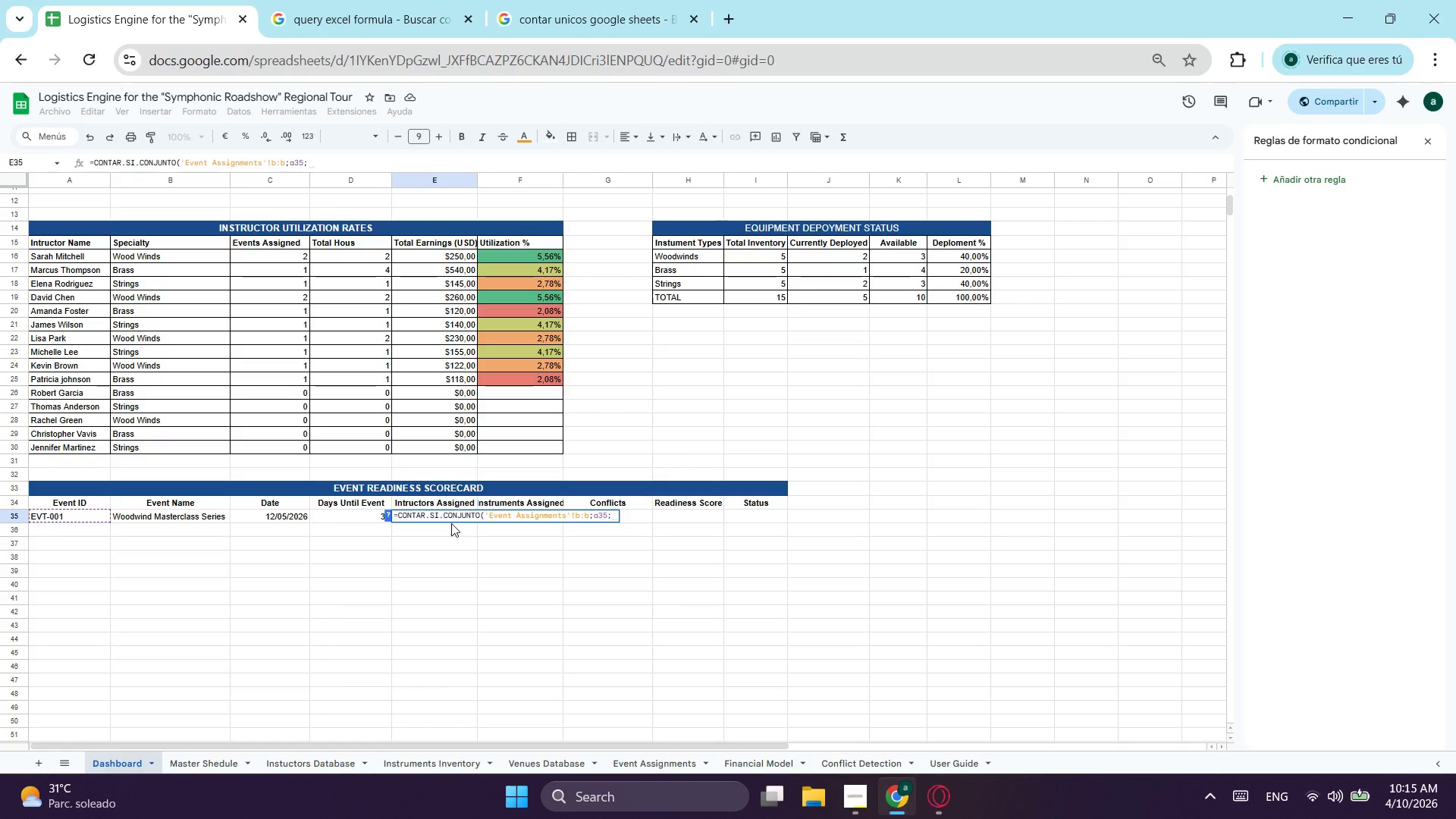 
key(Control+ControlLeft)
 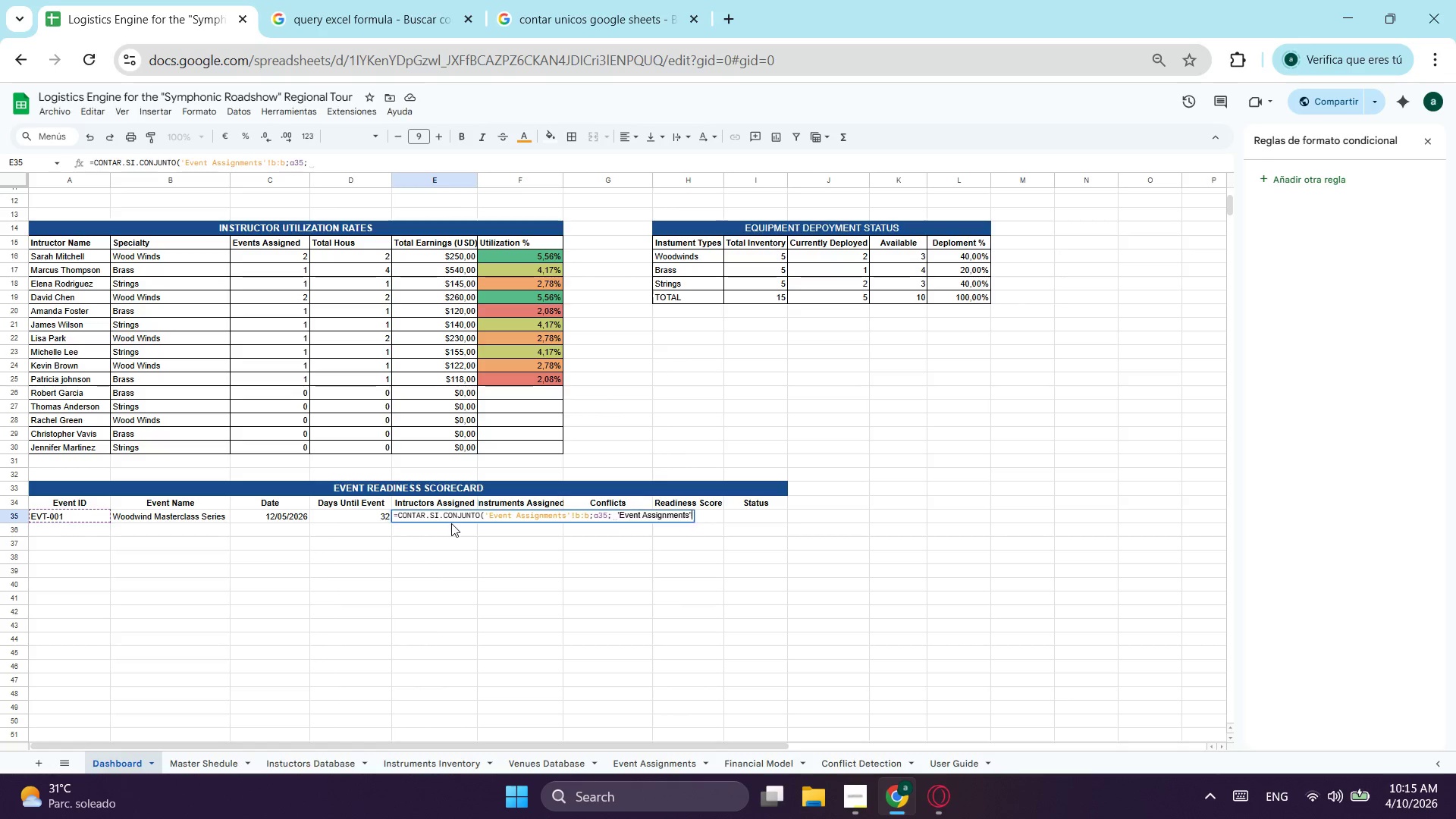 
key(Control+V)
 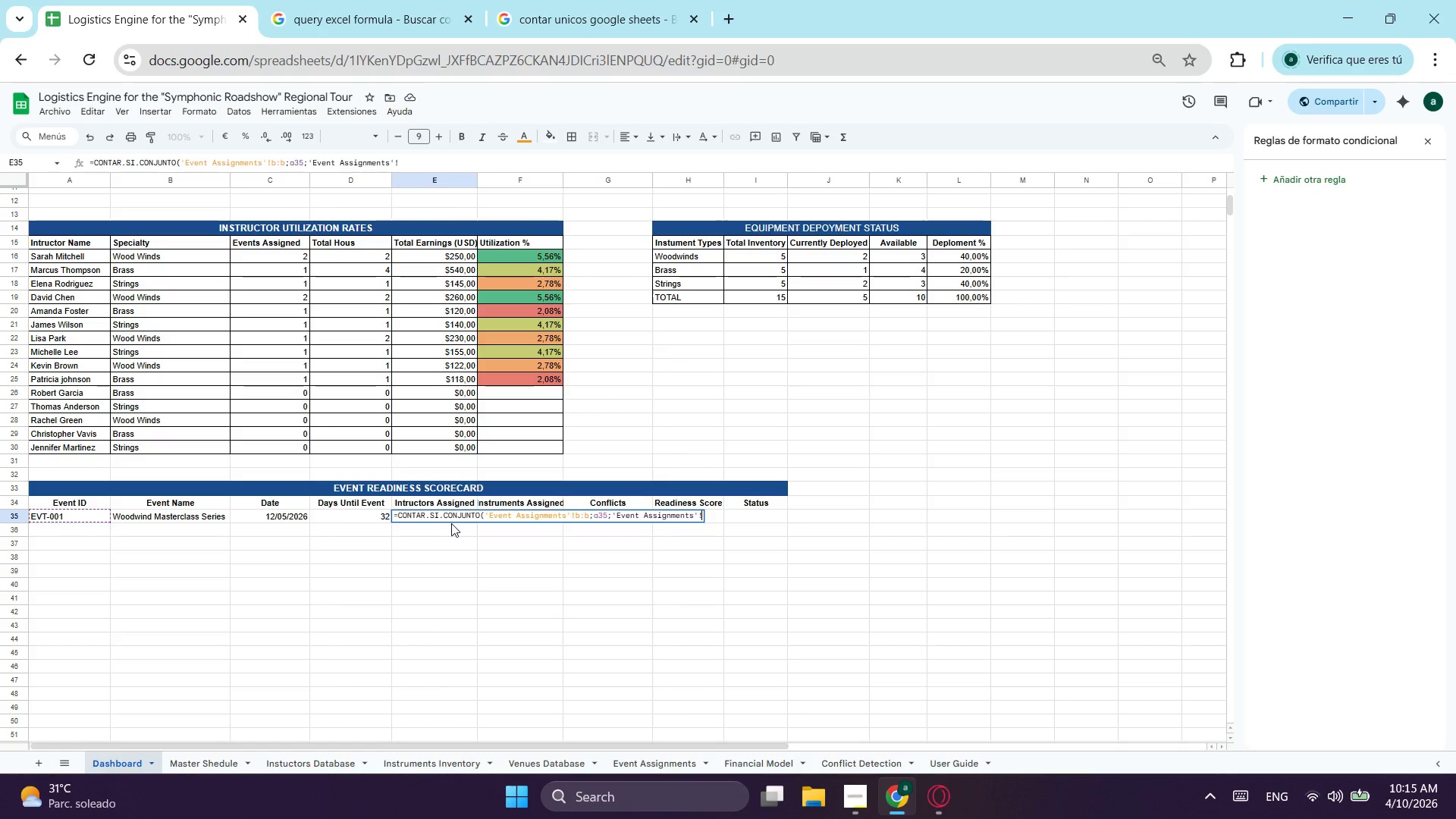 
key(E)
 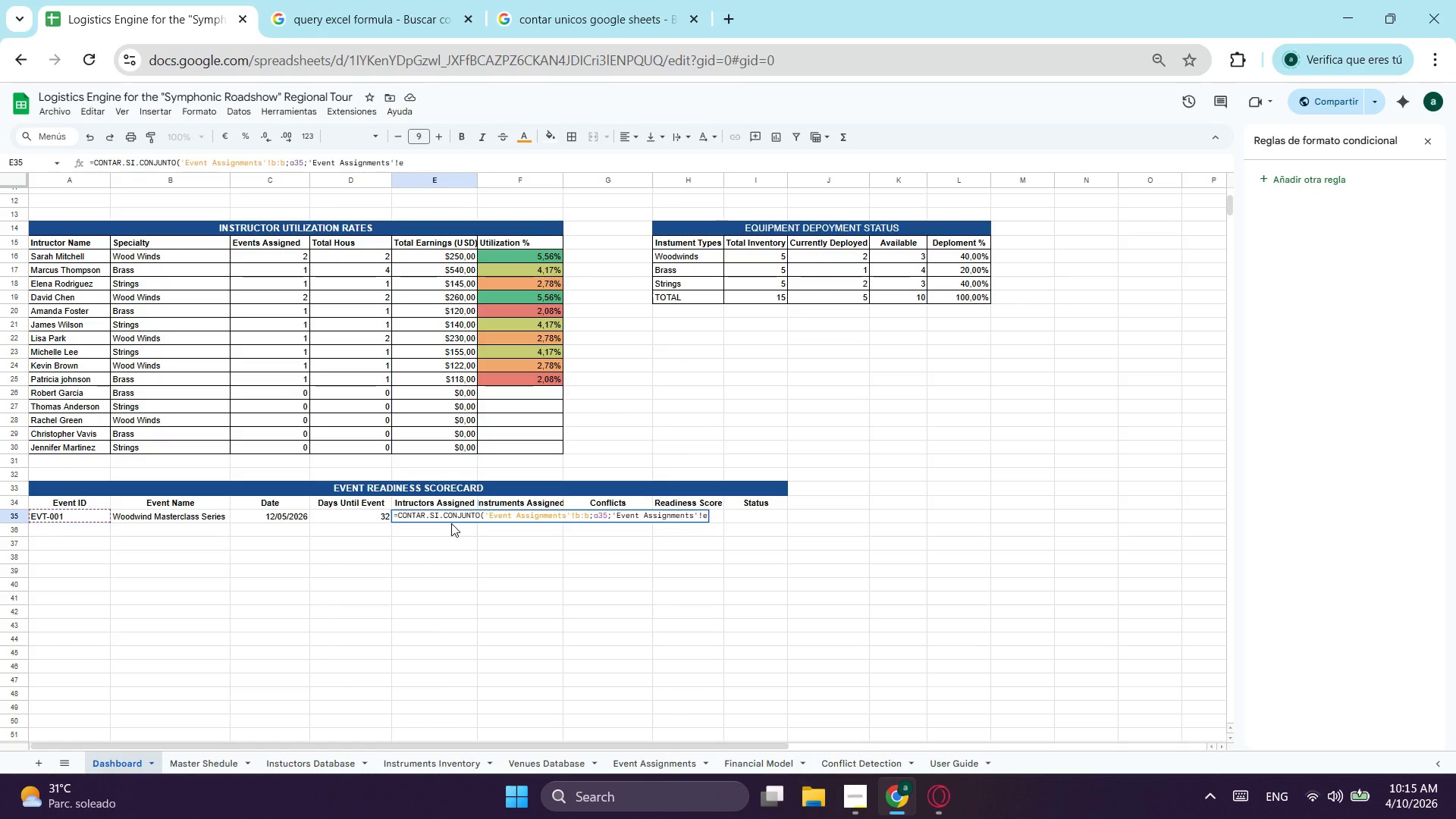 
key(Shift+ShiftLeft)
 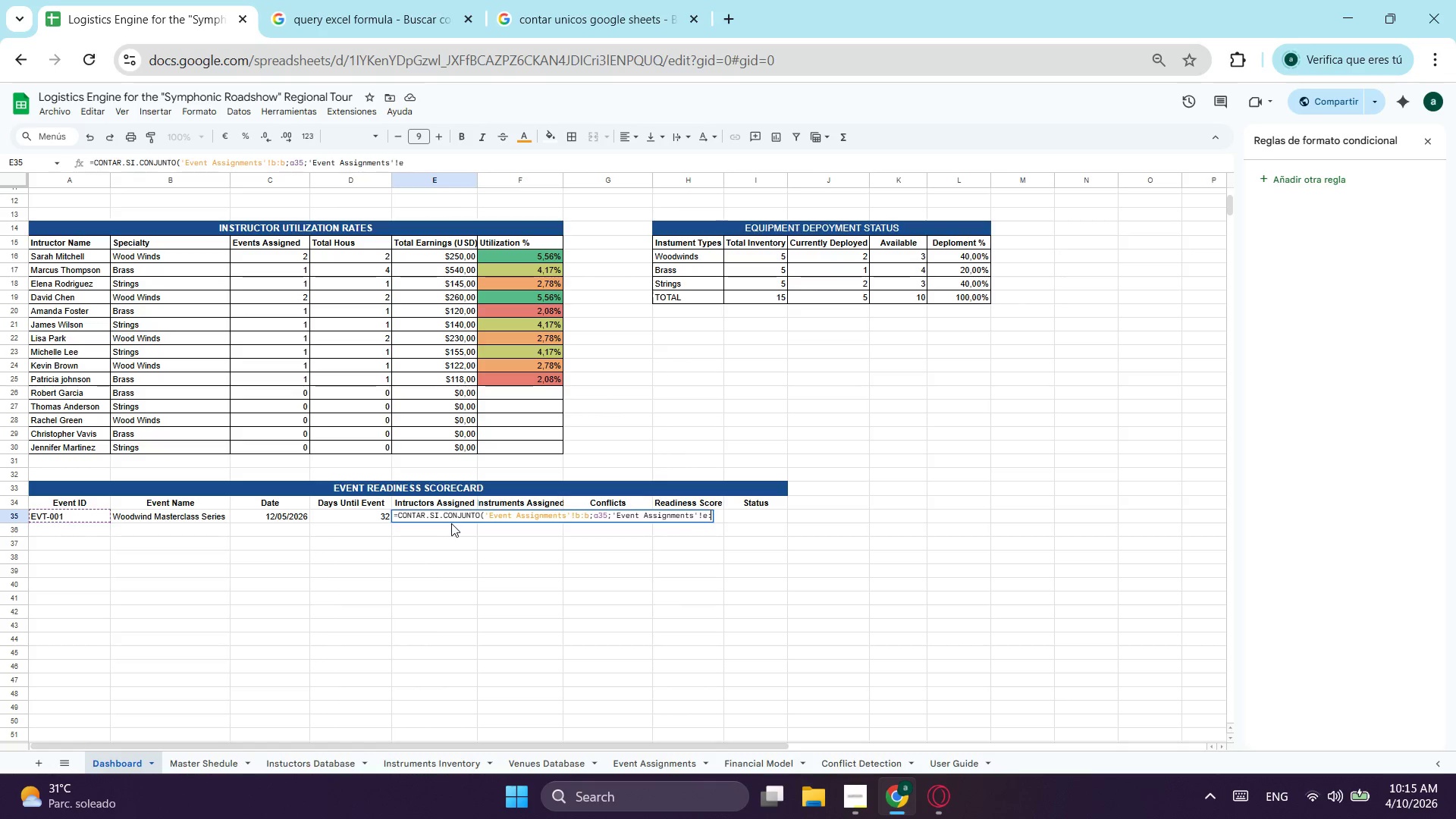 
key(Shift+Semicolon)
 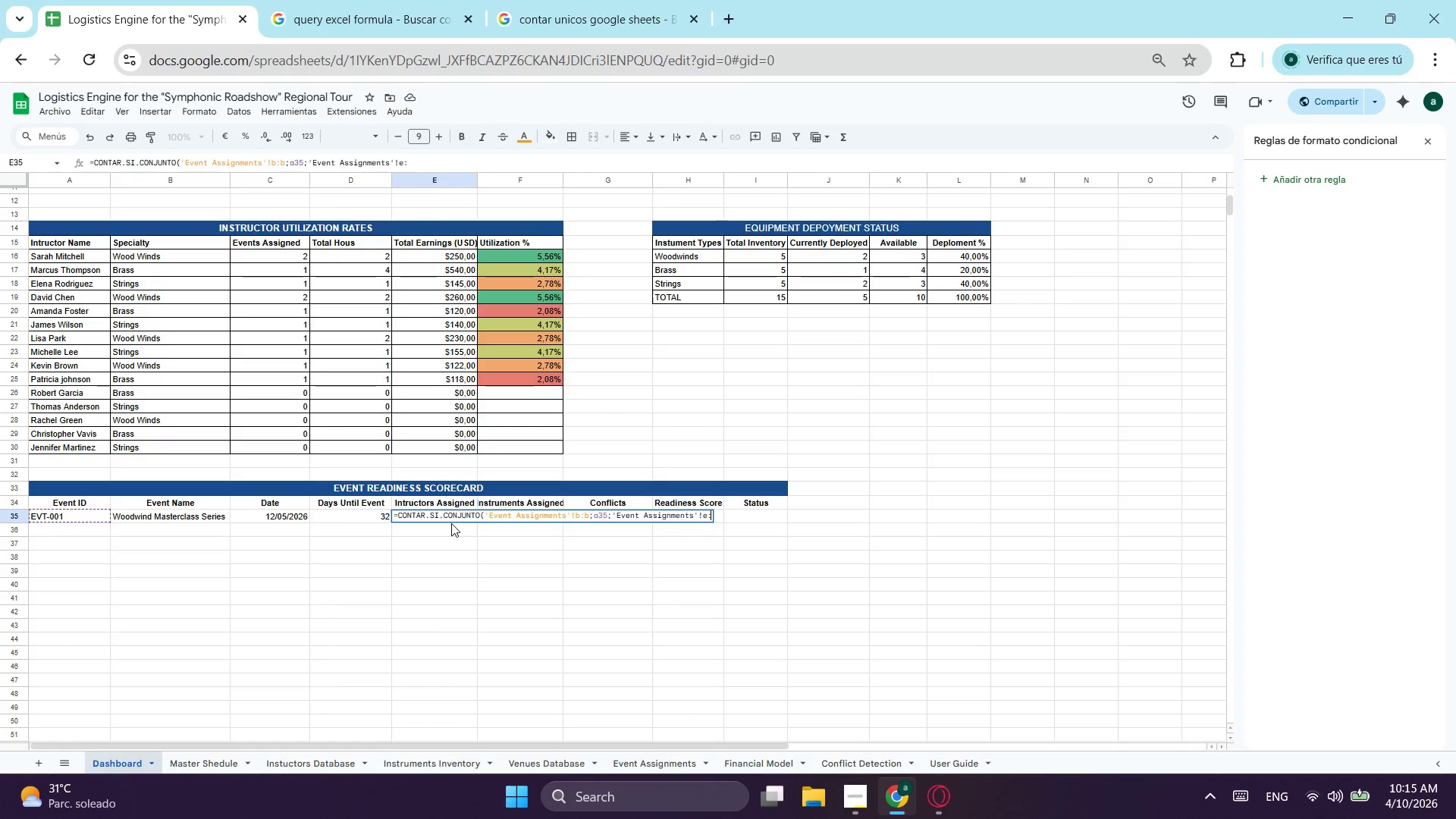 
key(E)
 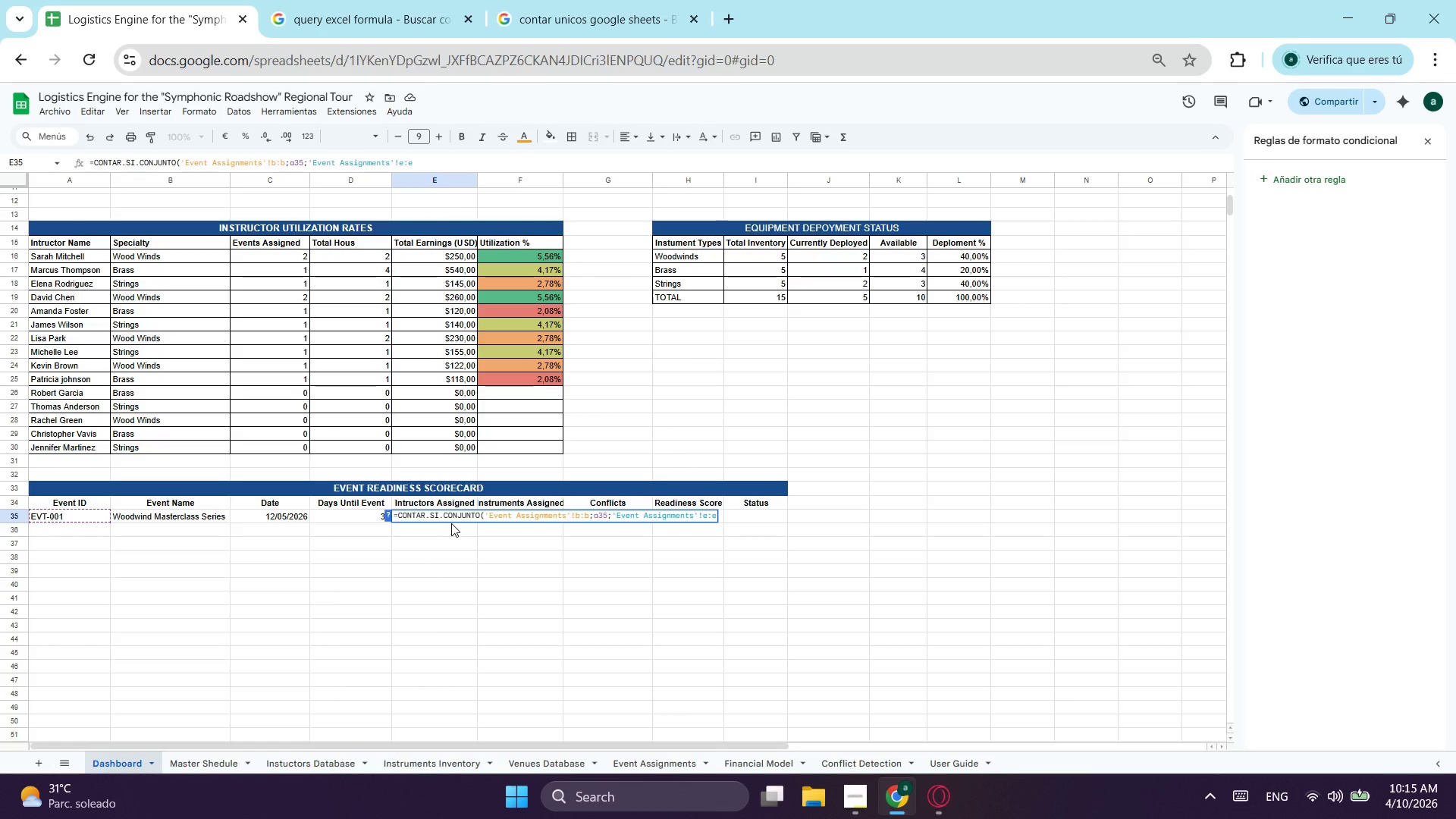 
key(Semicolon)
 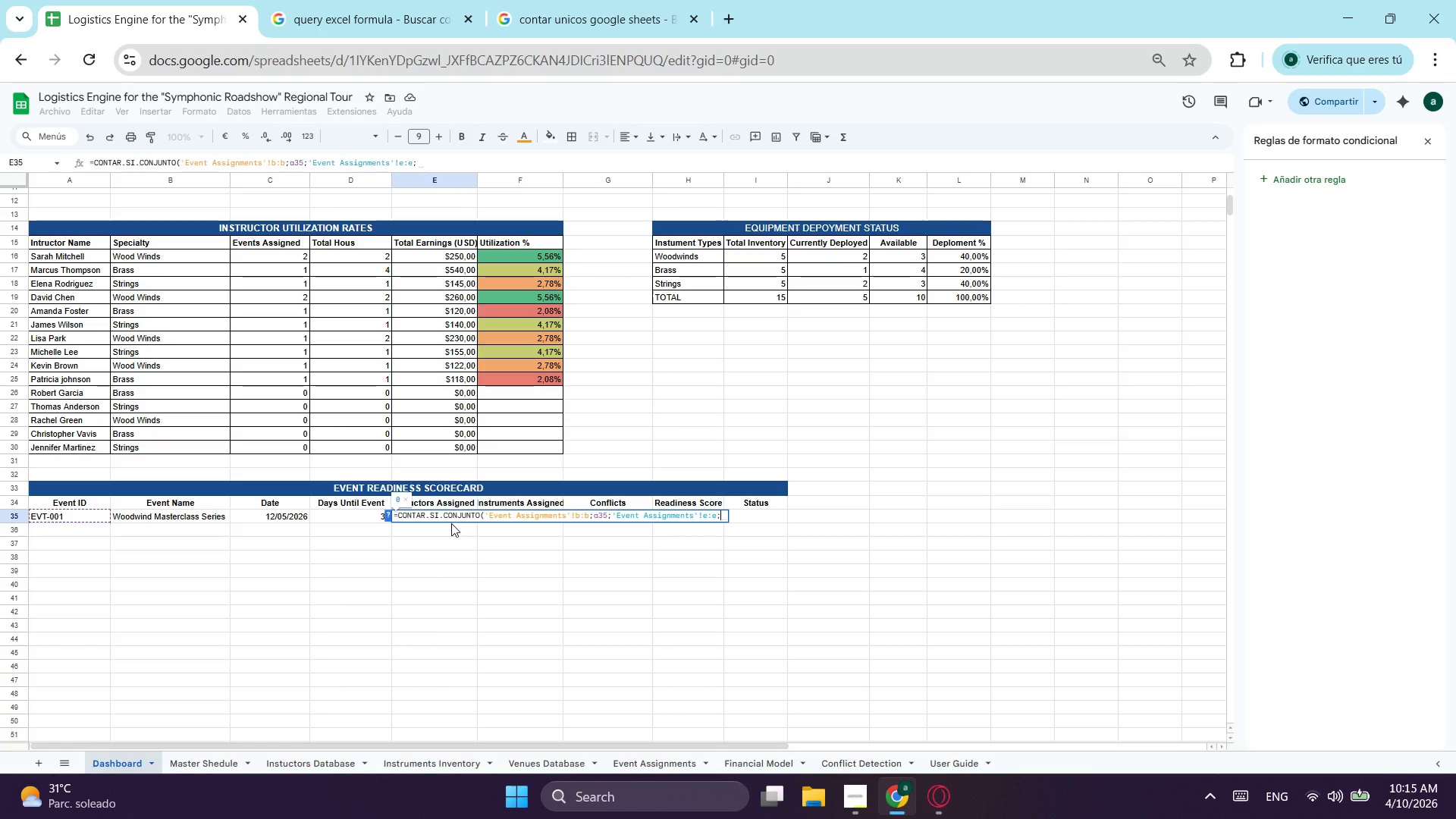 
type(Ins)
 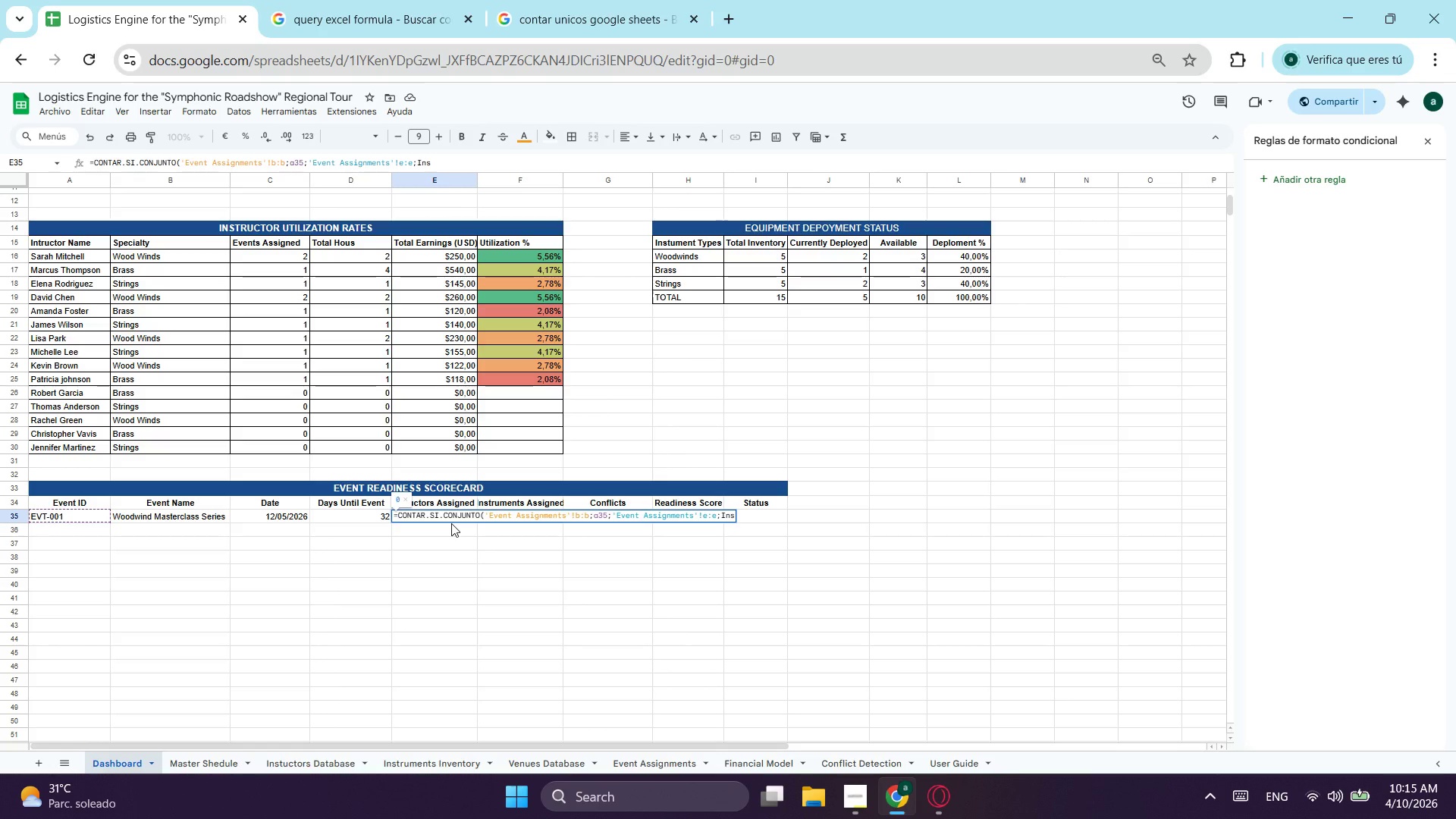 
key(Backspace)
key(Backspace)
key(Backspace)
type("instruc)
 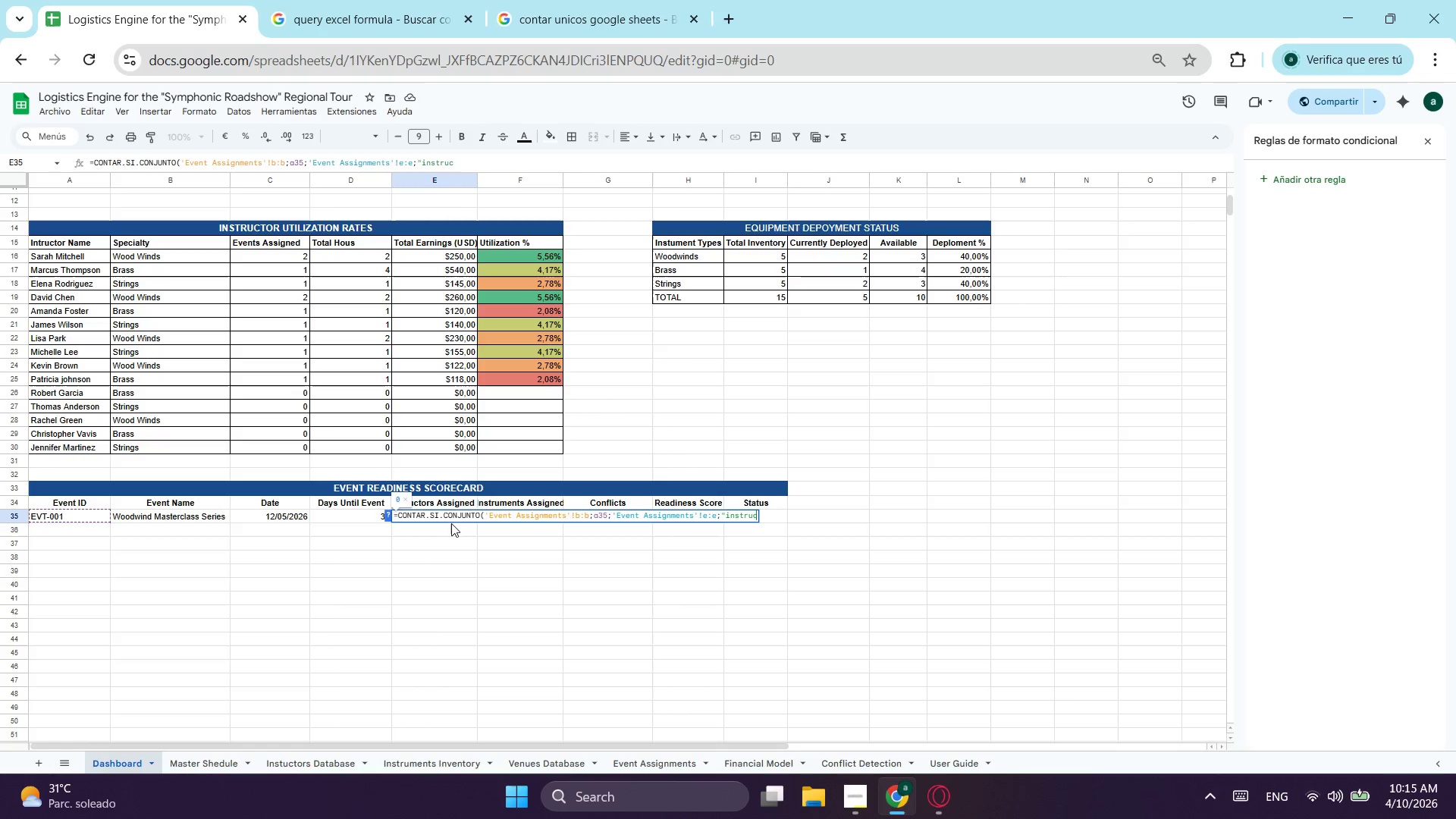 
hold_key(key=Backspace, duration=0.66)
 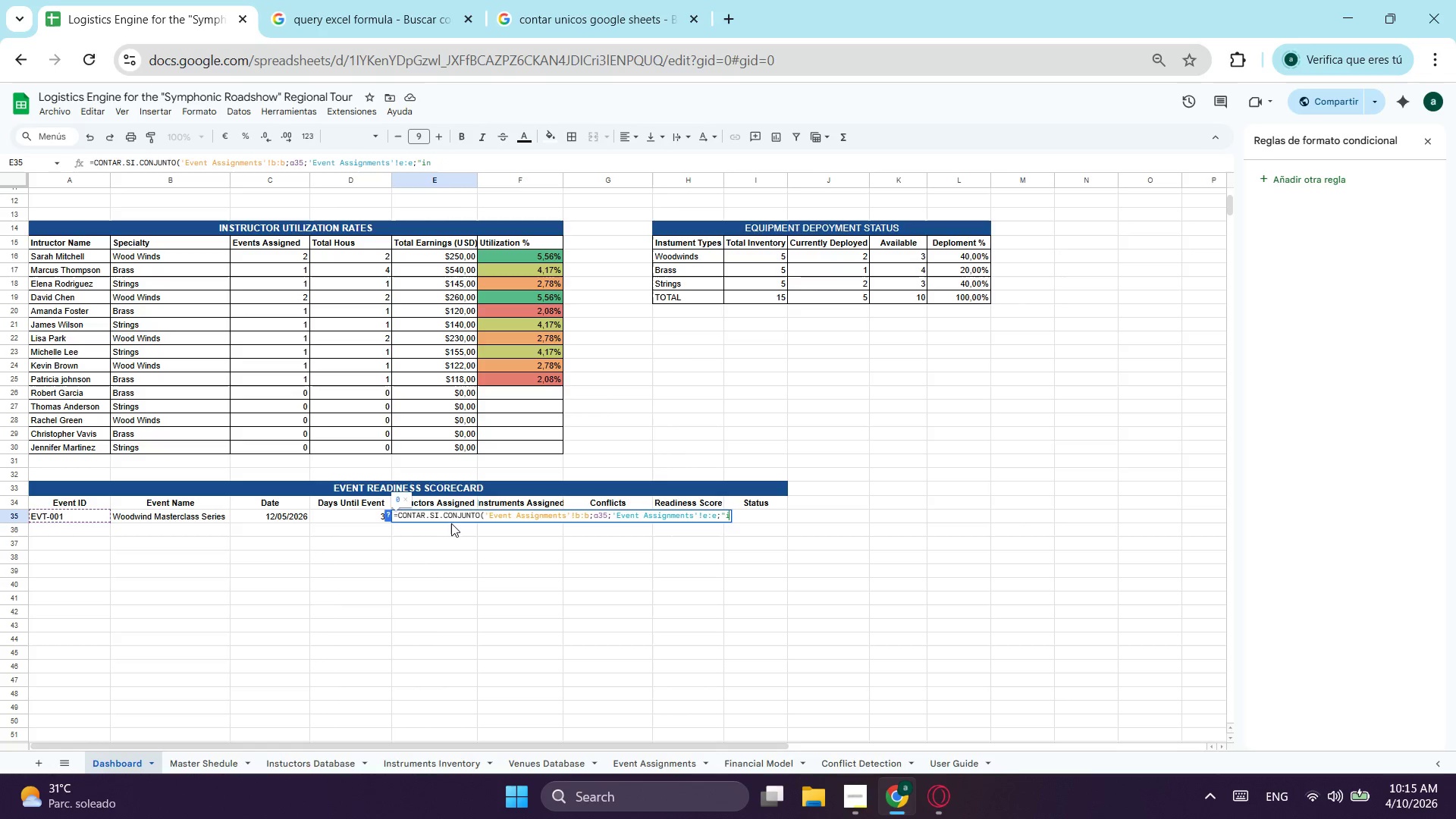 
key(Backspace)
key(Backspace)
type(Instructor:)
key(Backspace)
type(")
 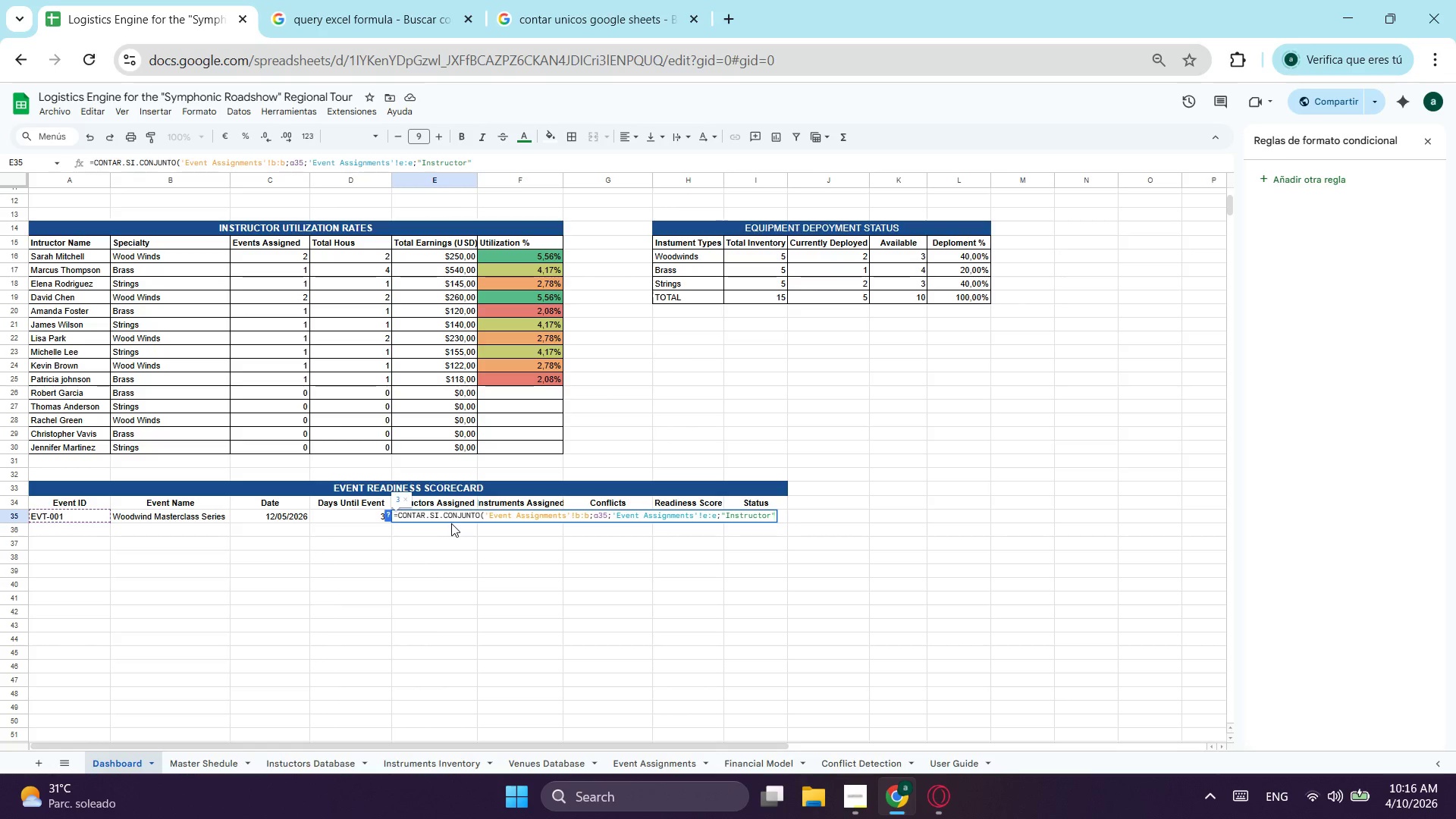 
key(Shift+0)
 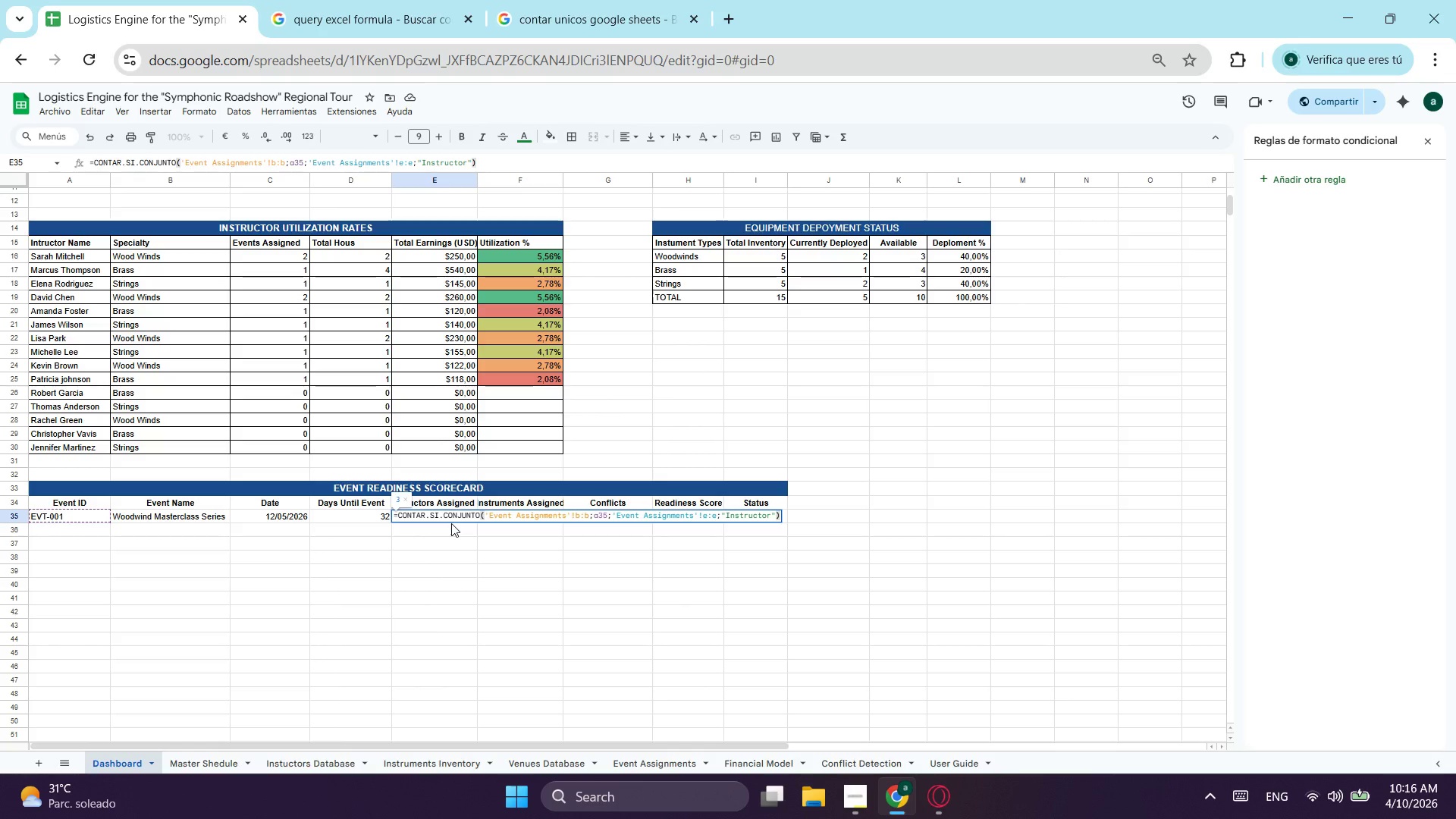 
key(Enter)
 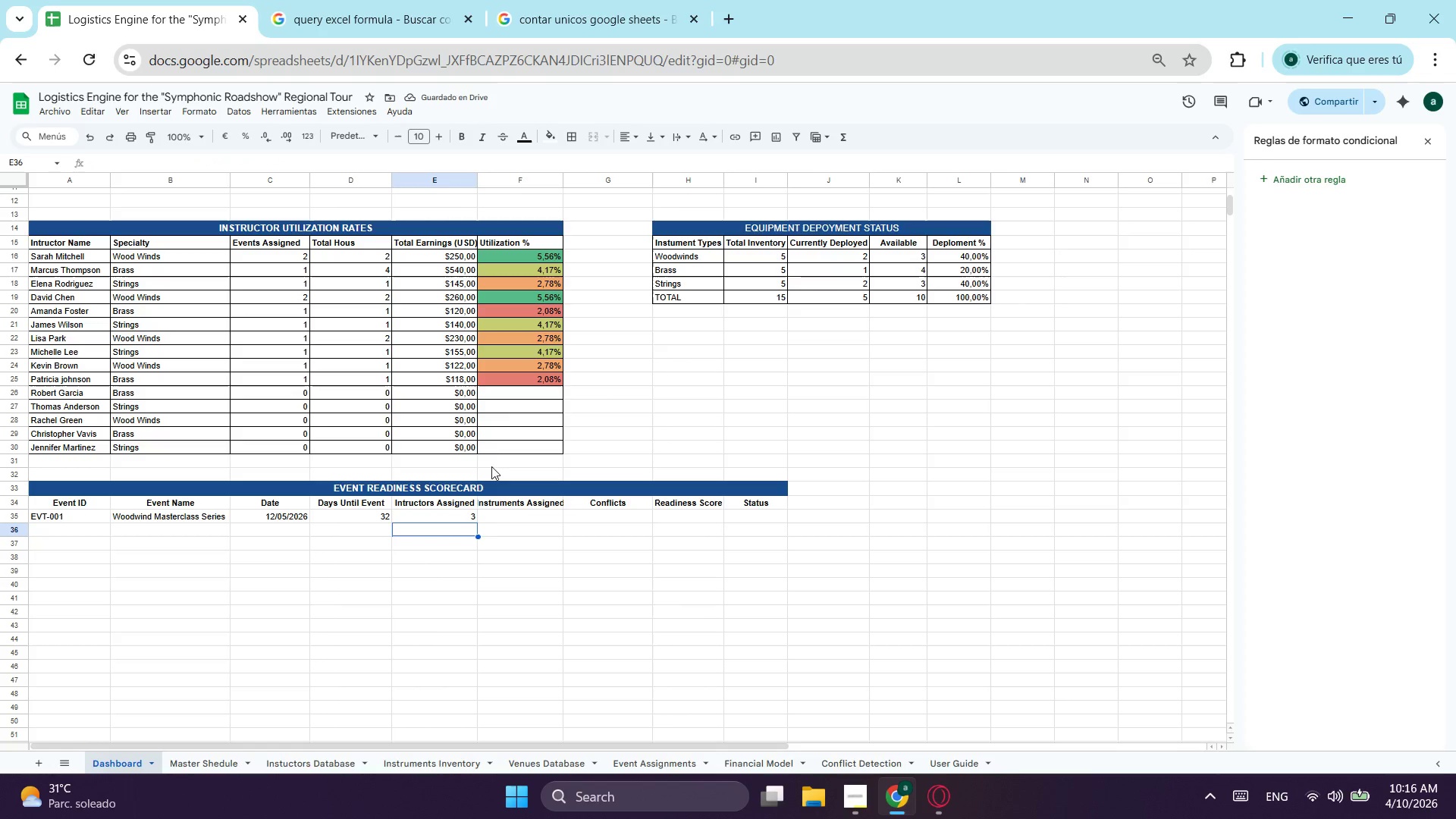 
wait(5.02)
 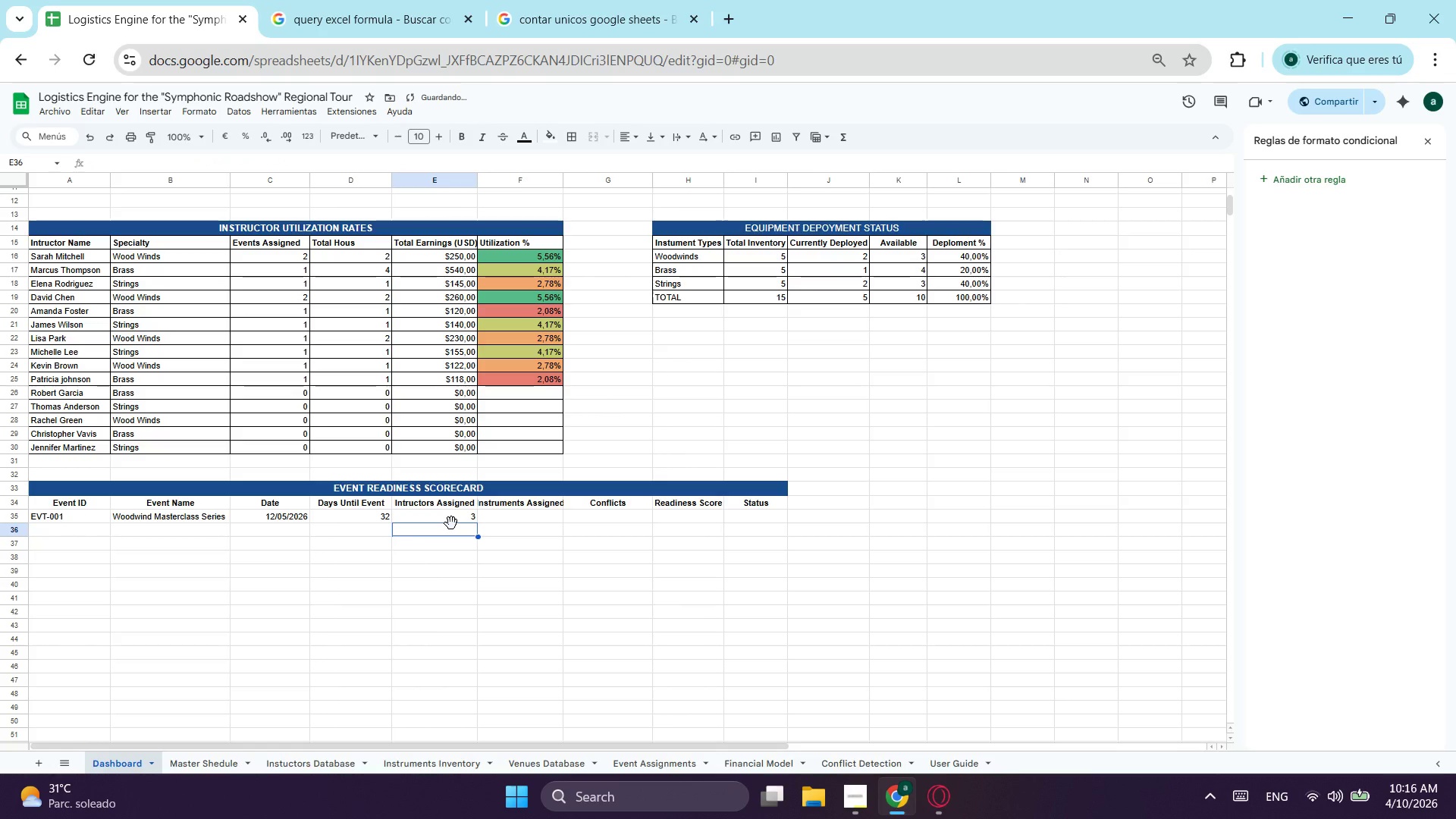 
left_click([476, 174])
 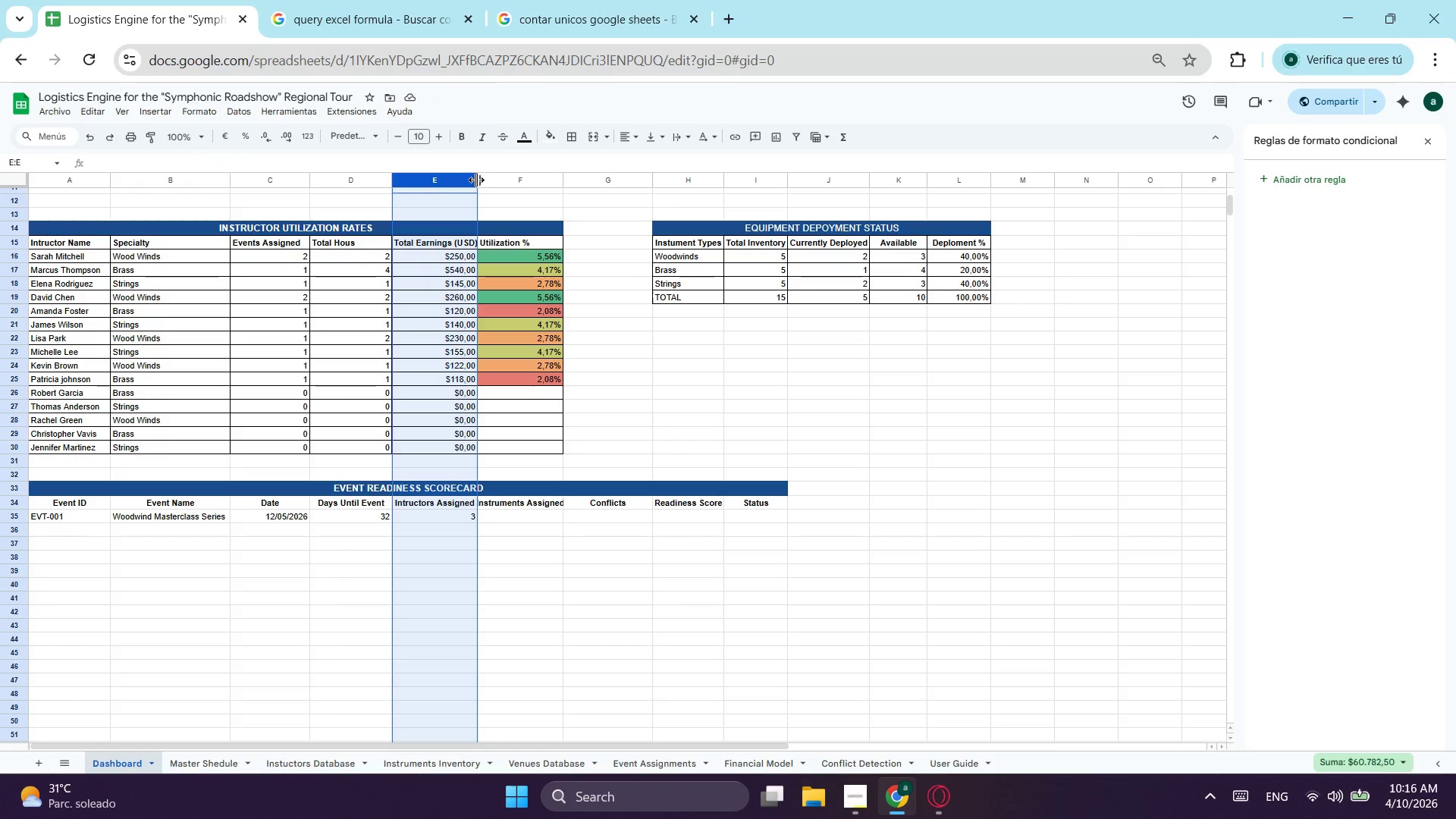 
left_click_drag(start_coordinate=[476, 180], to_coordinate=[483, 181])
 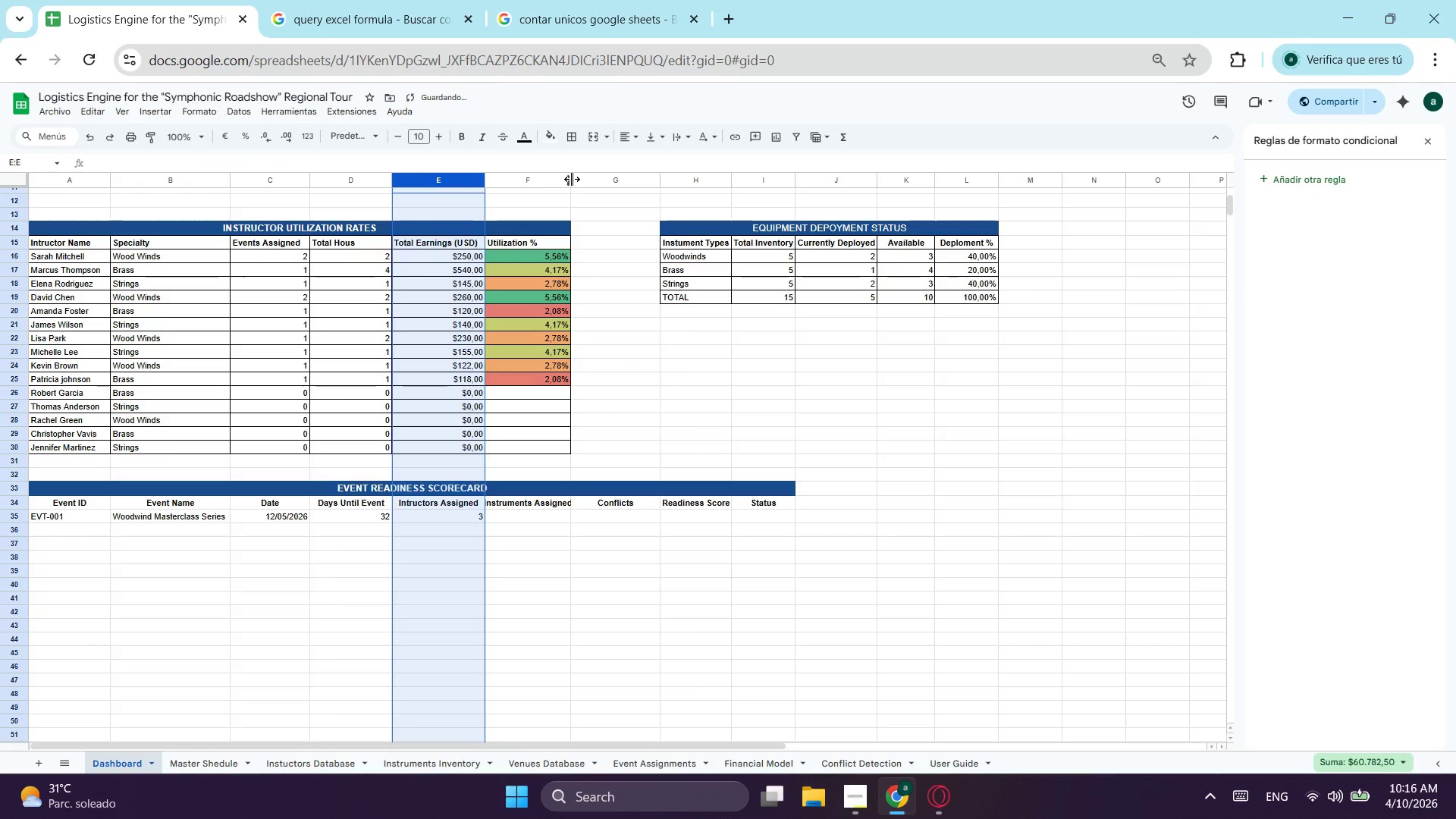 
left_click_drag(start_coordinate=[570, 179], to_coordinate=[587, 179])
 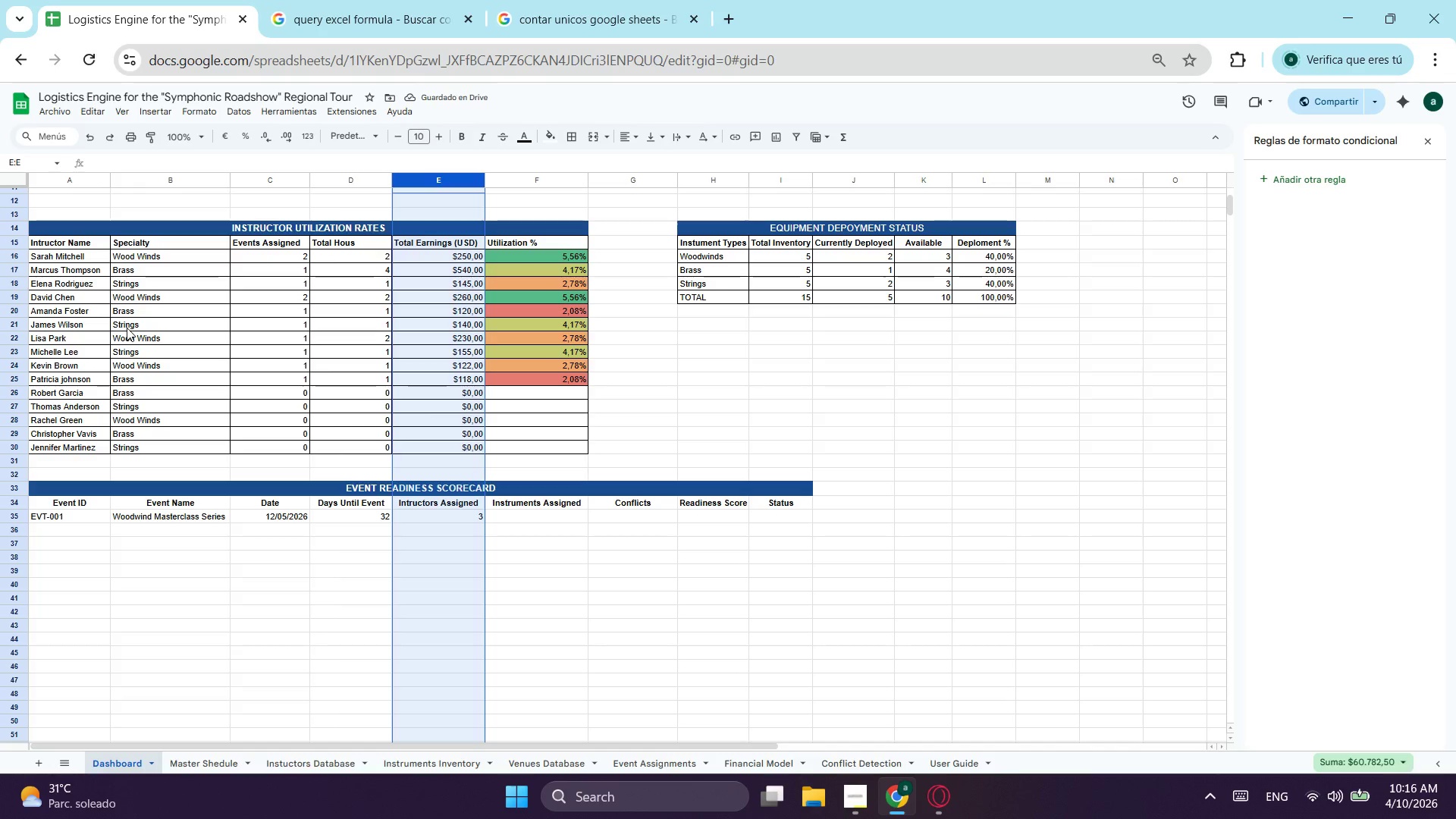 
wait(6.8)
 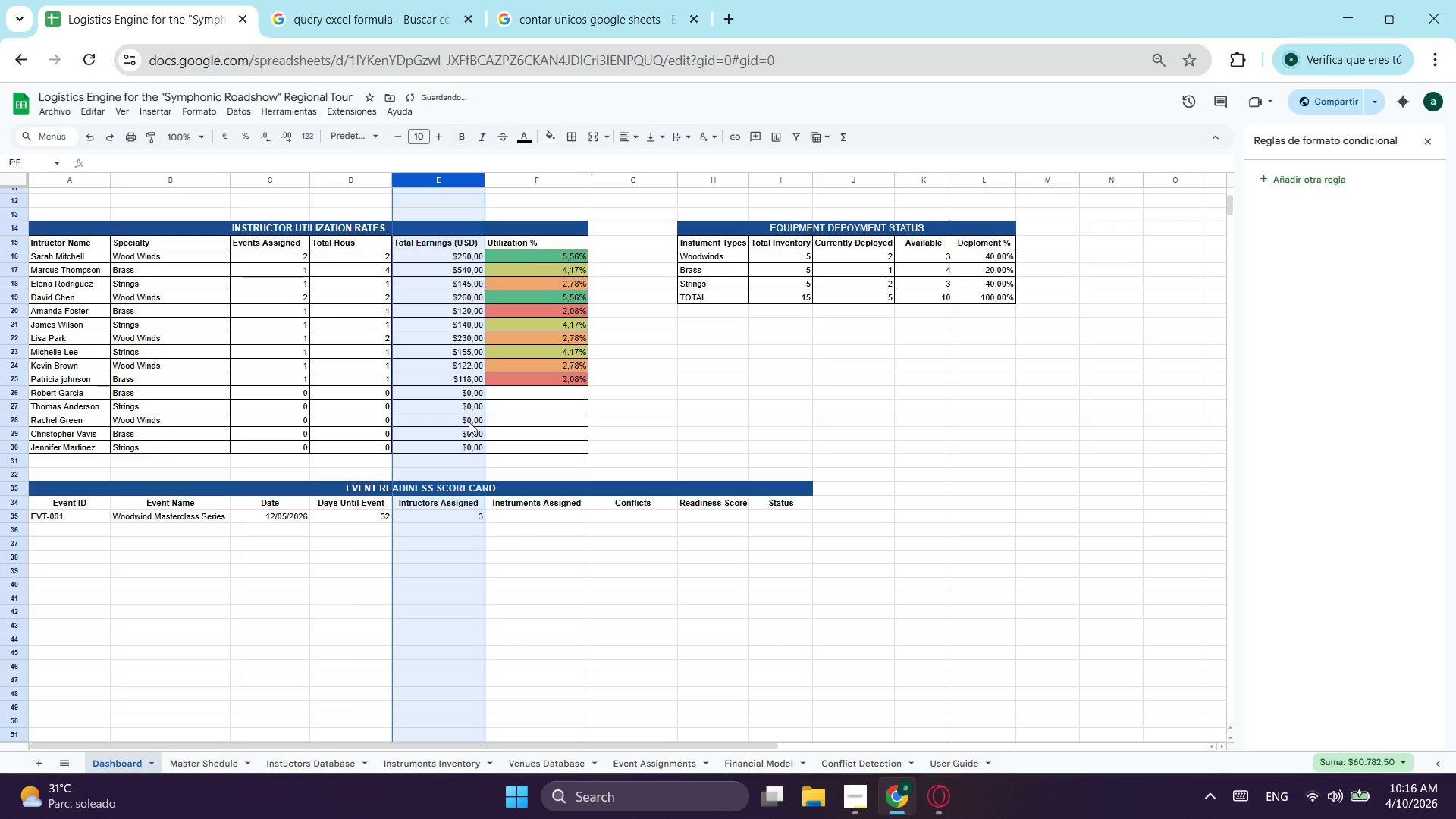 
left_click([184, 296])
 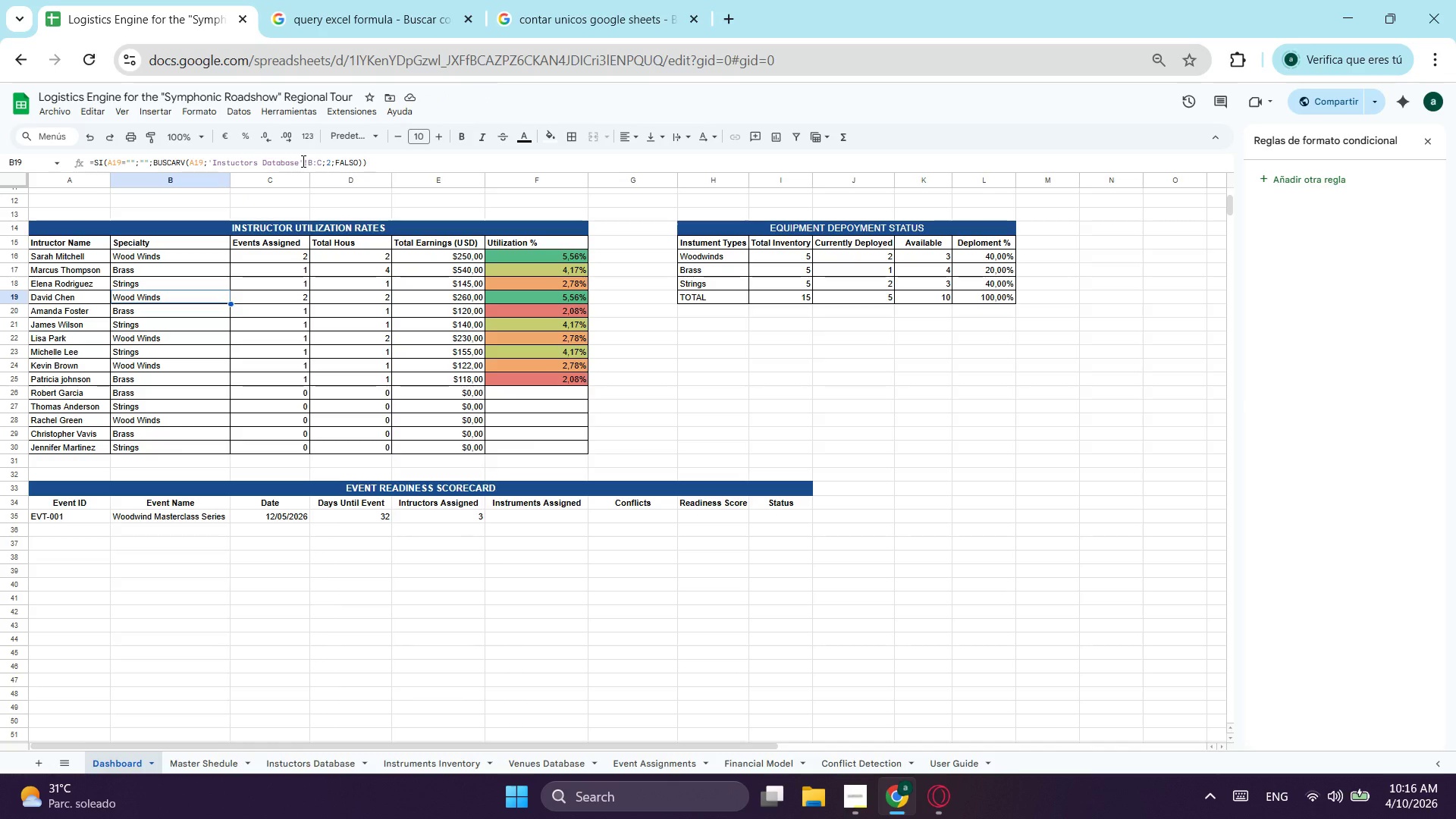 
left_click_drag(start_coordinate=[306, 163], to_coordinate=[209, 166])
 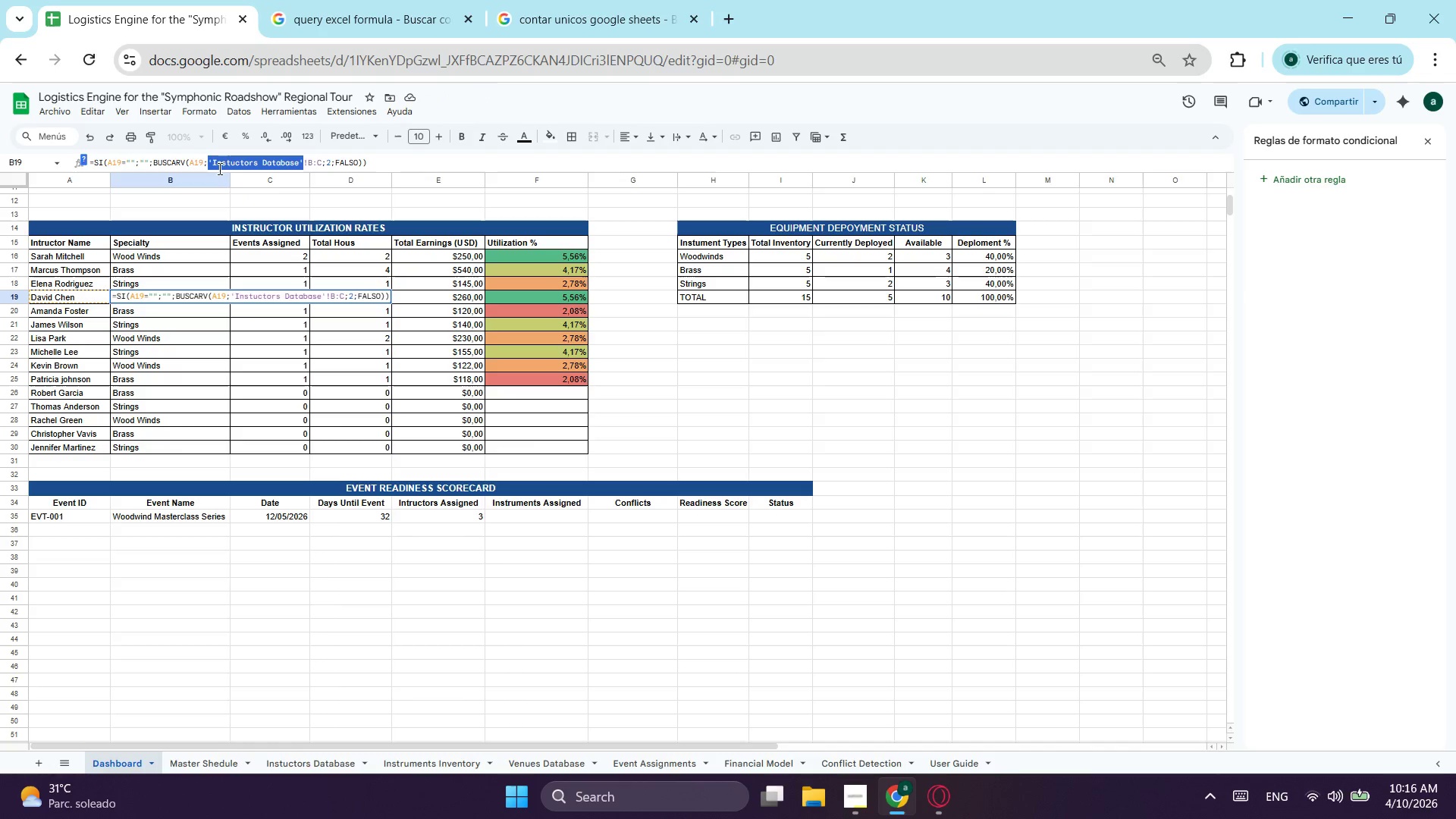 
key(Control+ControlLeft)
 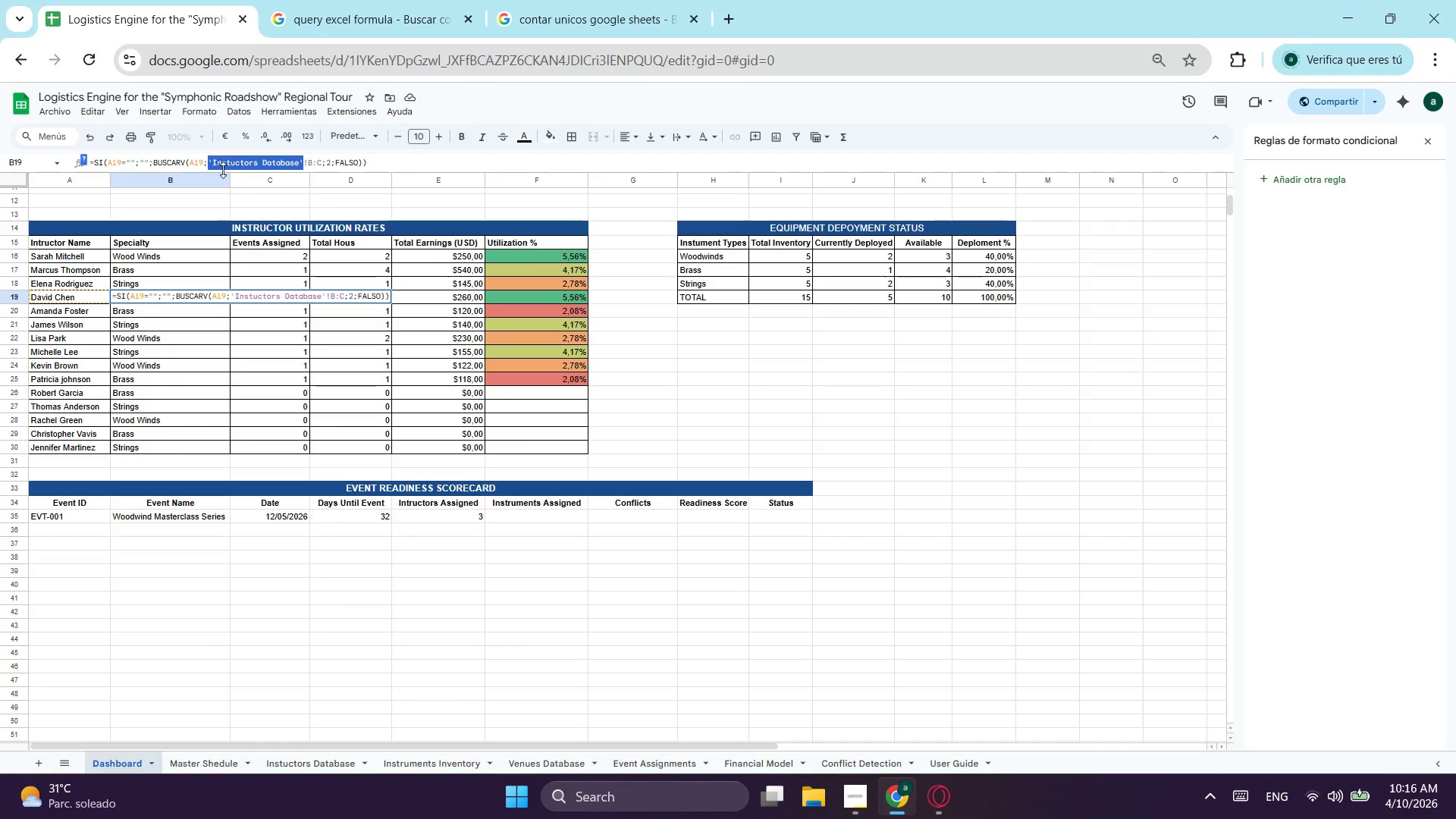 
key(Control+C)
 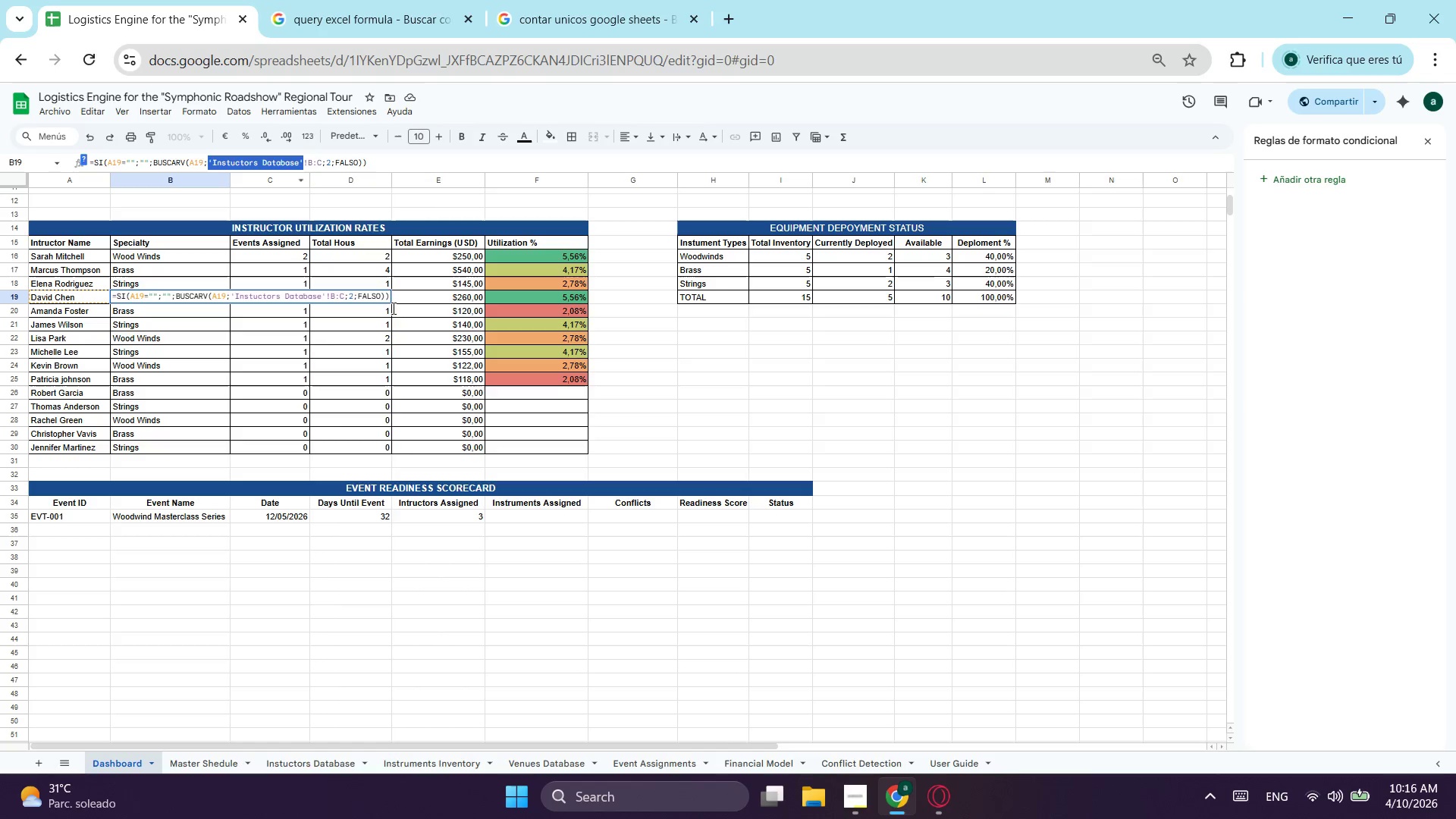 
key(Escape)
 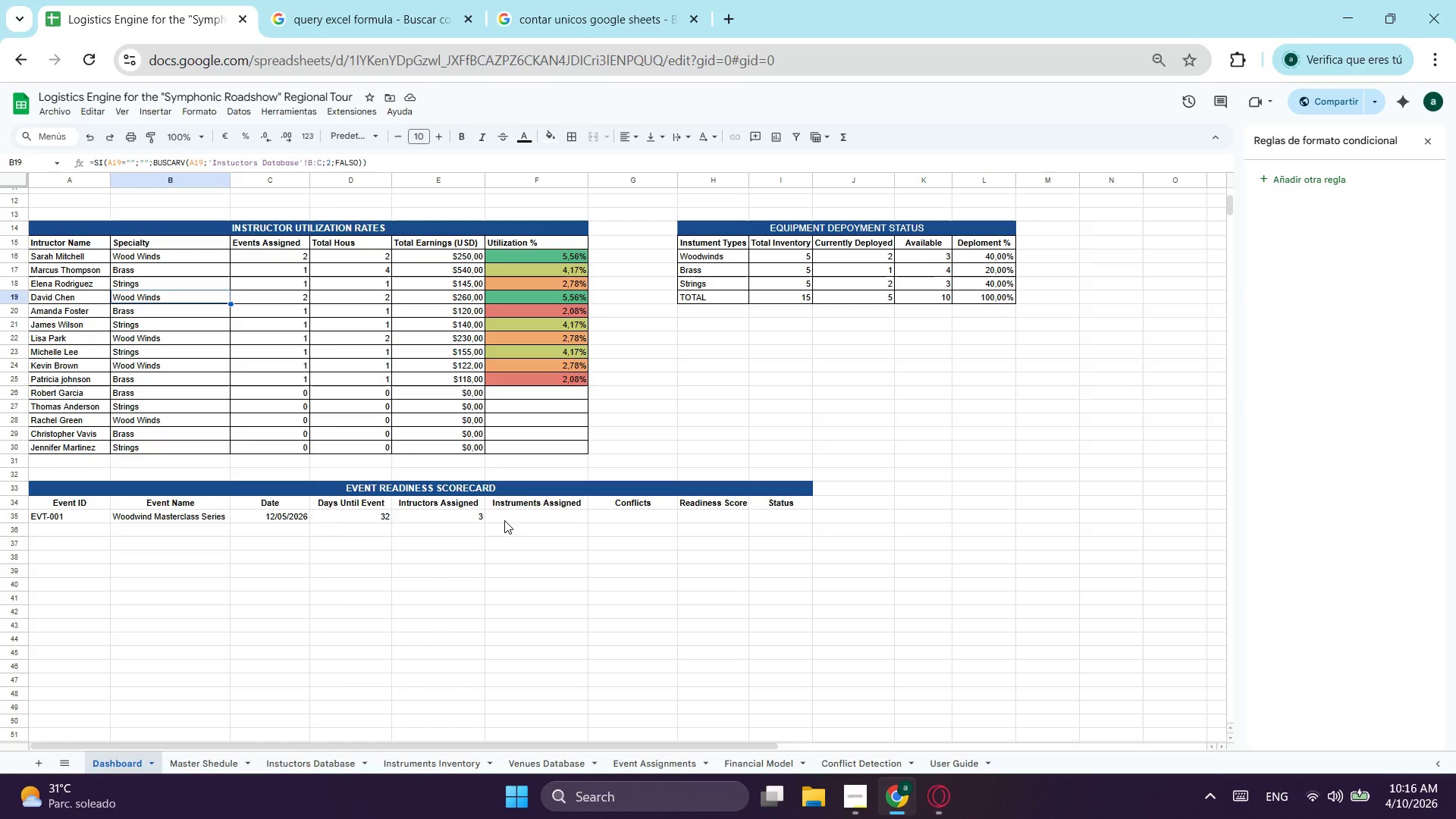 
left_click([511, 516])
 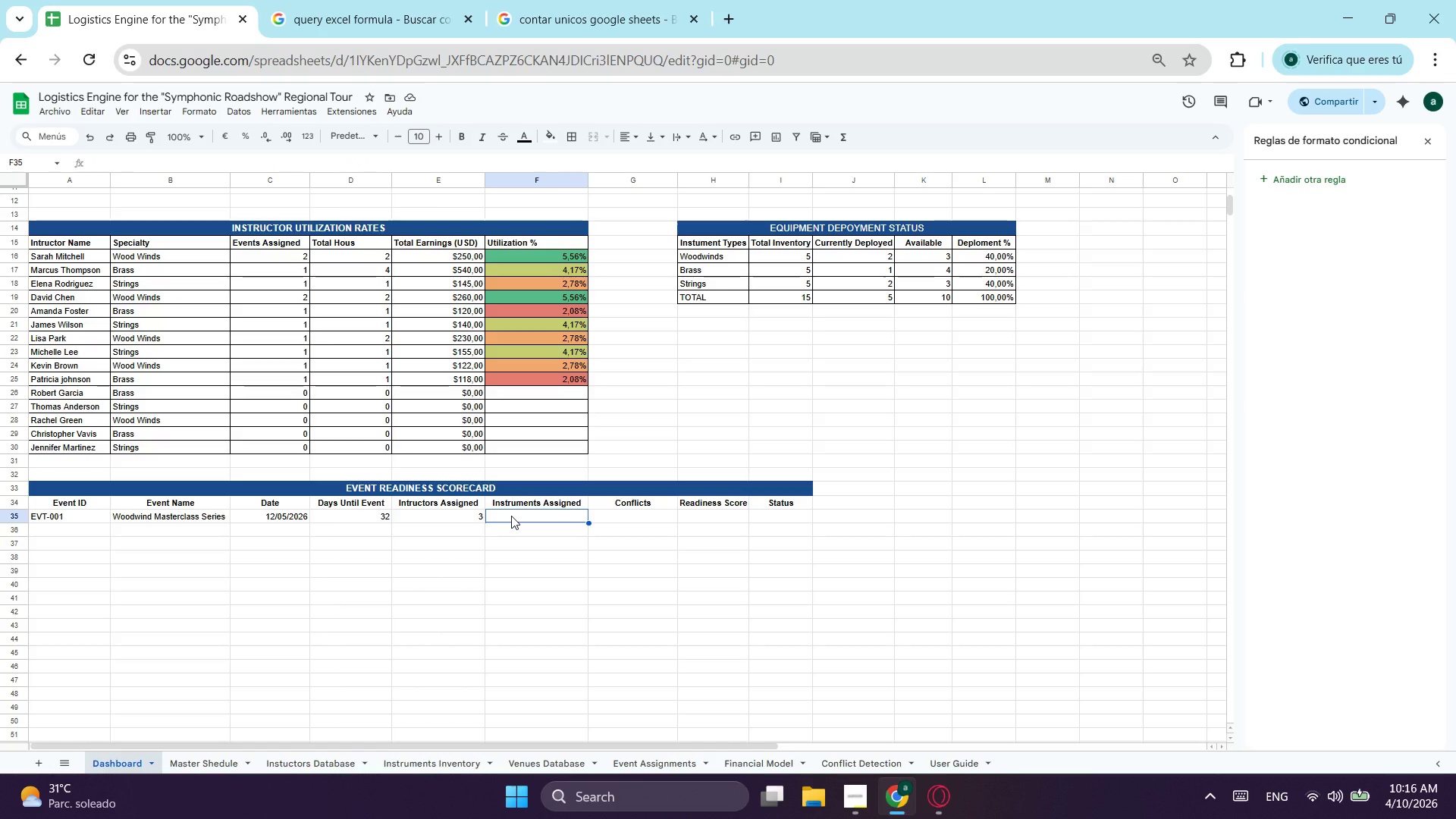 
wait(8.59)
 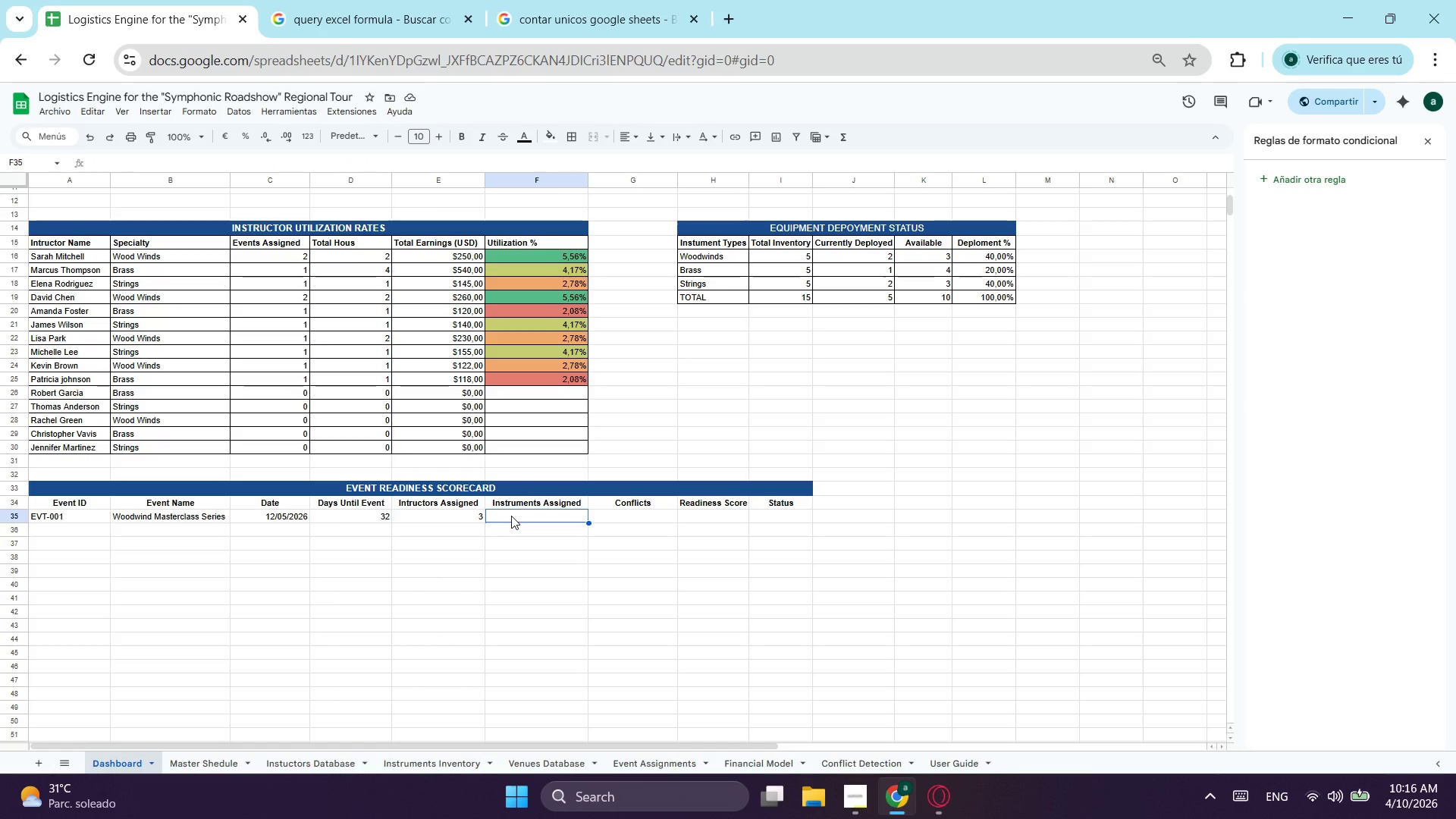 
left_click([468, 513])
 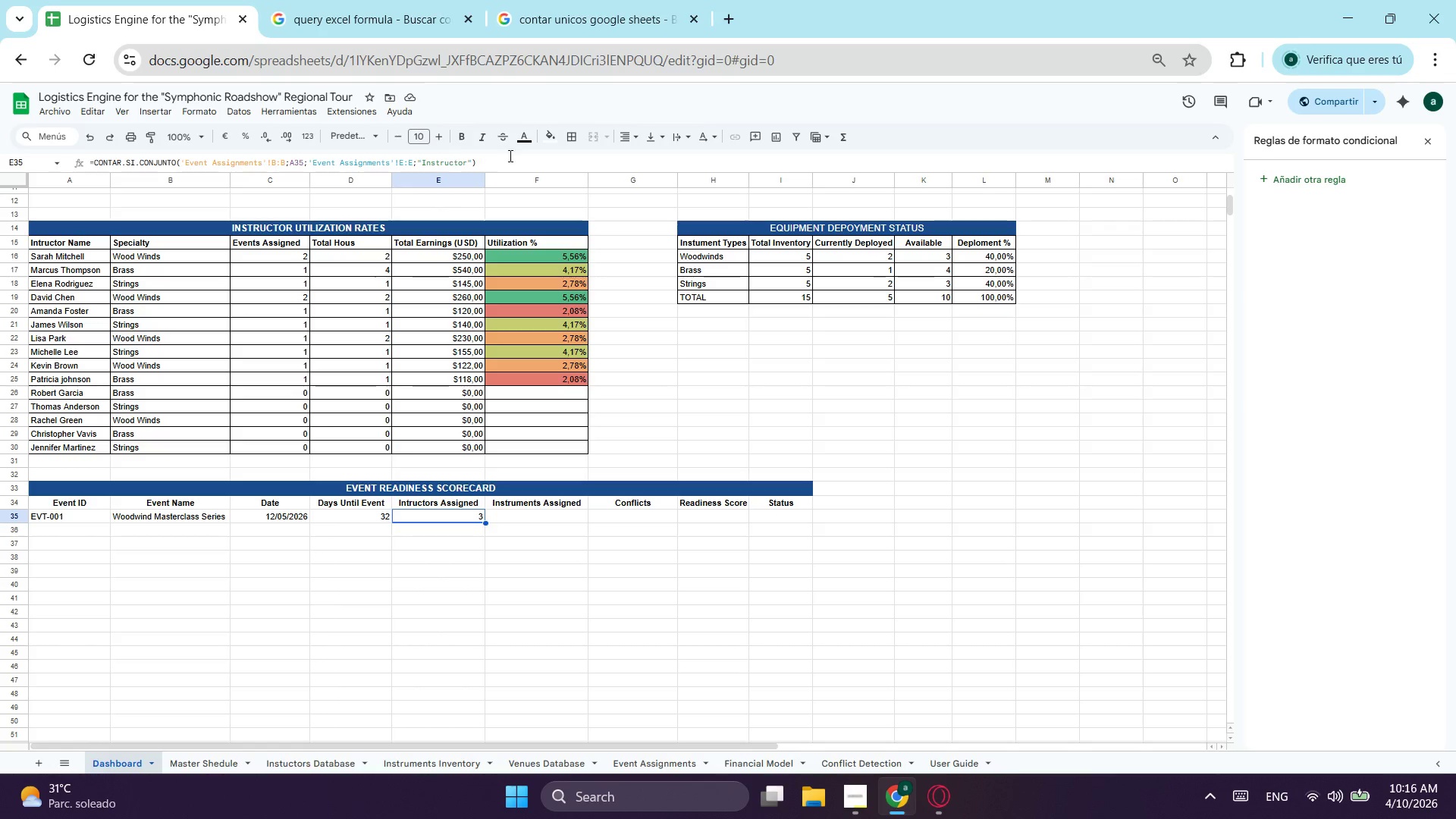 
left_click_drag(start_coordinate=[505, 152], to_coordinate=[322, 155])
 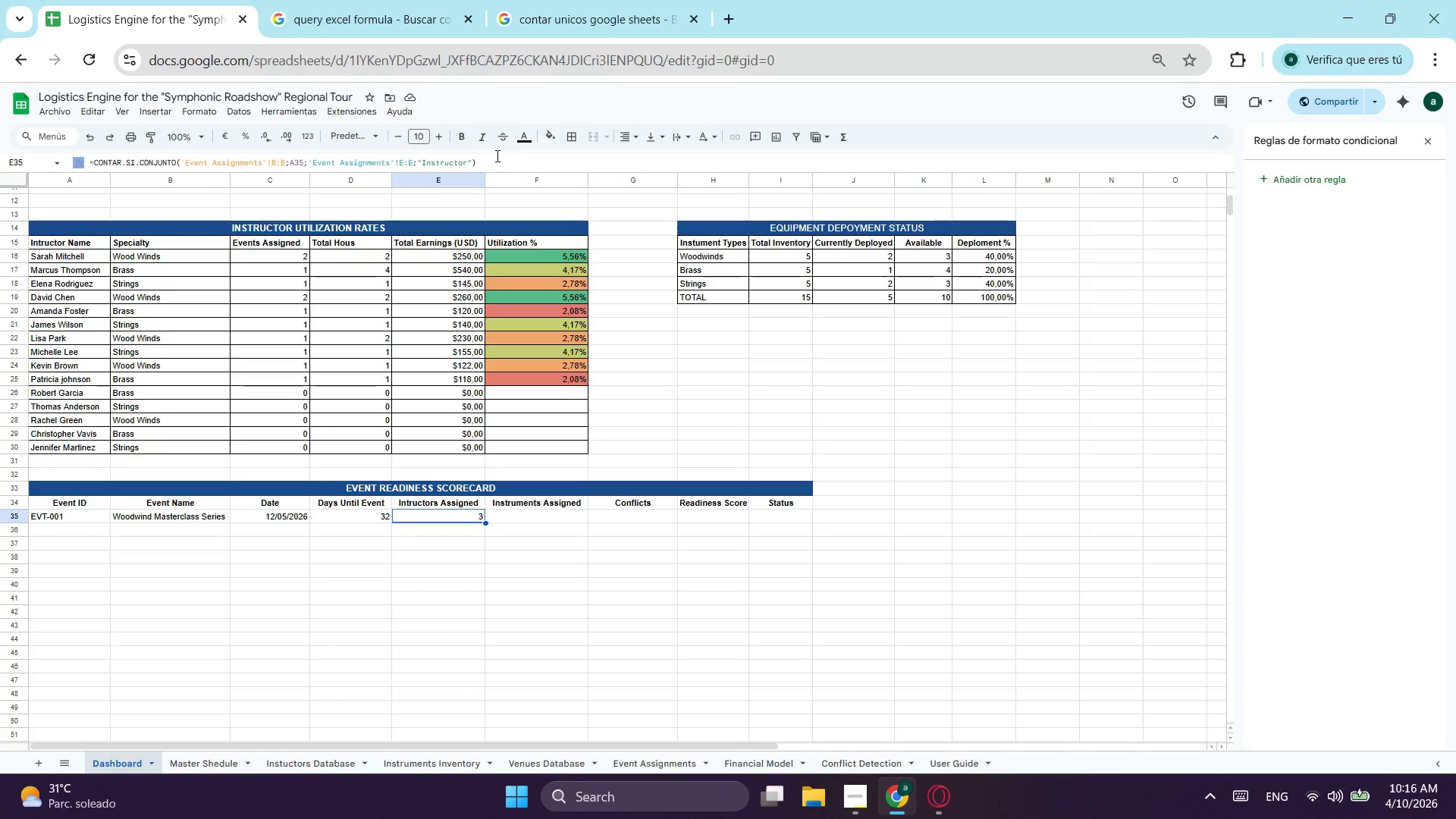 
left_click_drag(start_coordinate=[497, 160], to_coordinate=[86, 170])
 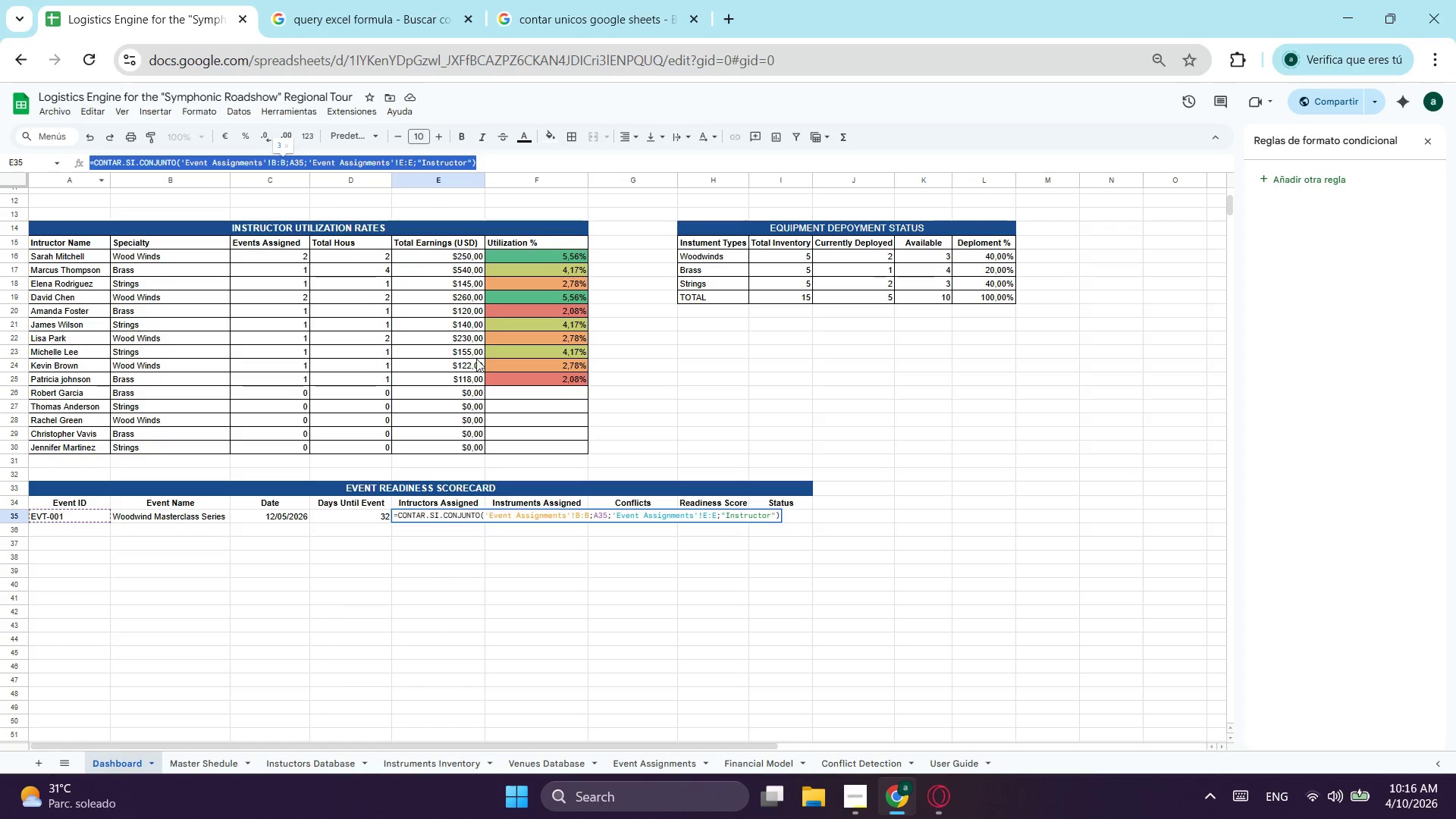 
key(Control+ControlLeft)
 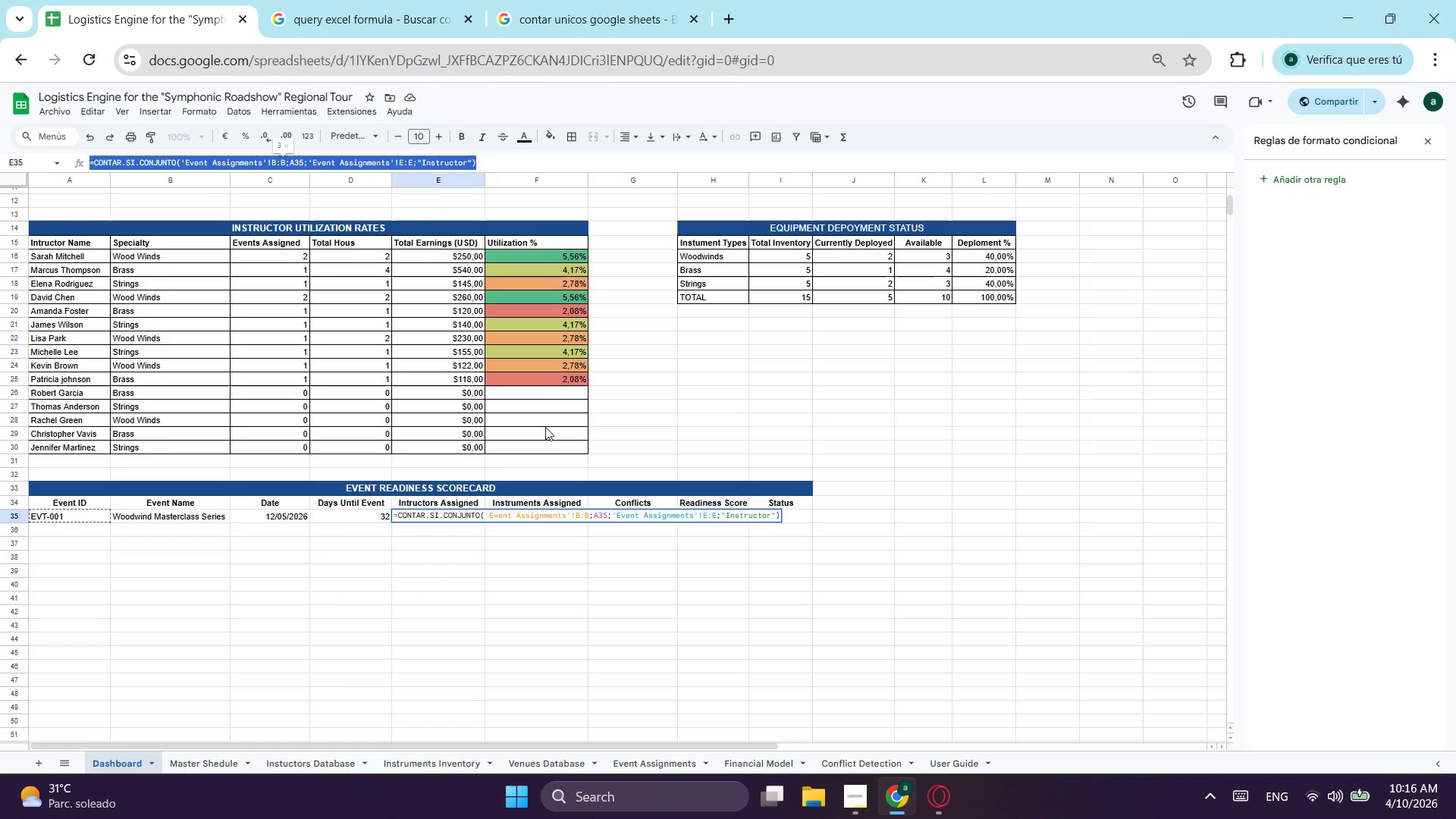 
key(Control+C)
 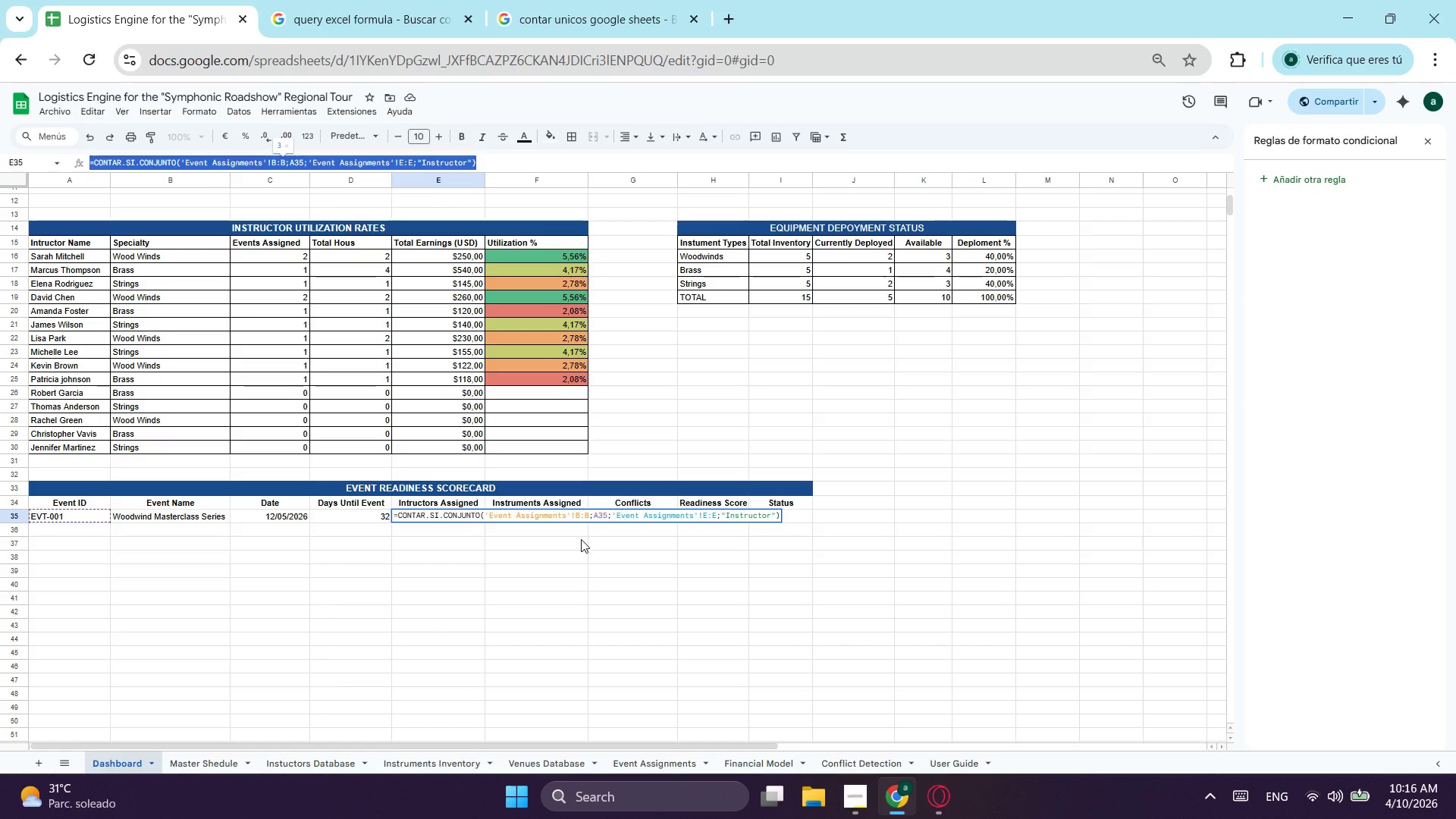 
key(Escape)
 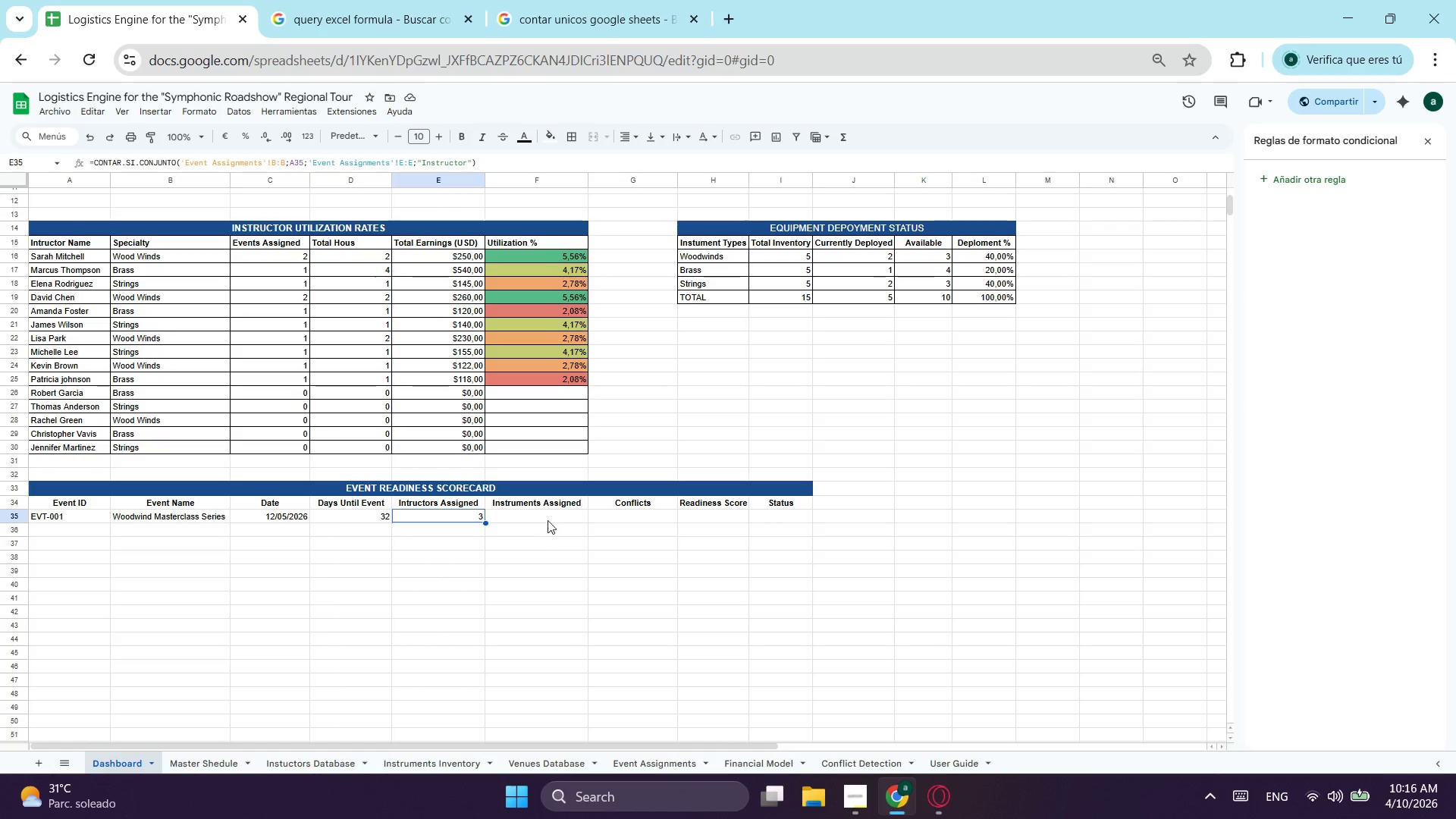 
left_click([544, 515])
 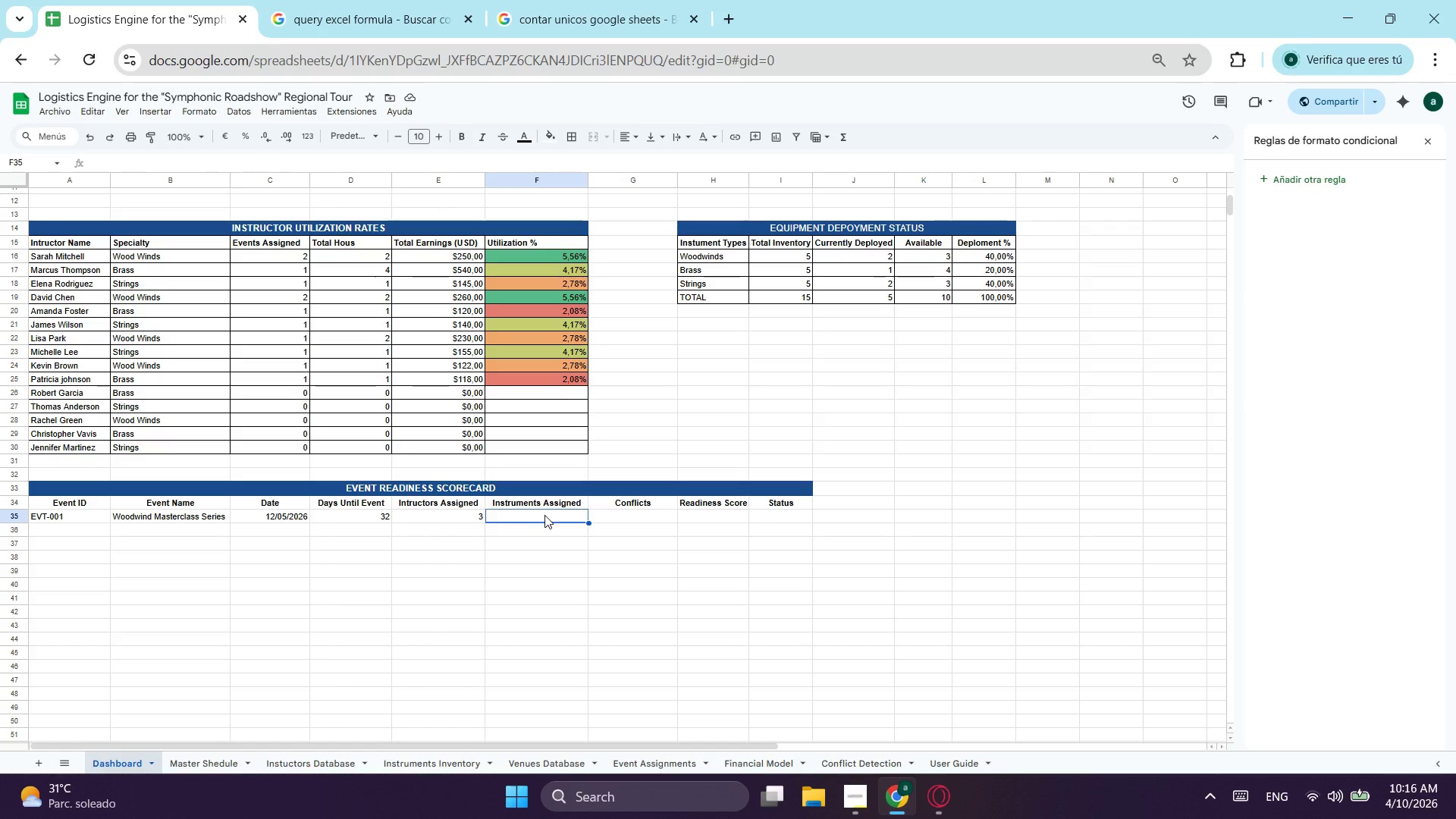 
key(Control+ControlLeft)
 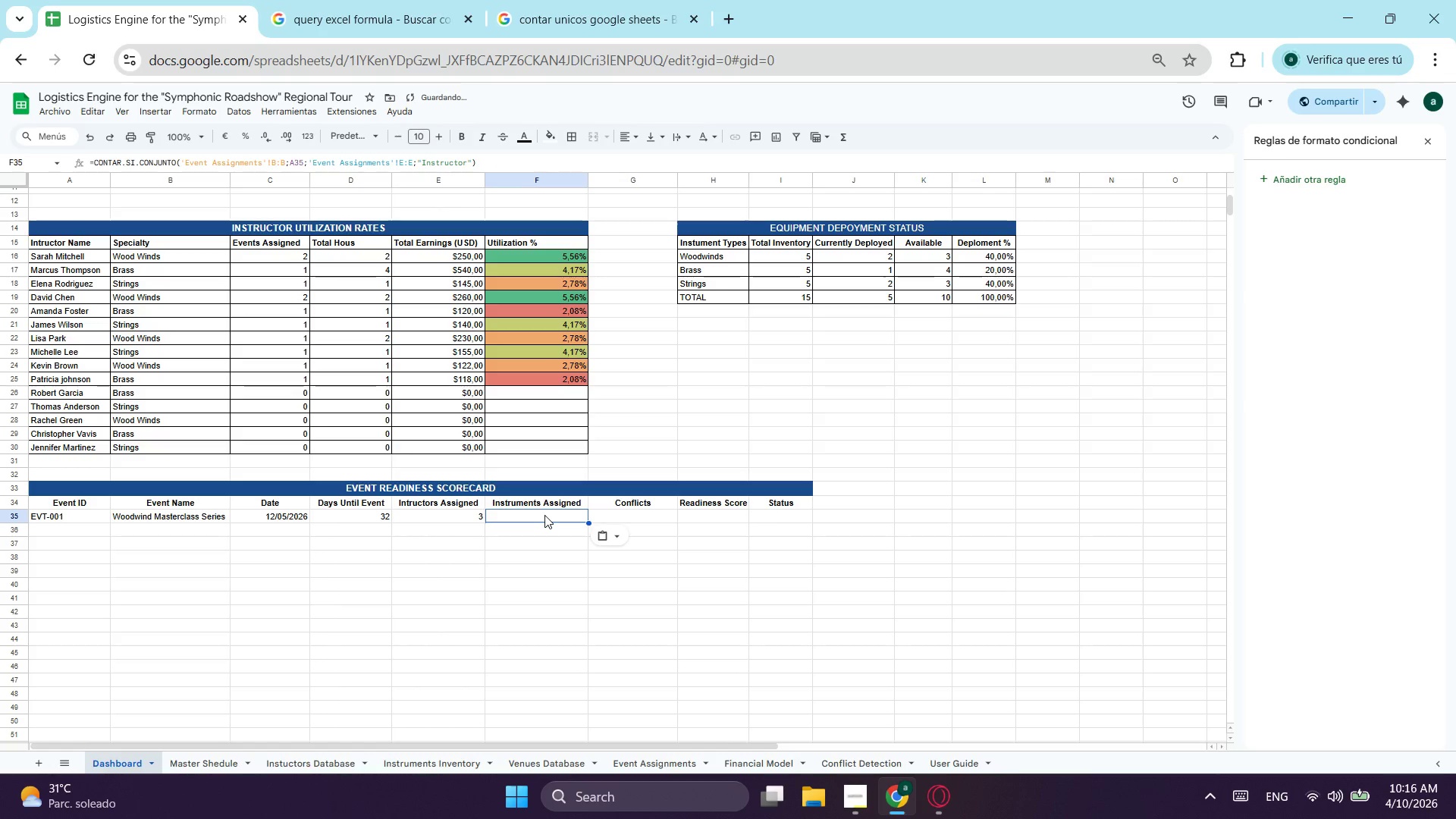 
key(Control+V)
 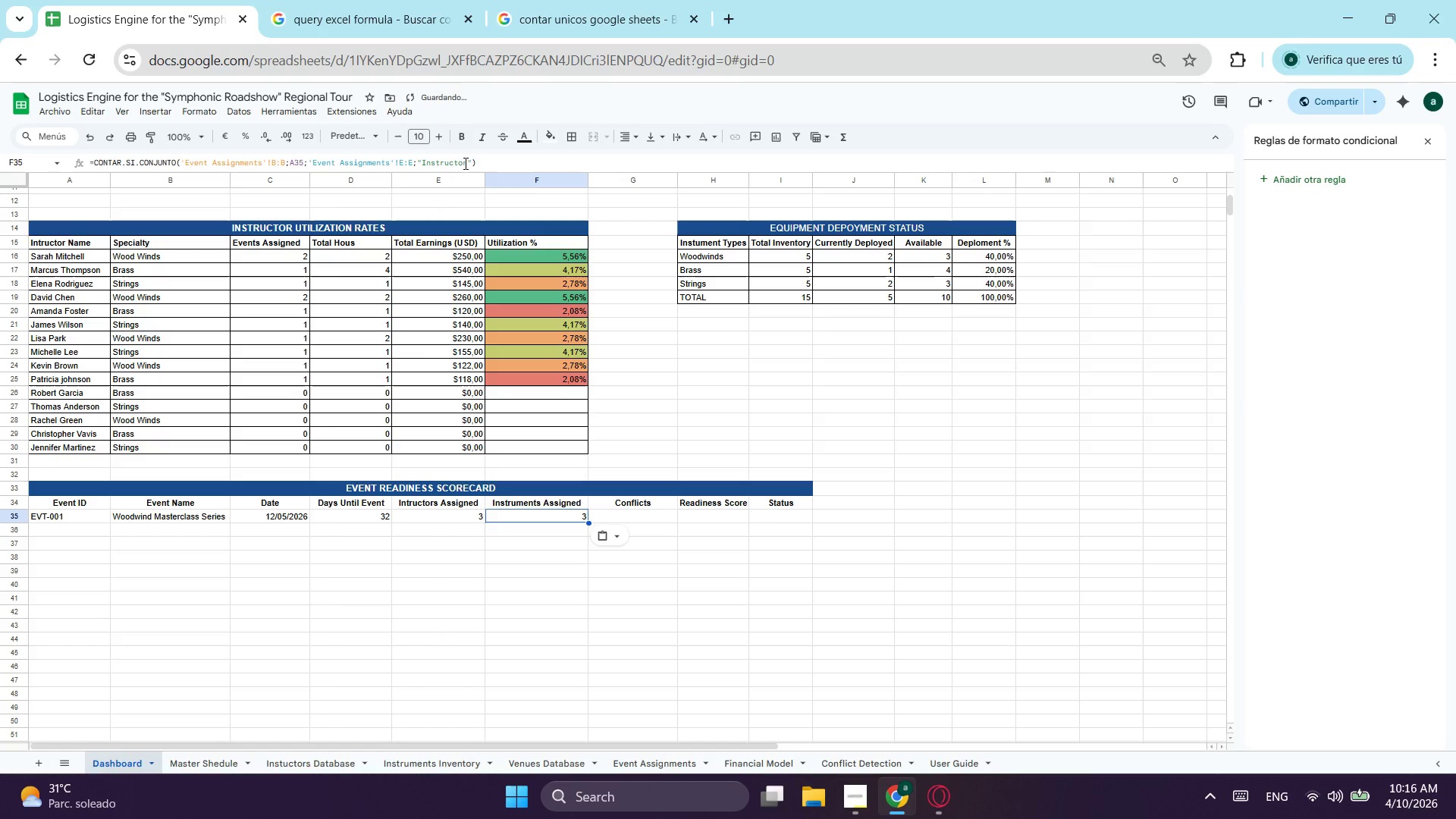 
left_click([465, 163])
 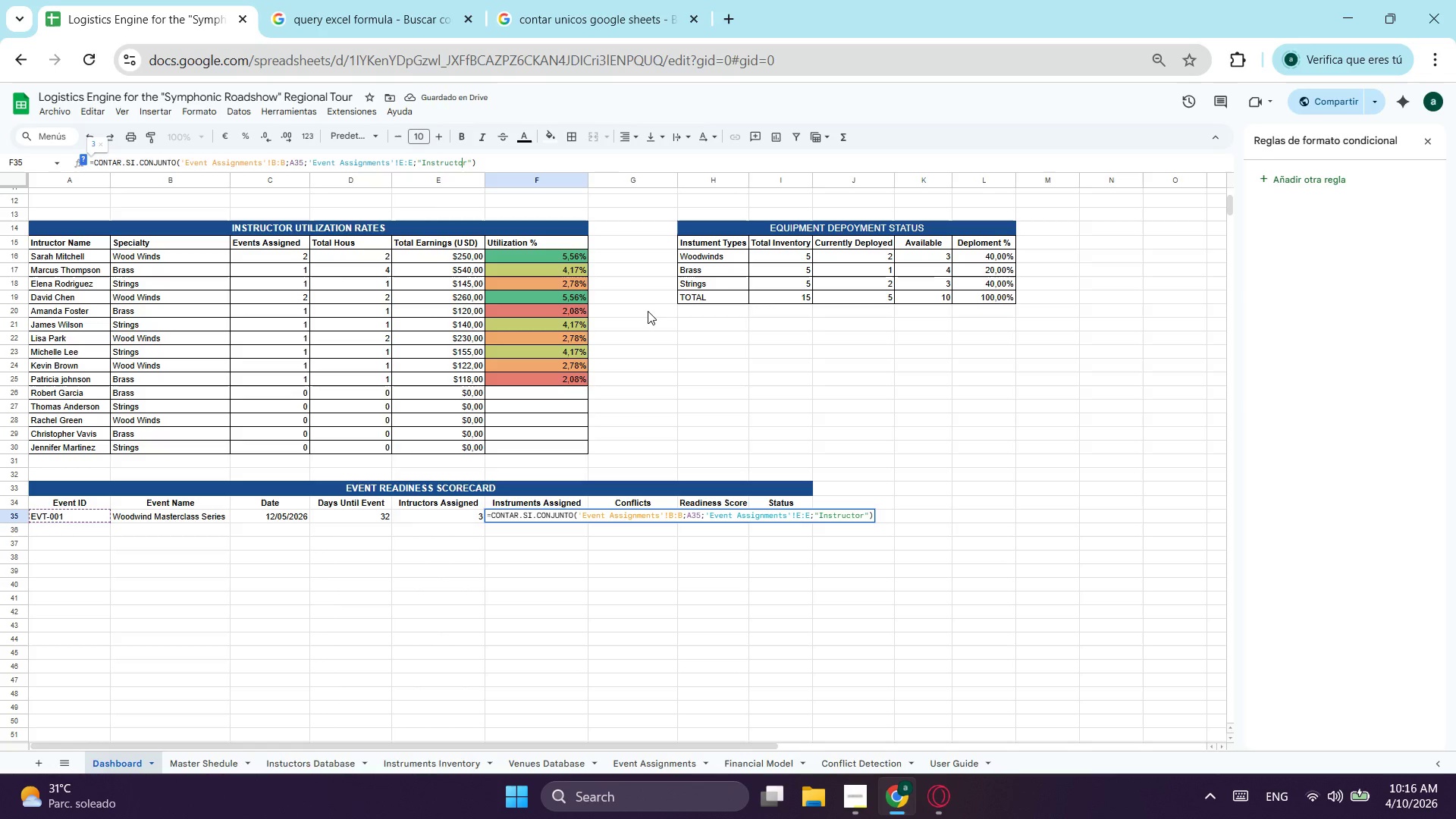 
key(ArrowRight)
 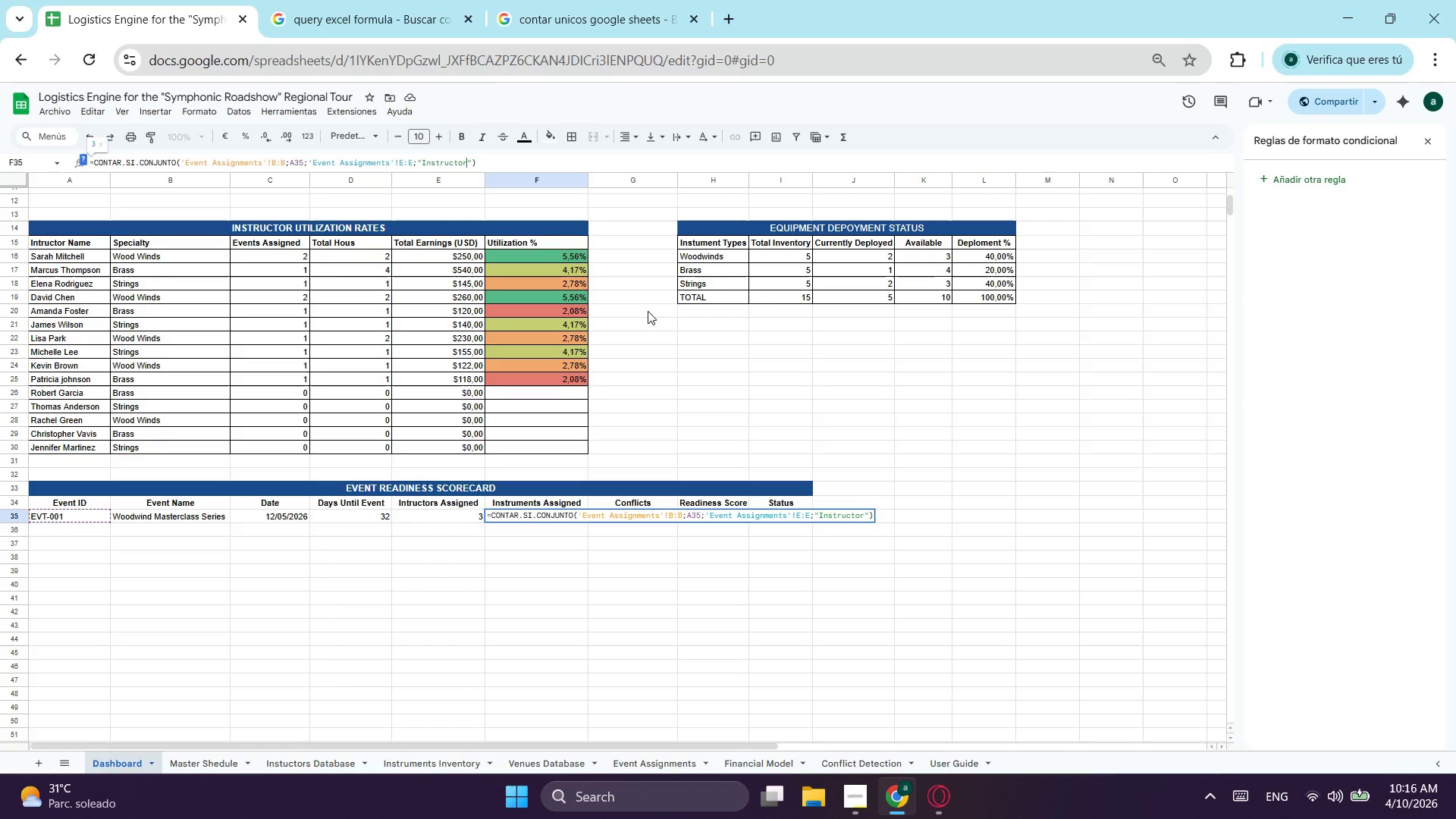 
key(Backspace)
key(Backspace)
key(Backspace)
key(Backspace)
key(Backspace)
key(Backspace)
key(Backspace)
key(Backspace)
type(stru)
 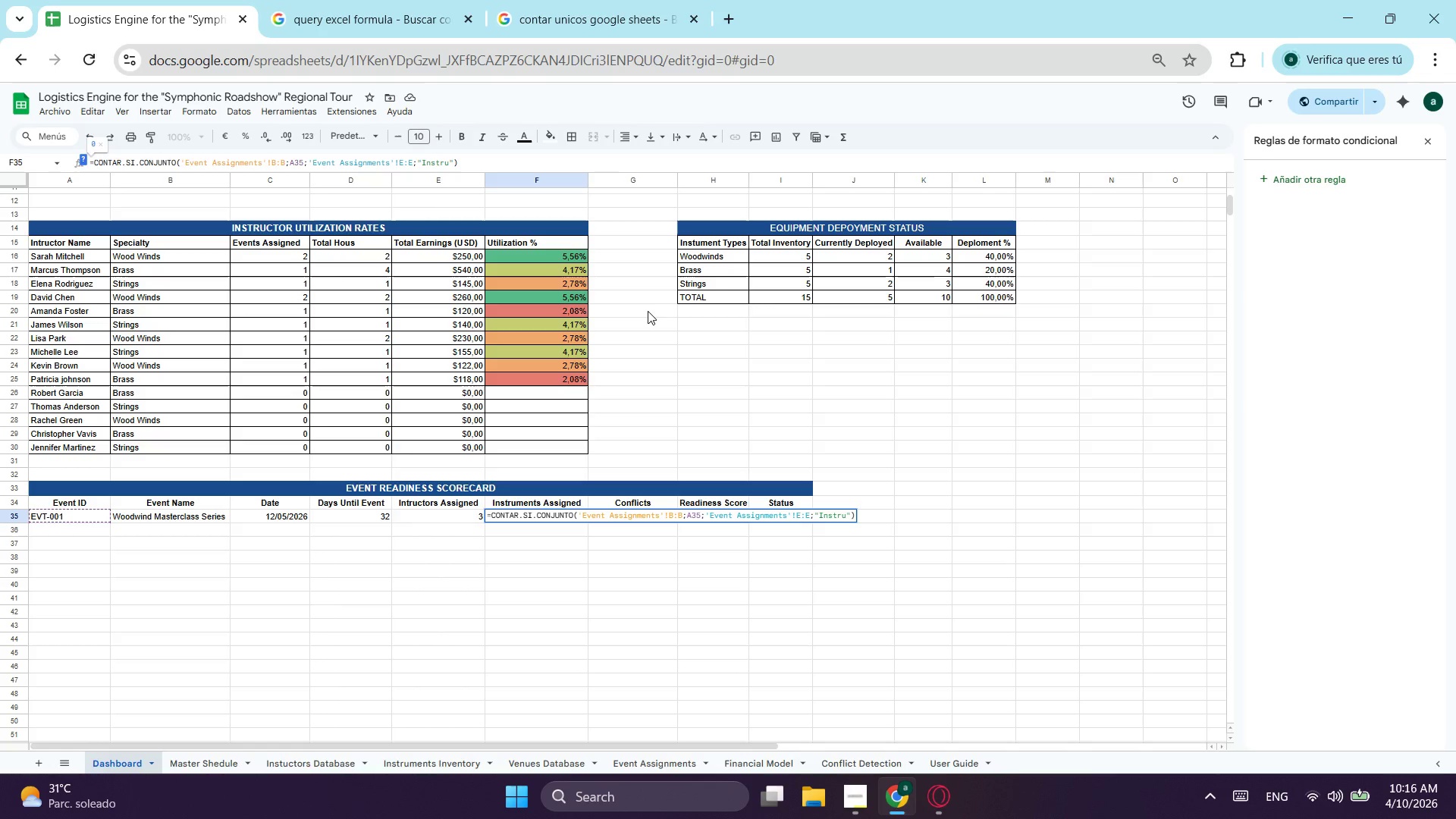 
wait(5.11)
 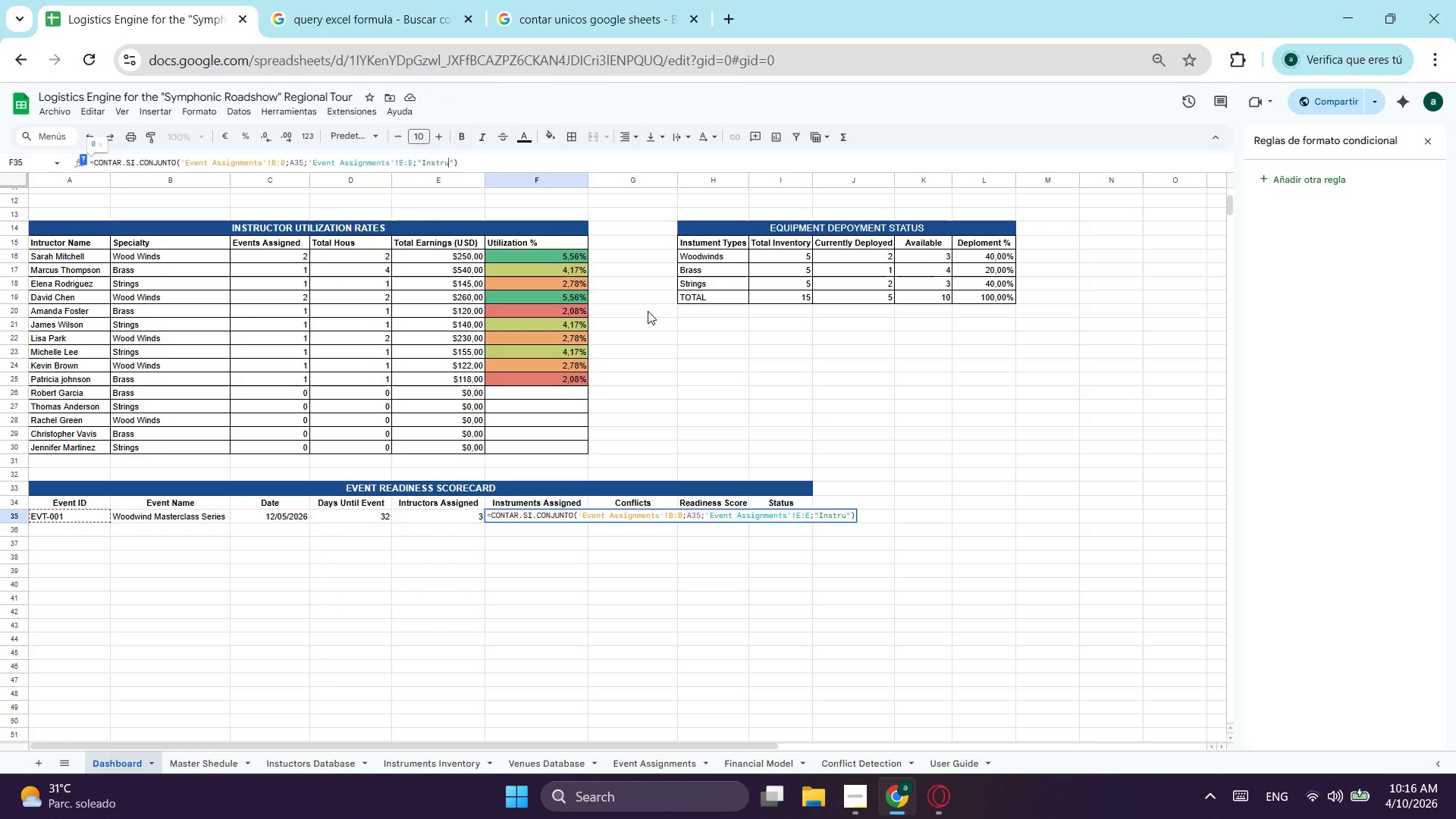 
type(ment)
 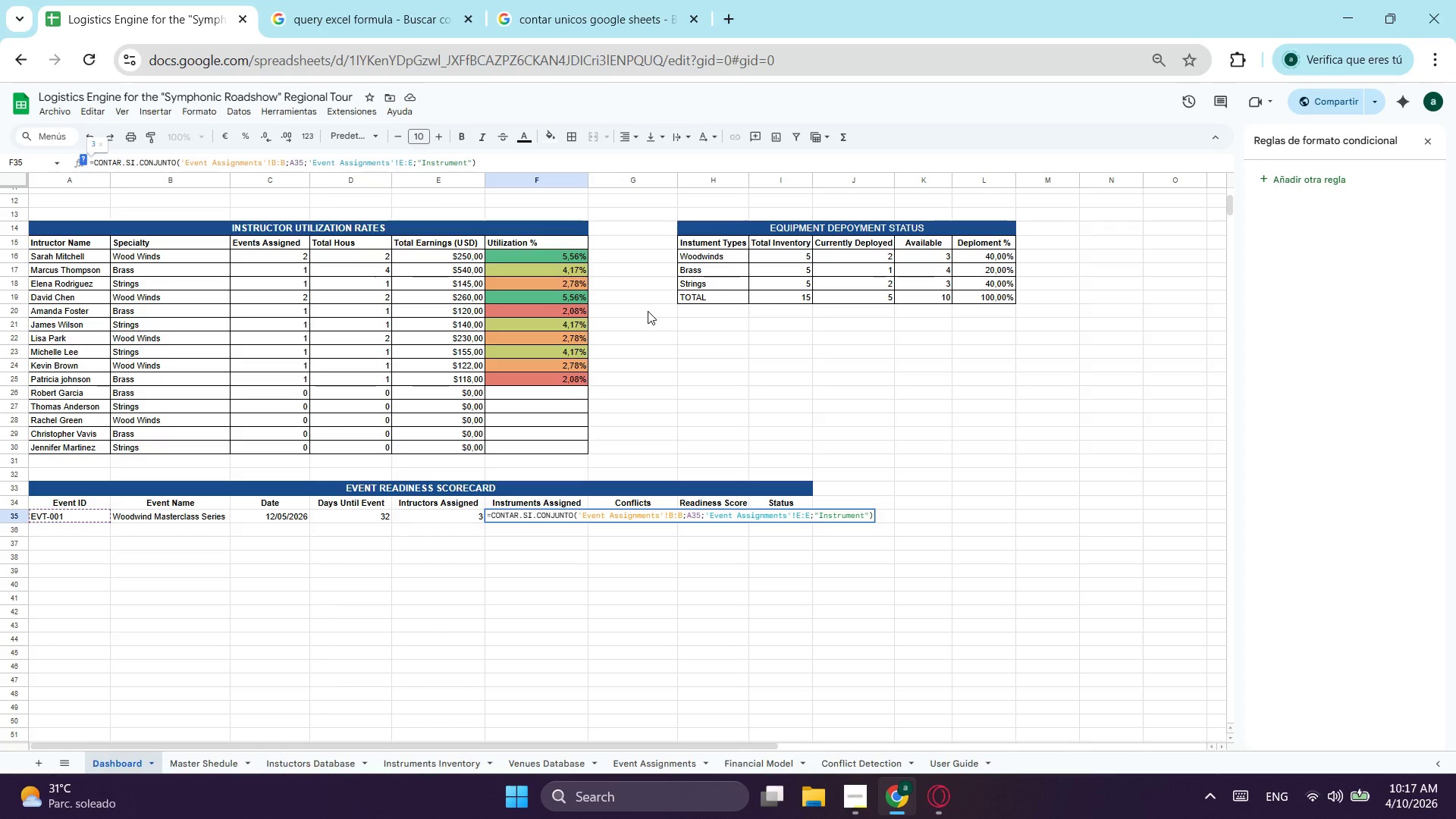 
key(Enter)
 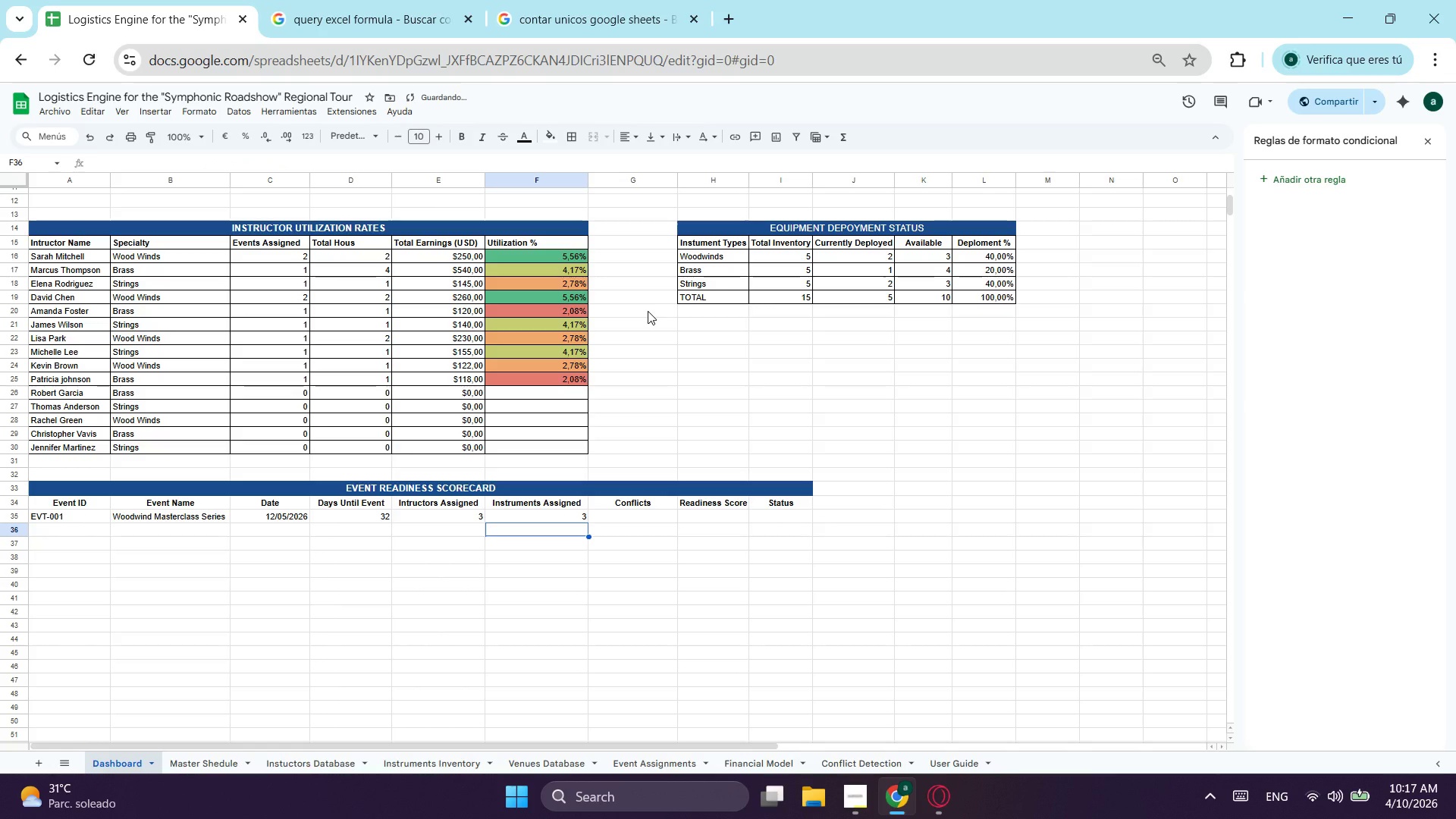 
key(ArrowUp)
 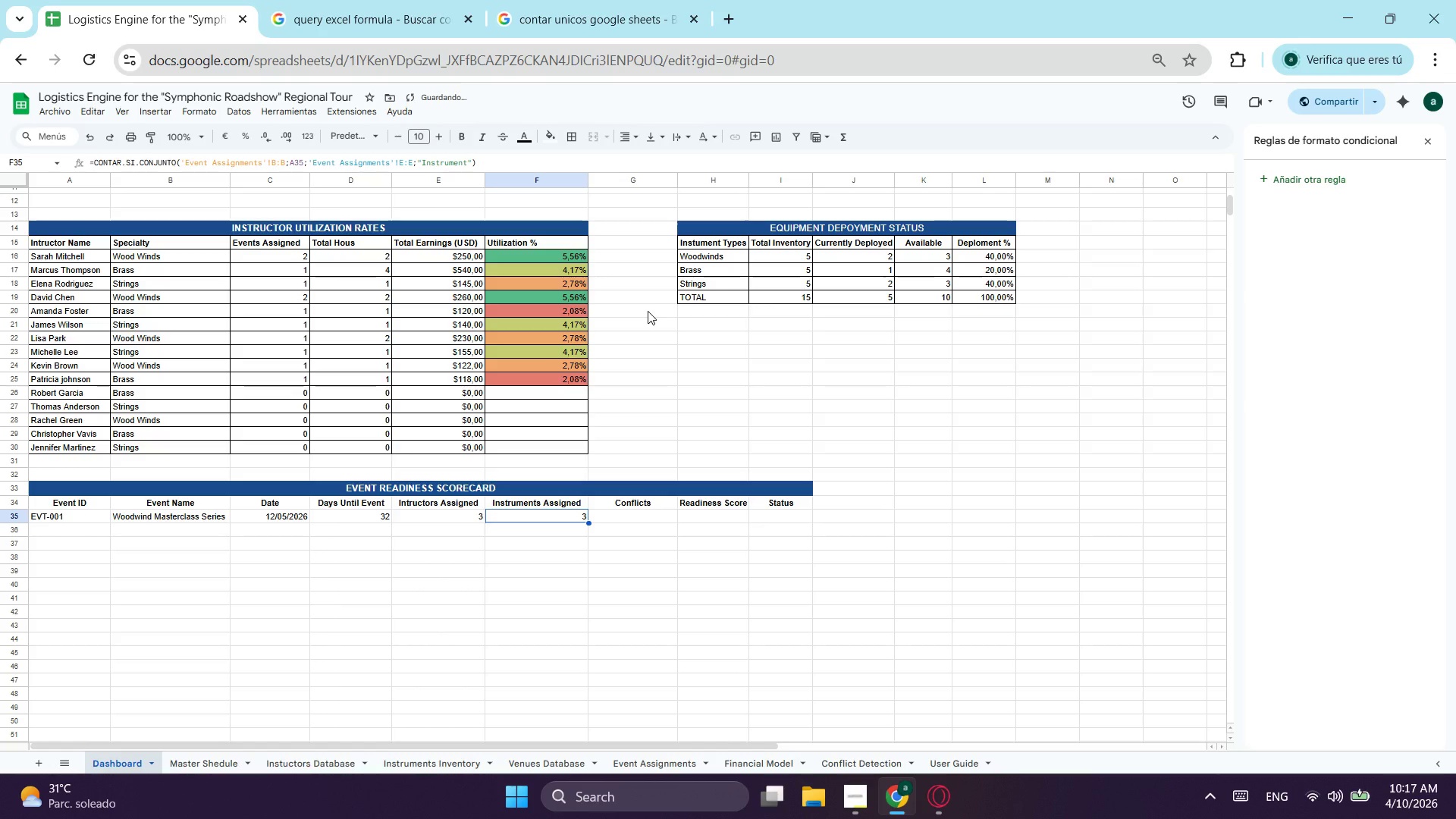 
key(ArrowRight)
 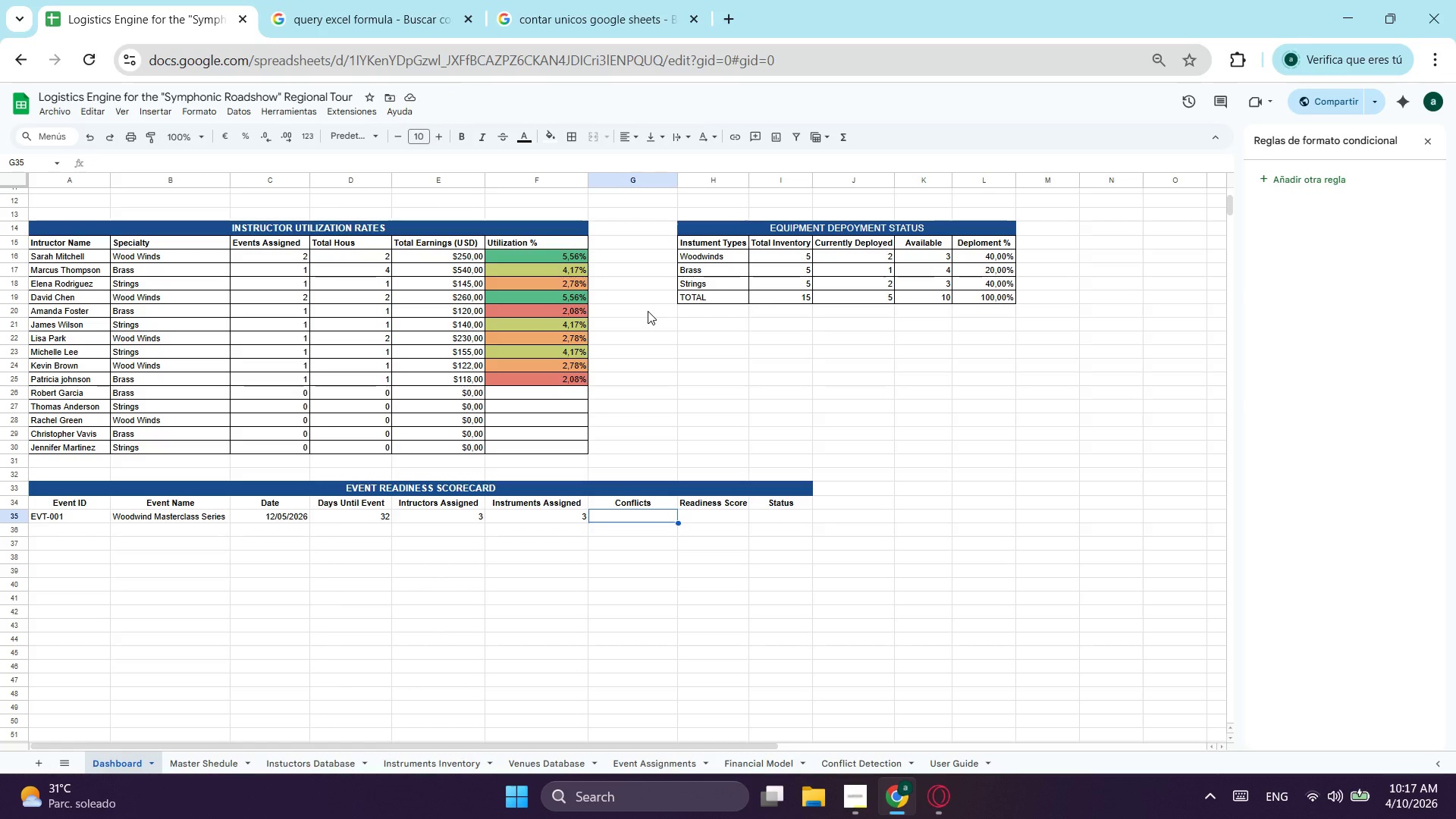 
wait(8.3)
 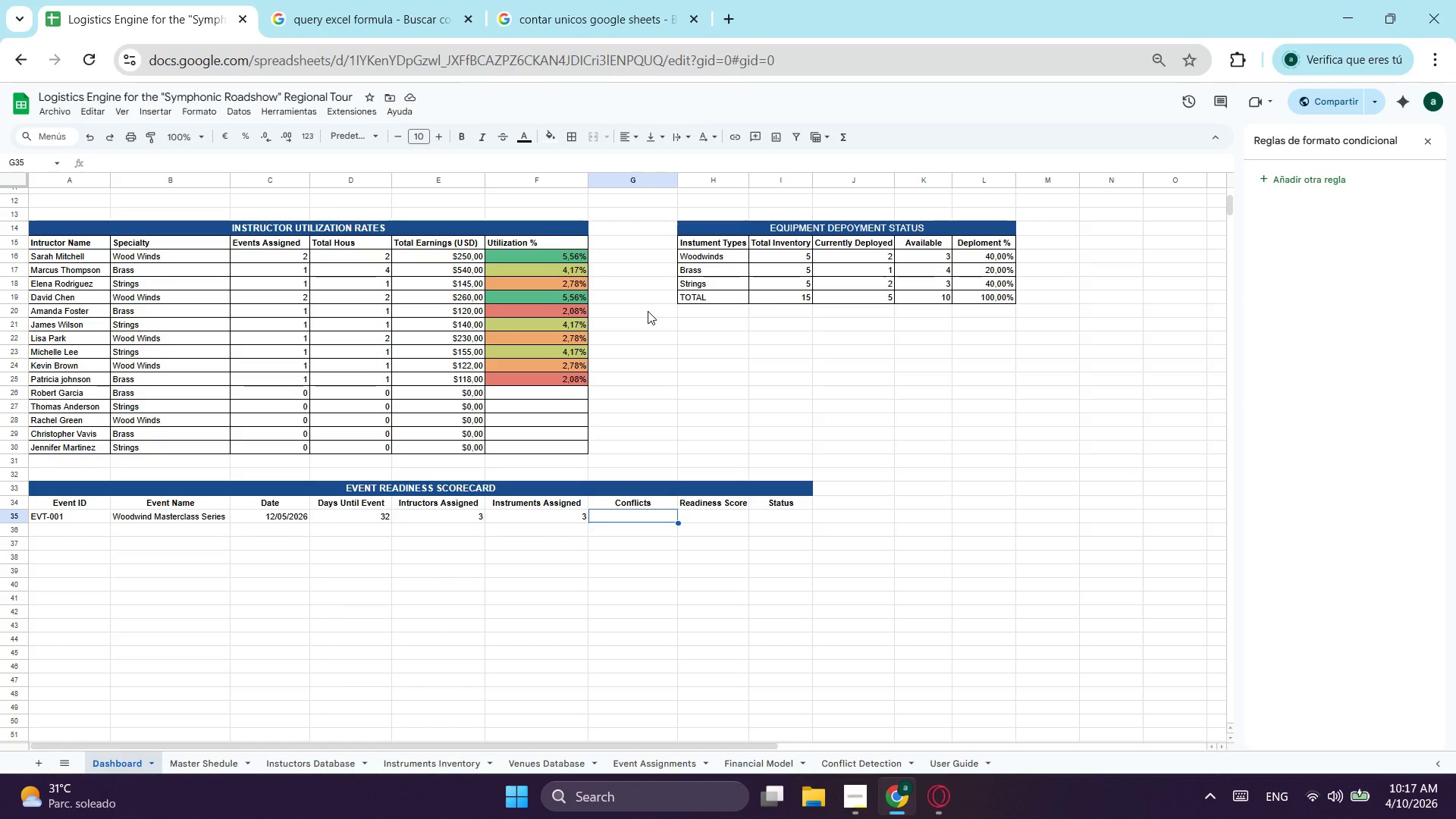 
type(si)
key(Backspace)
key(Backspace)
type(=contar)
 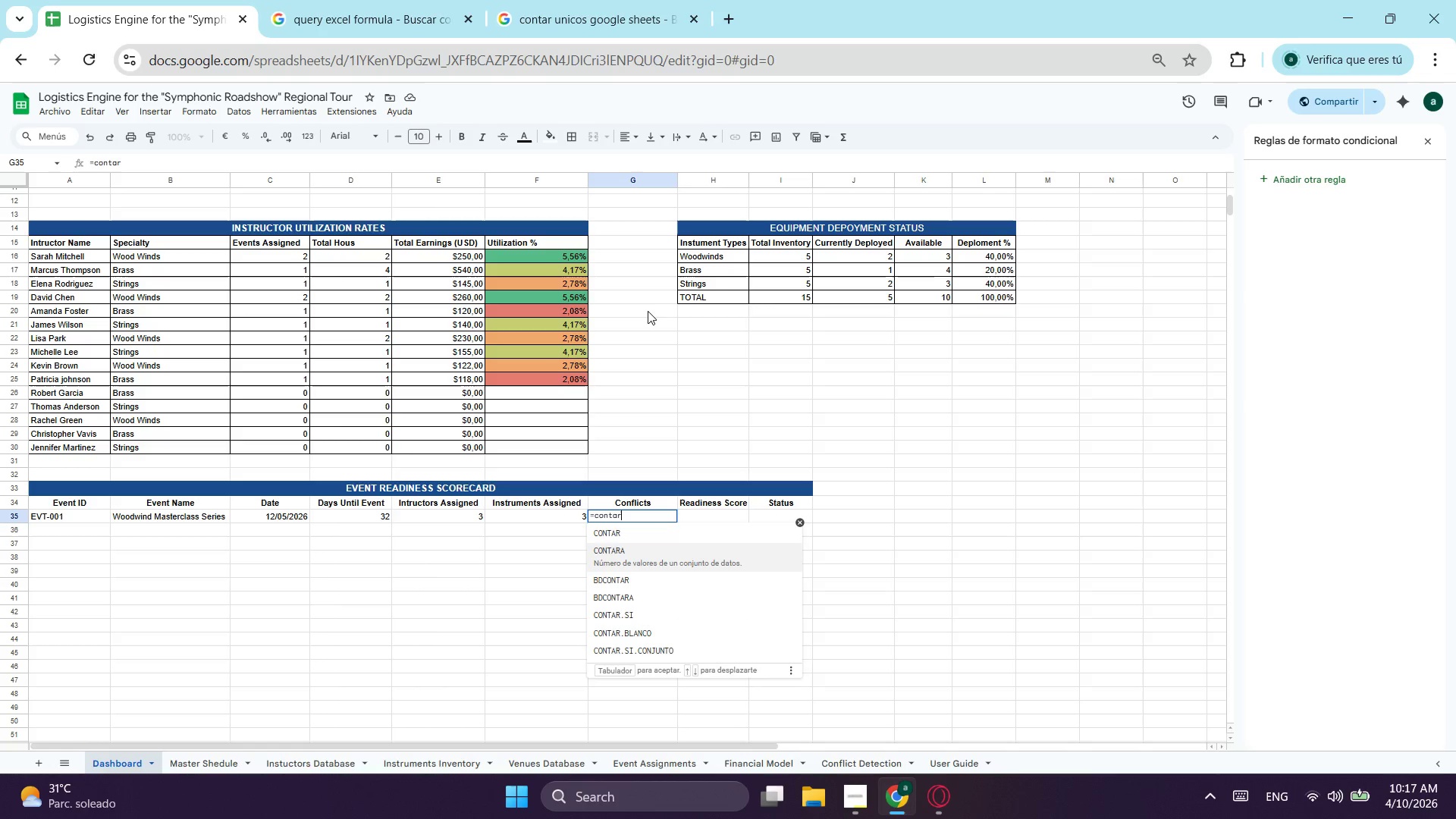 
hold_key(key=ArrowDown, duration=0.45)
 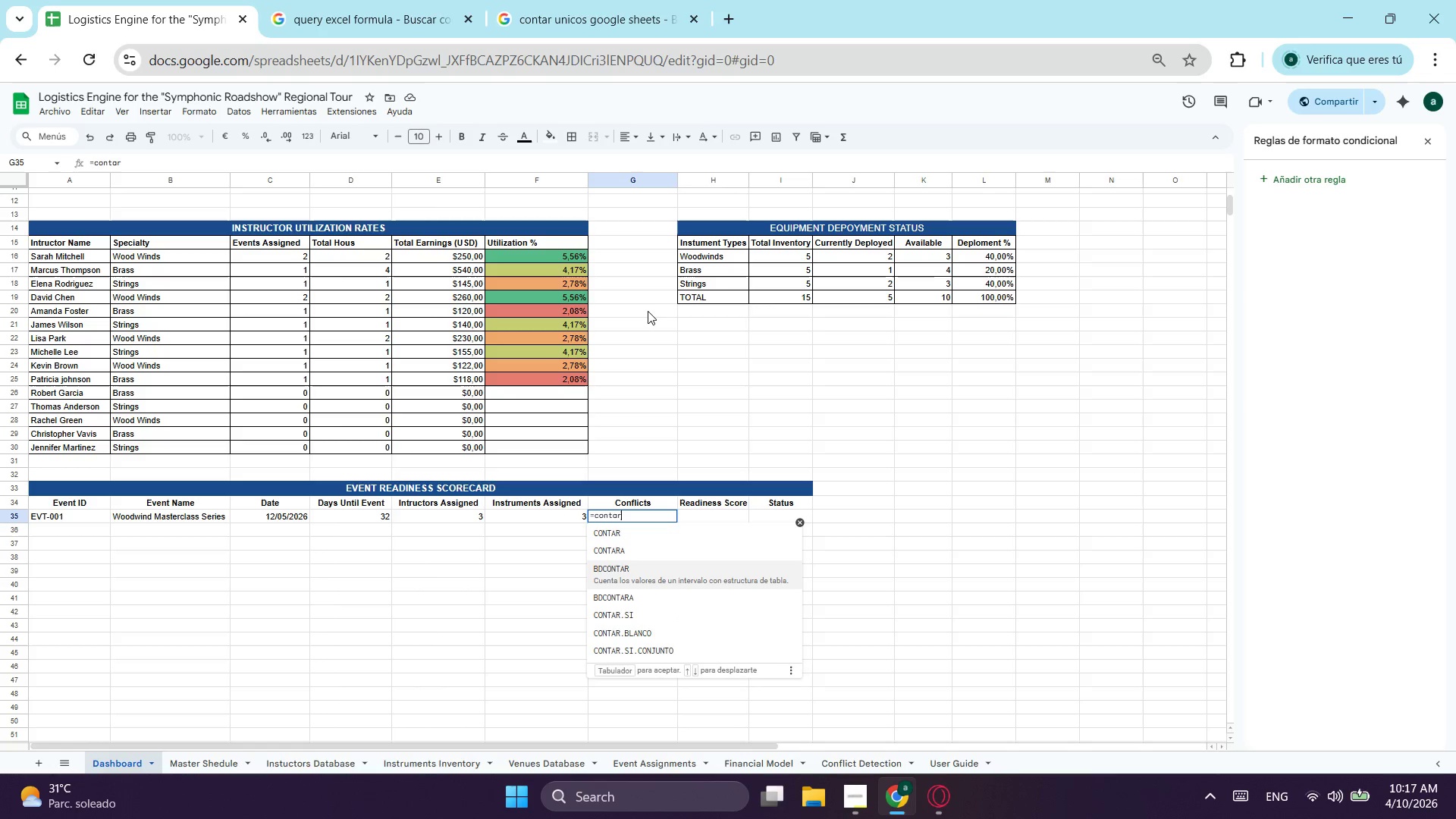 
key(ArrowDown)
 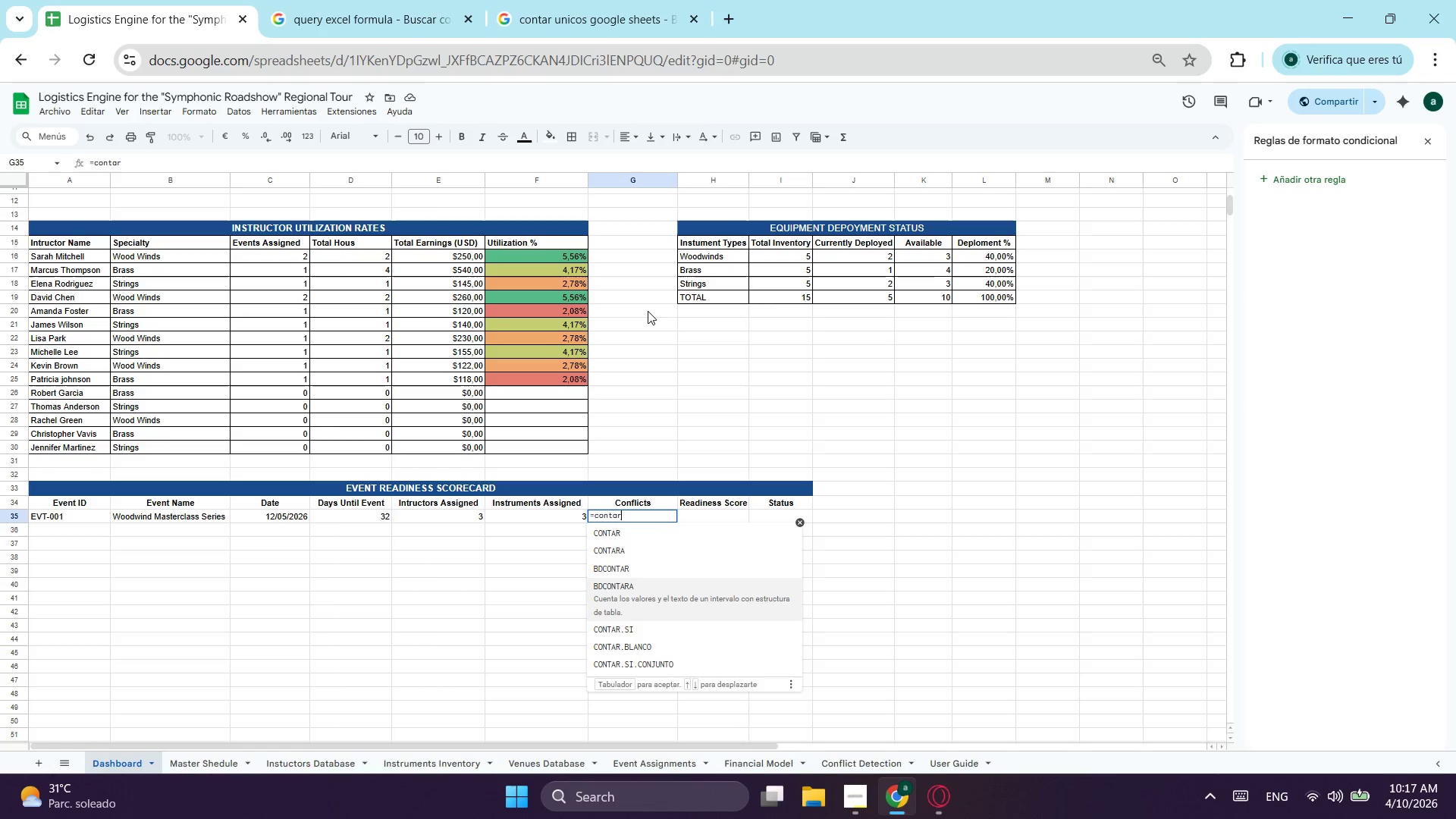 
key(ArrowDown)
 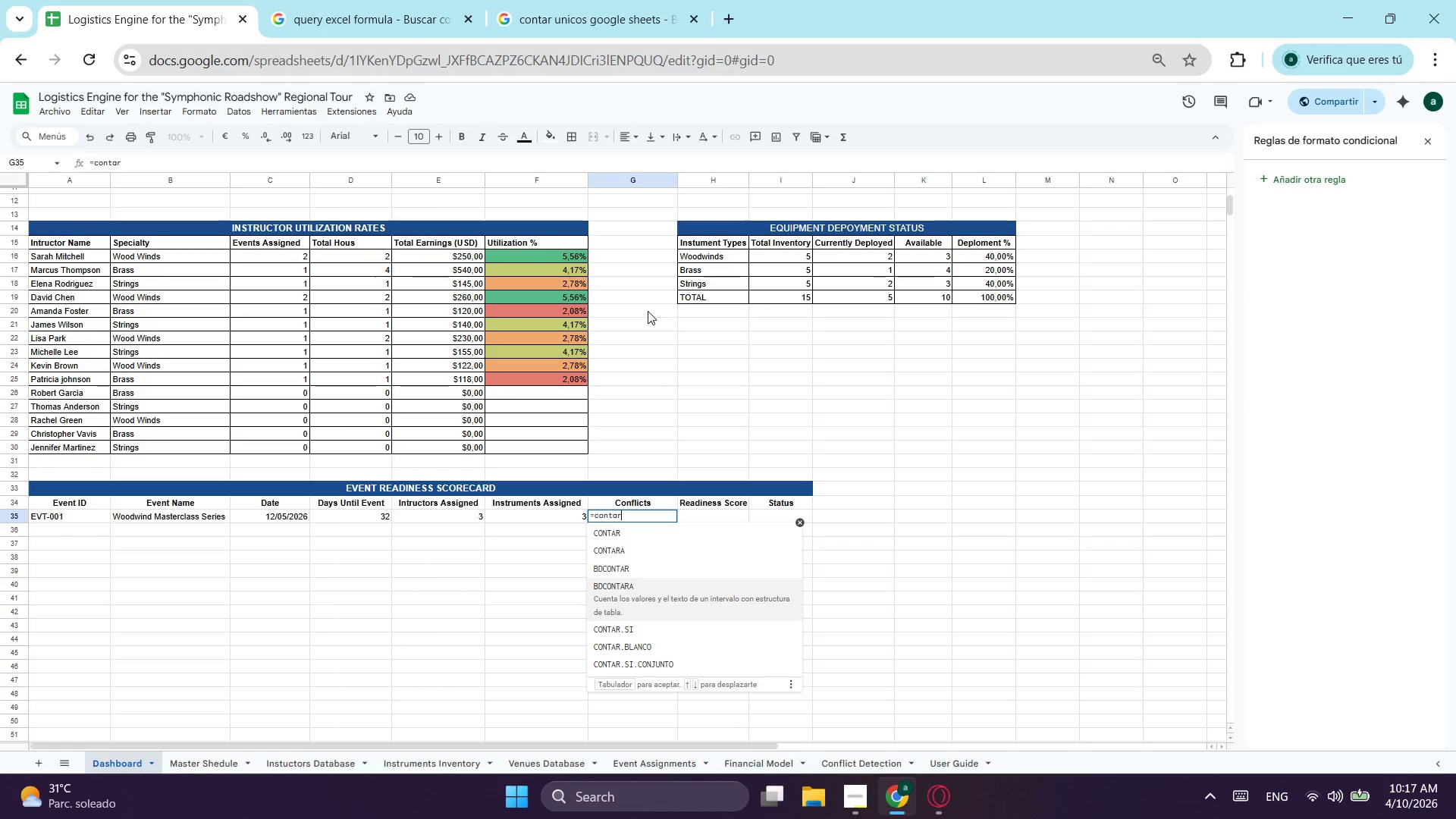 
key(ArrowDown)
 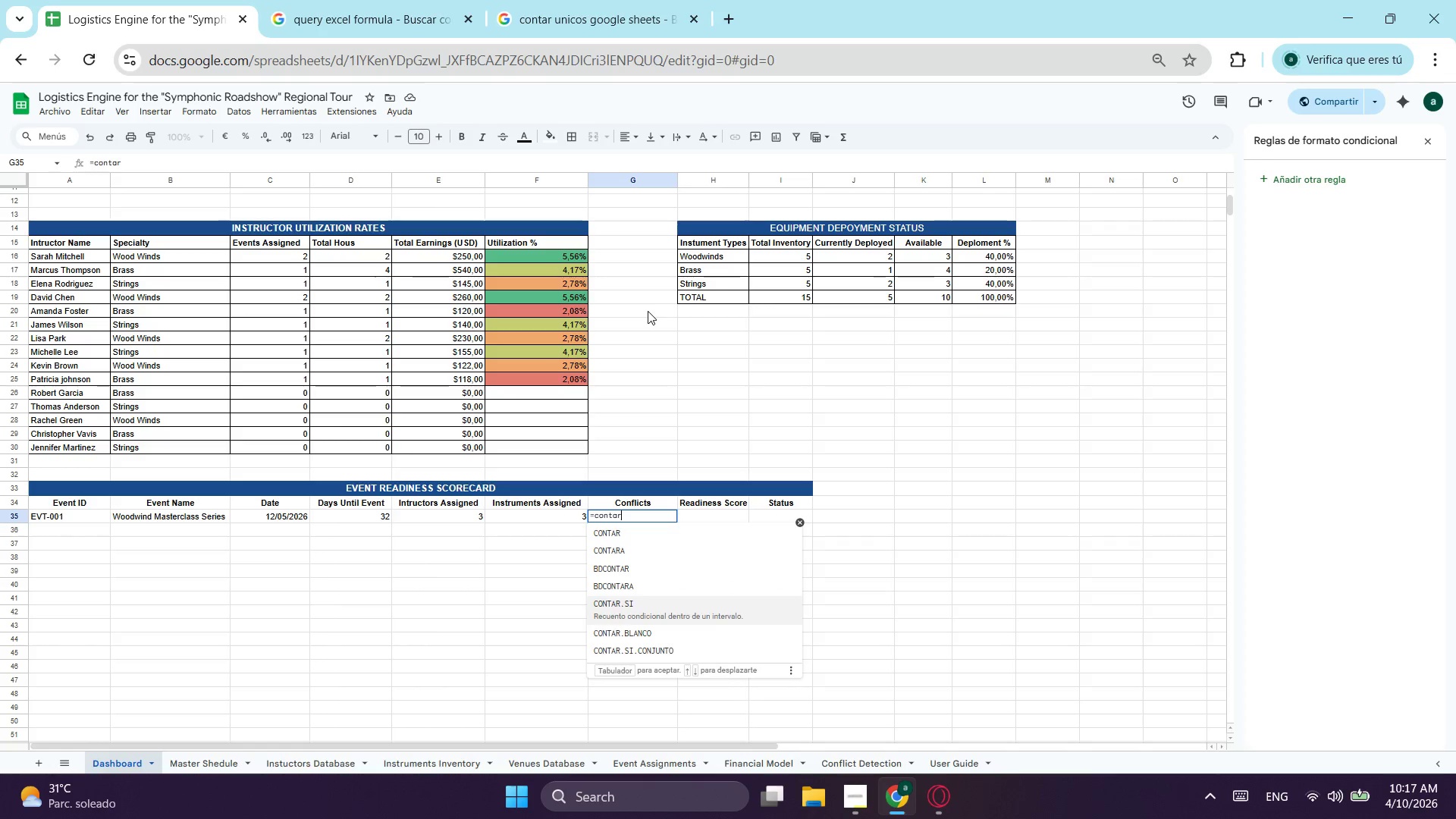 
key(ArrowDown)
 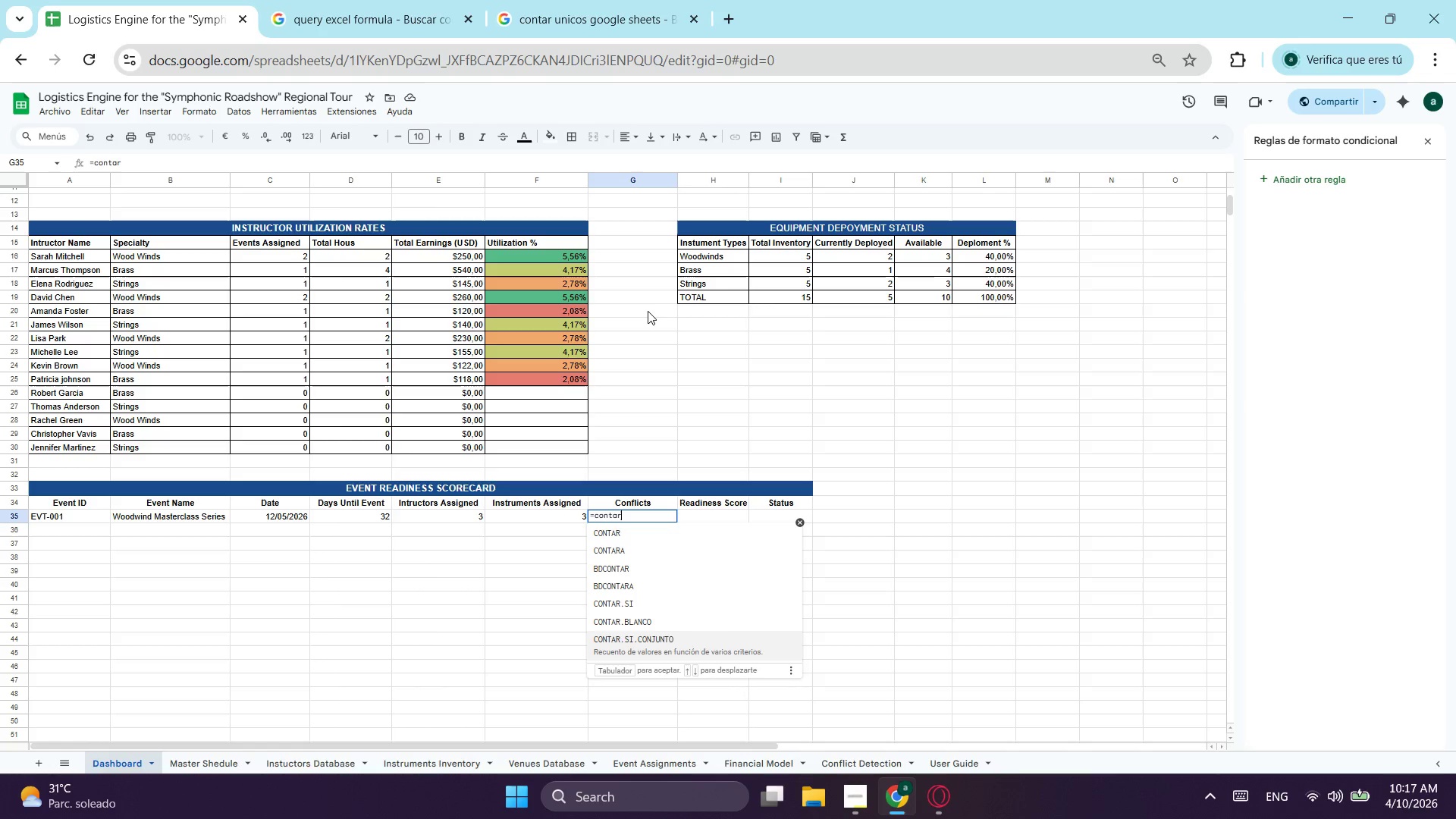 
key(ArrowDown)
 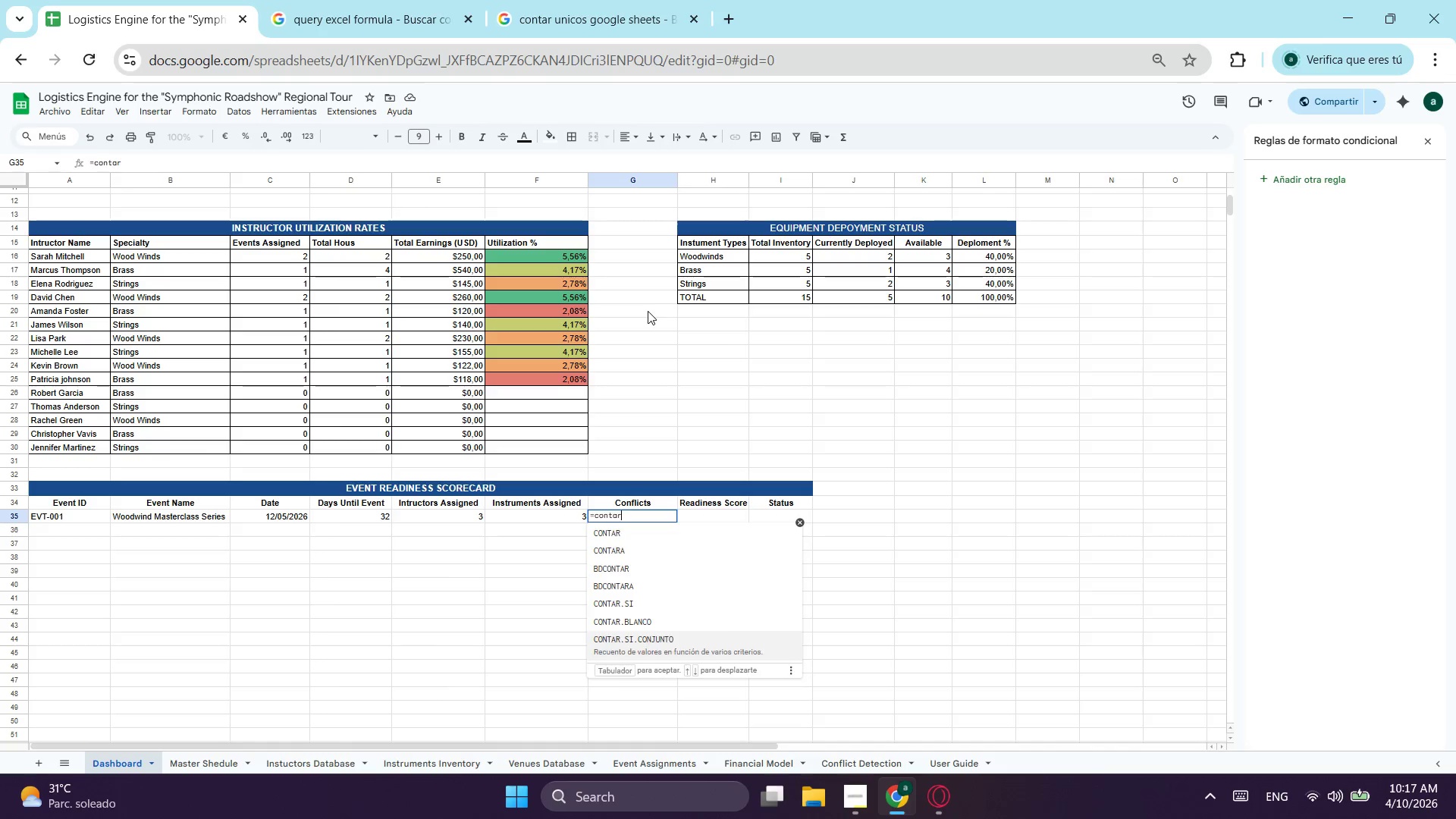 
key(Tab)
 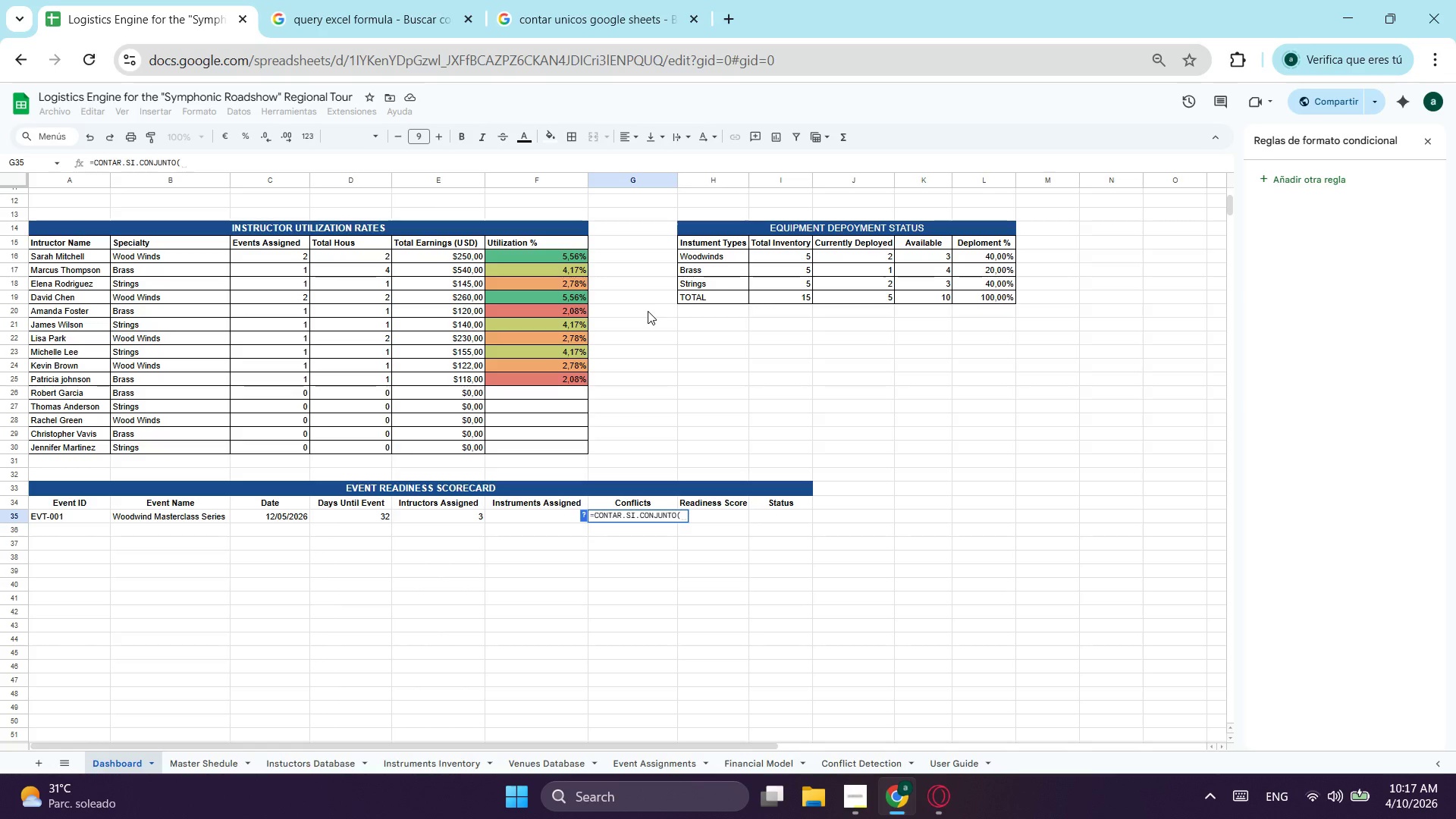 
key(Control+V)
 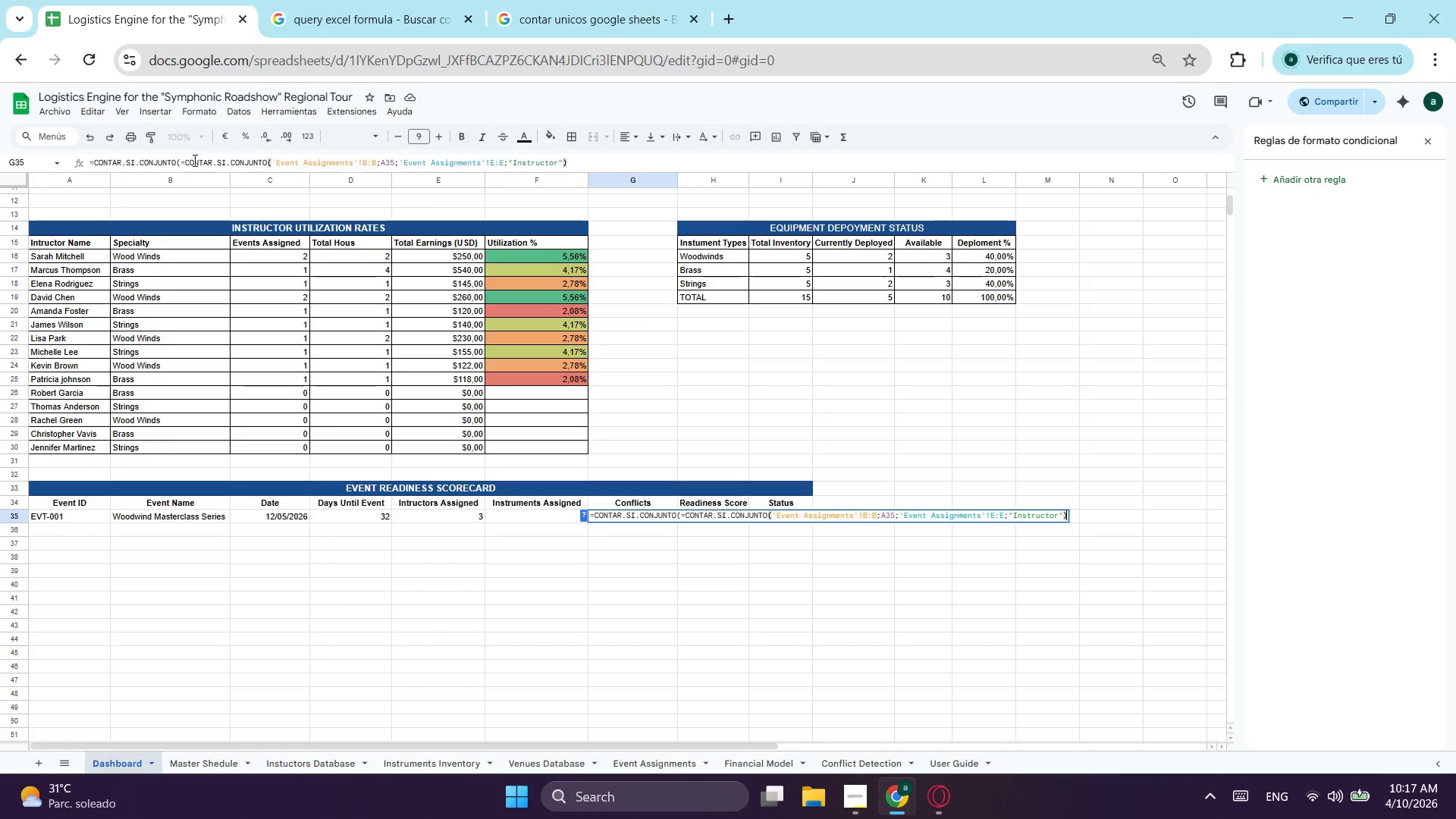 
left_click_drag(start_coordinate=[184, 163], to_coordinate=[20, 175])
 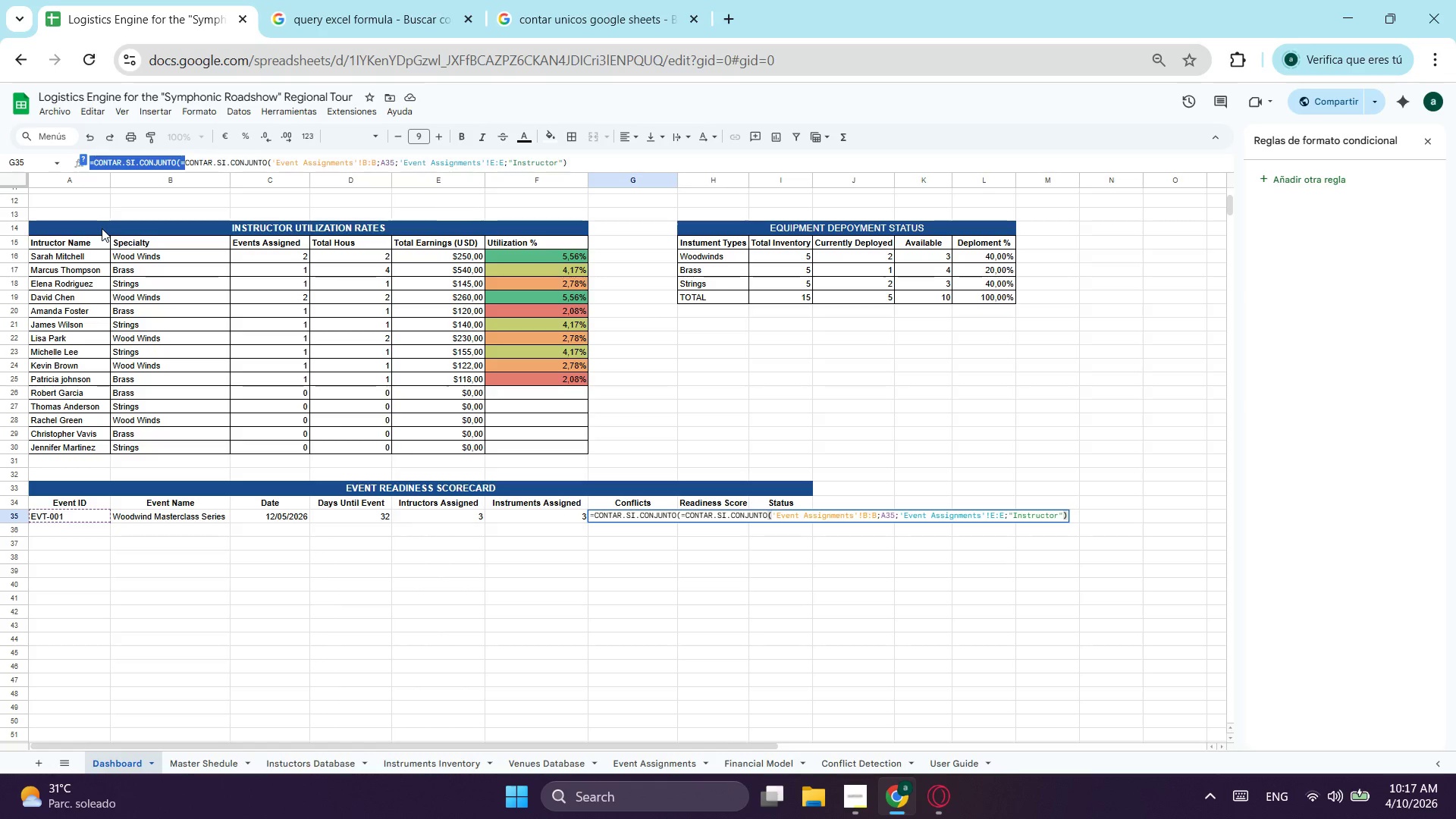 
key(Backspace)
 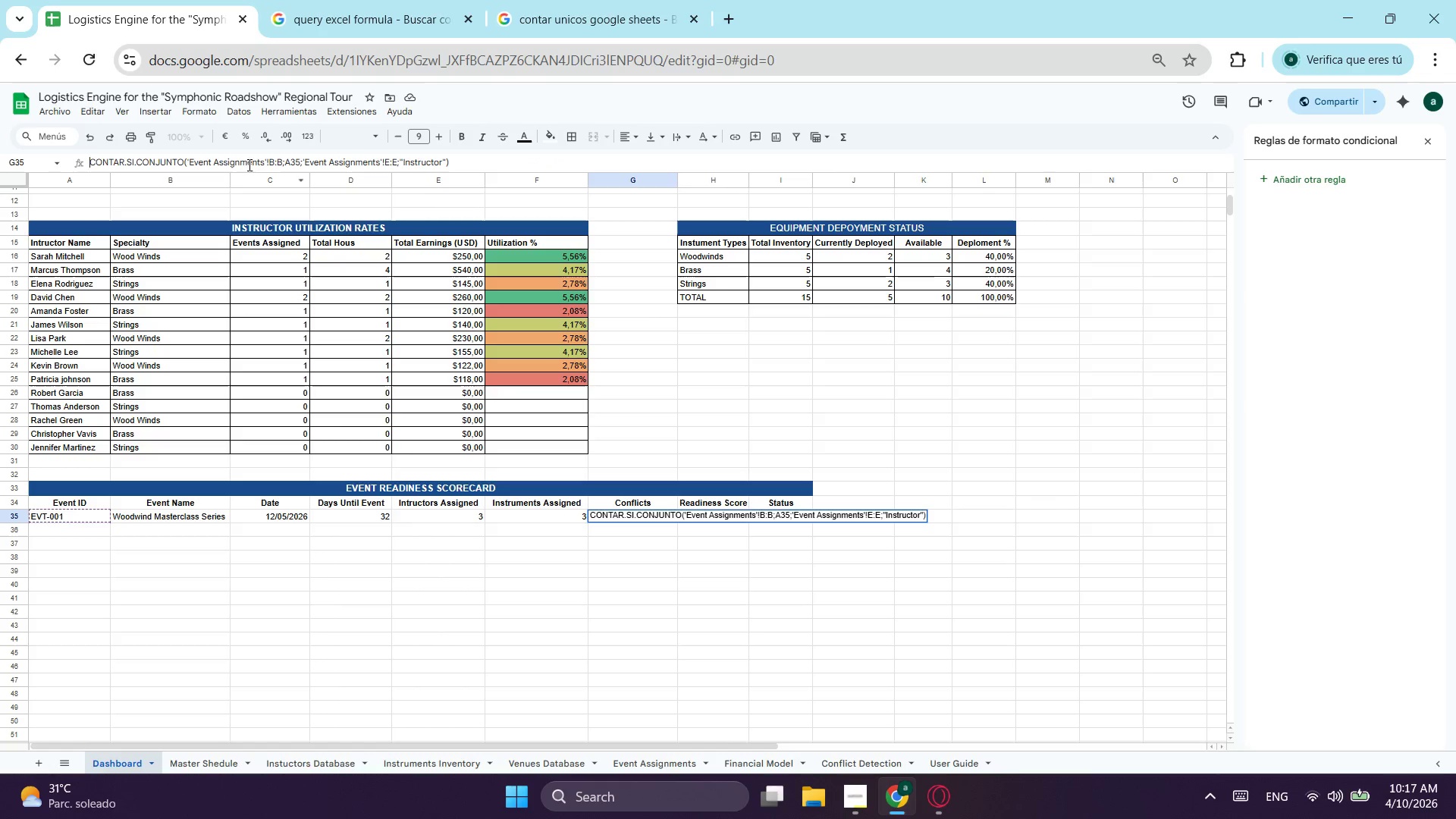 
key(Equal)
 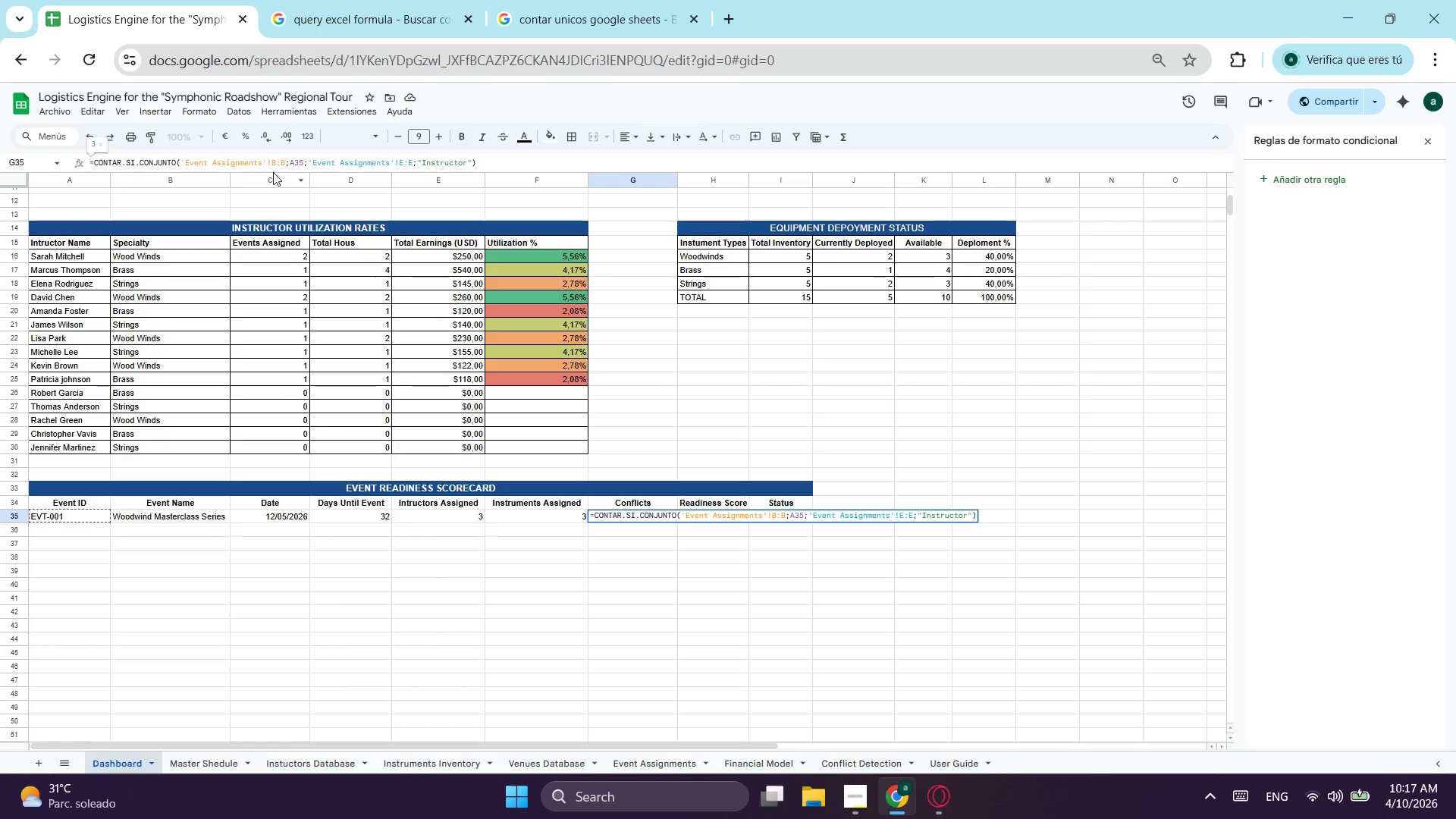 
left_click([260, 163])
 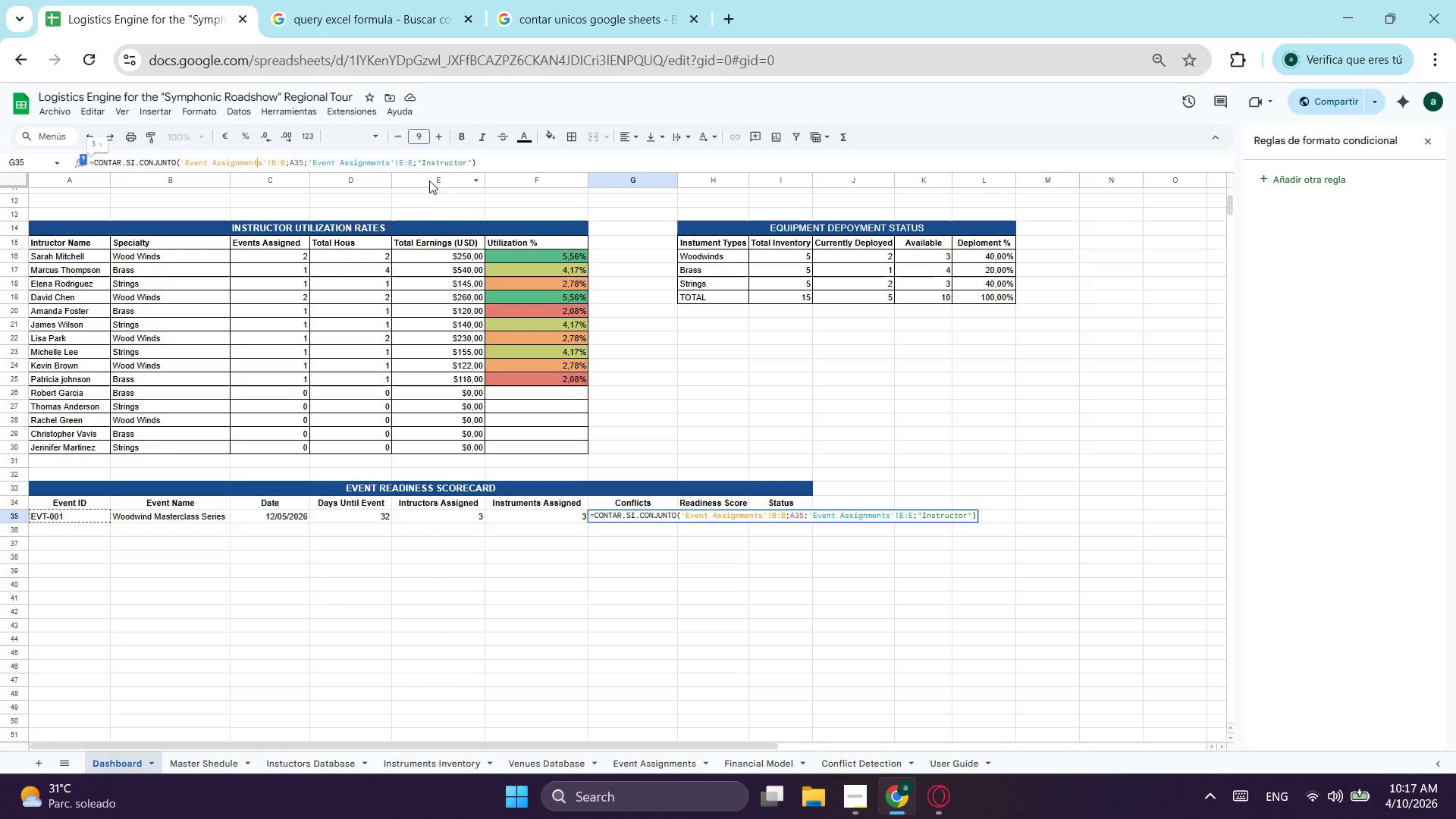 
wait(5.78)
 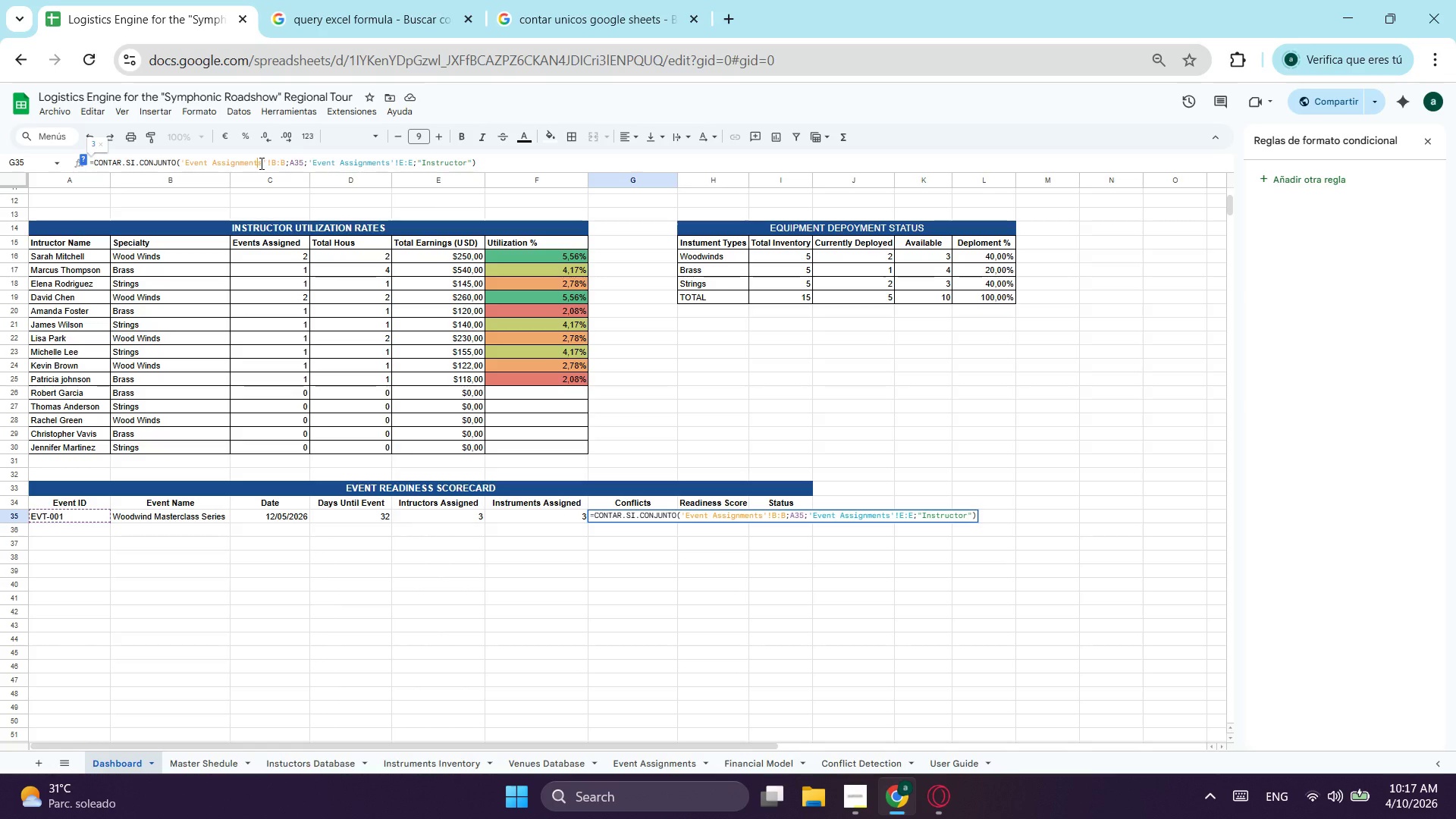 
left_click([416, 163])
 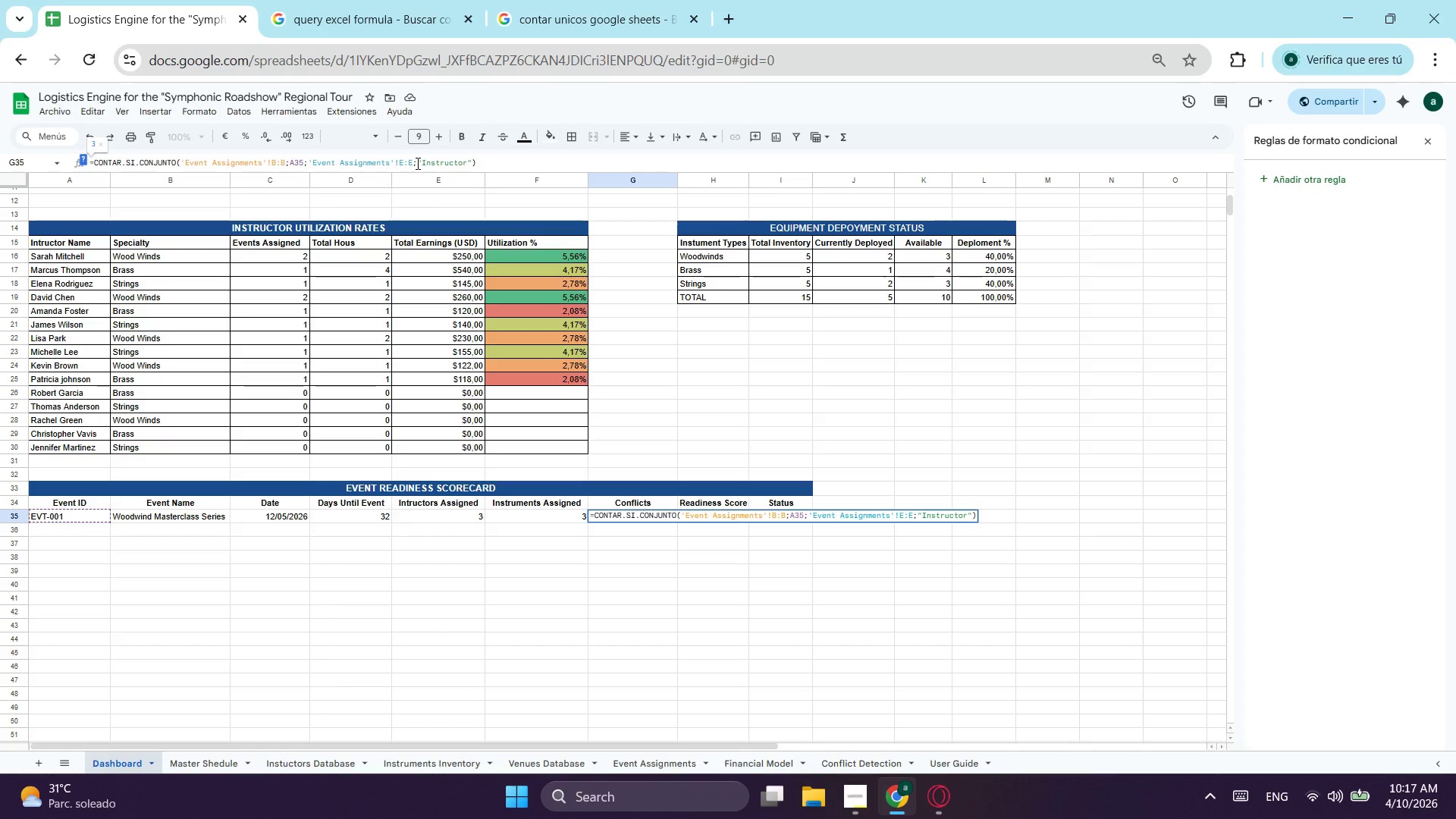 
key(ArrowLeft)
 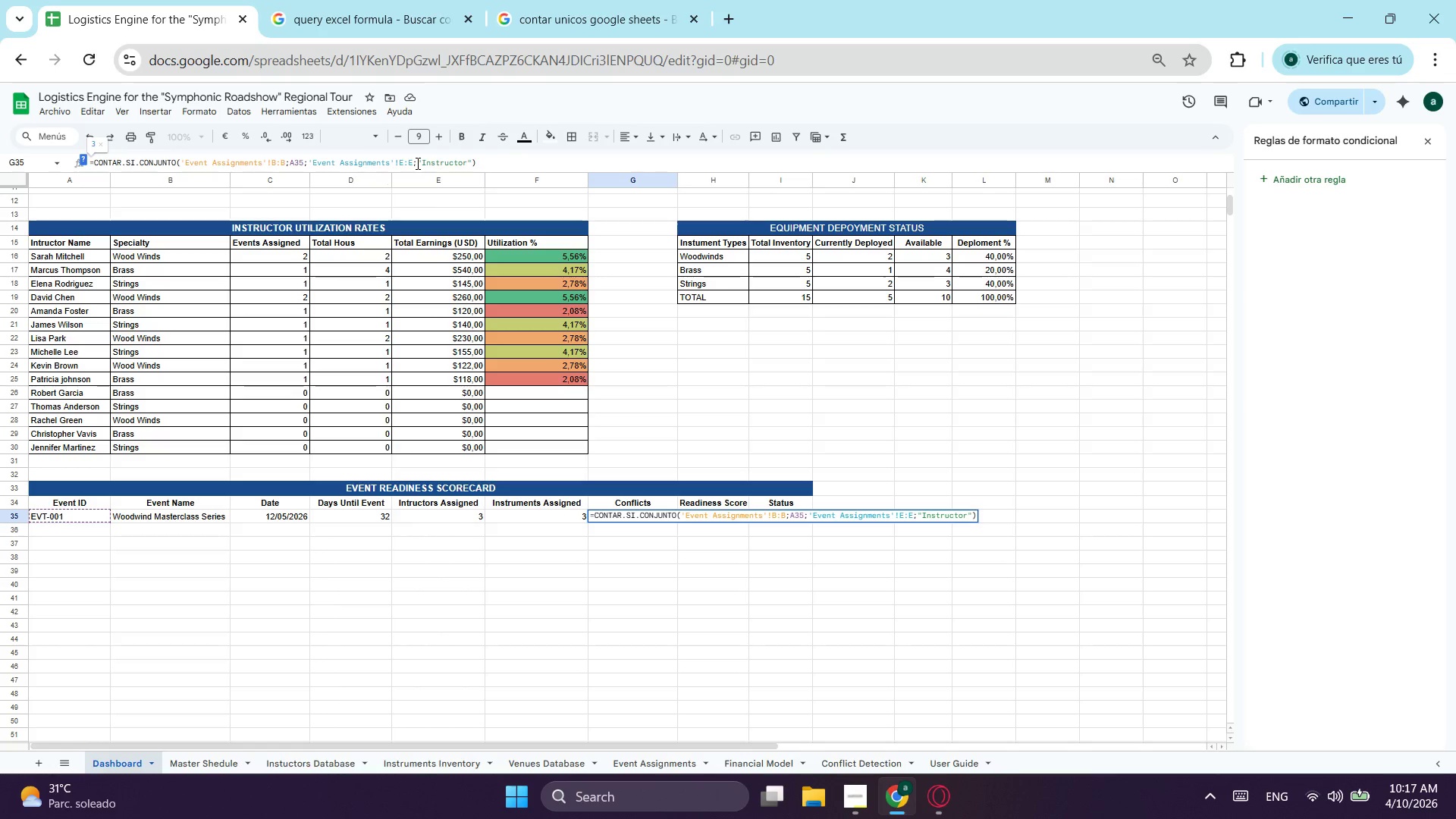 
key(Backspace)
 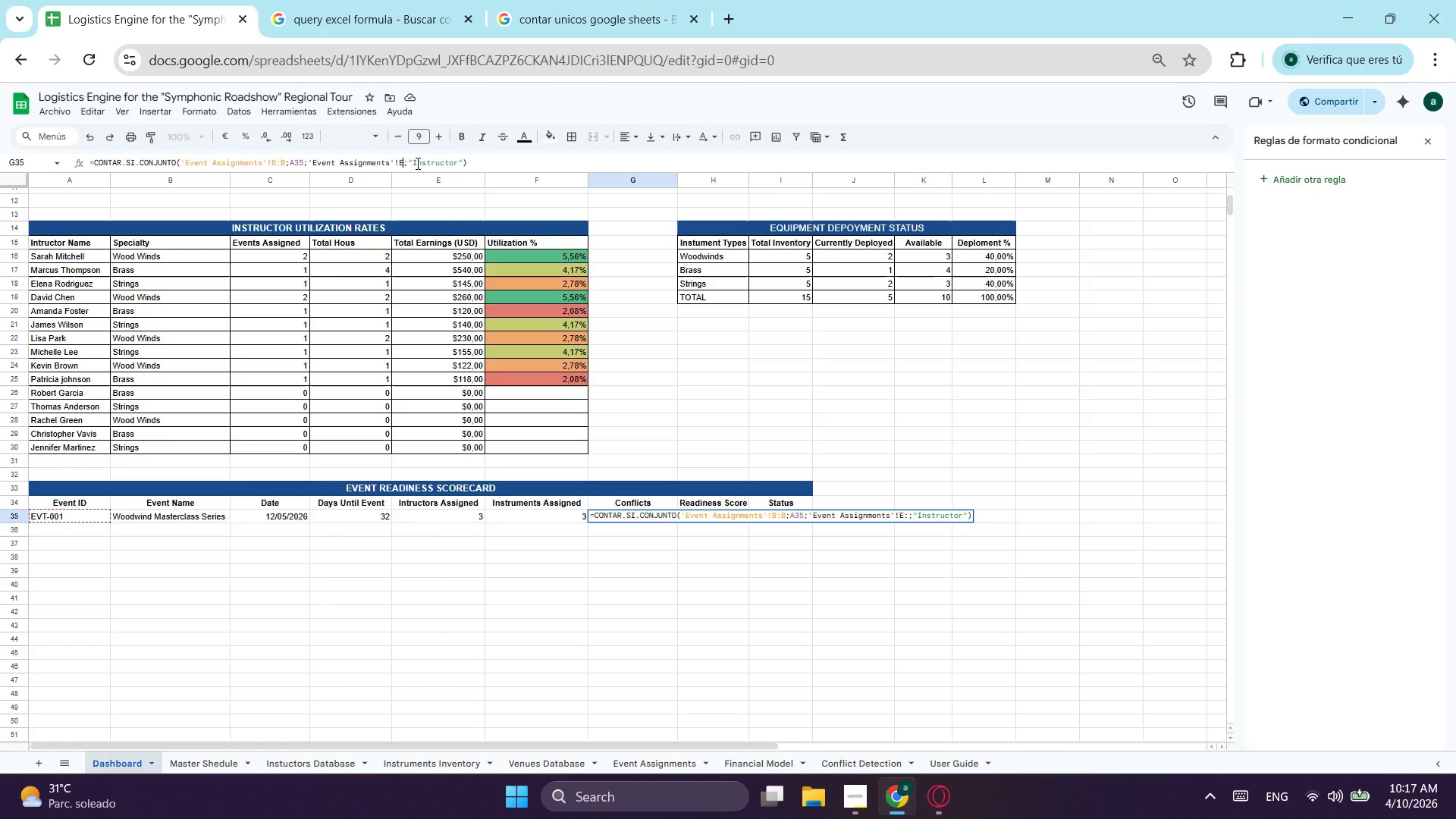 
key(Backspace)
 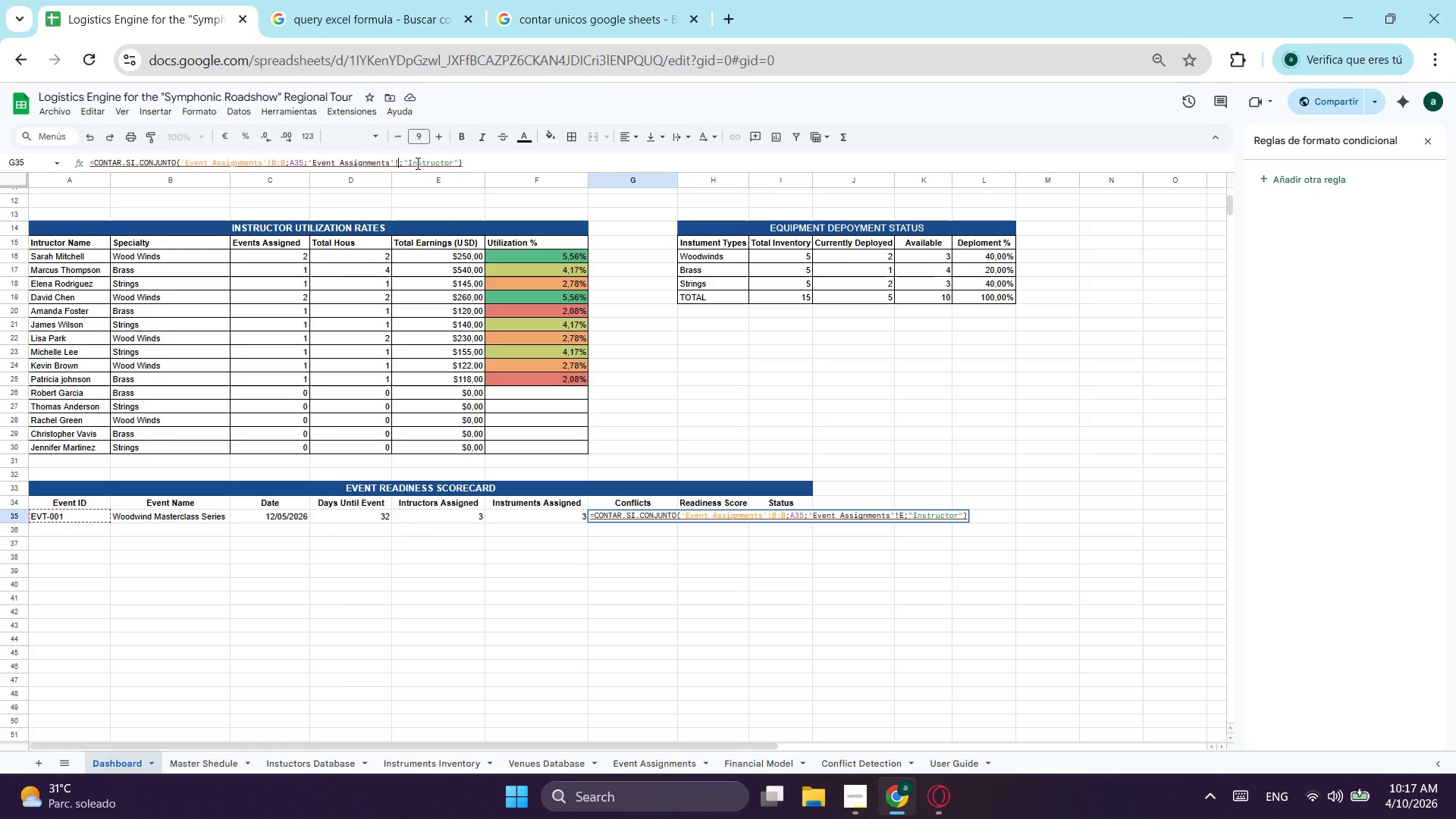 
key(Backspace)
 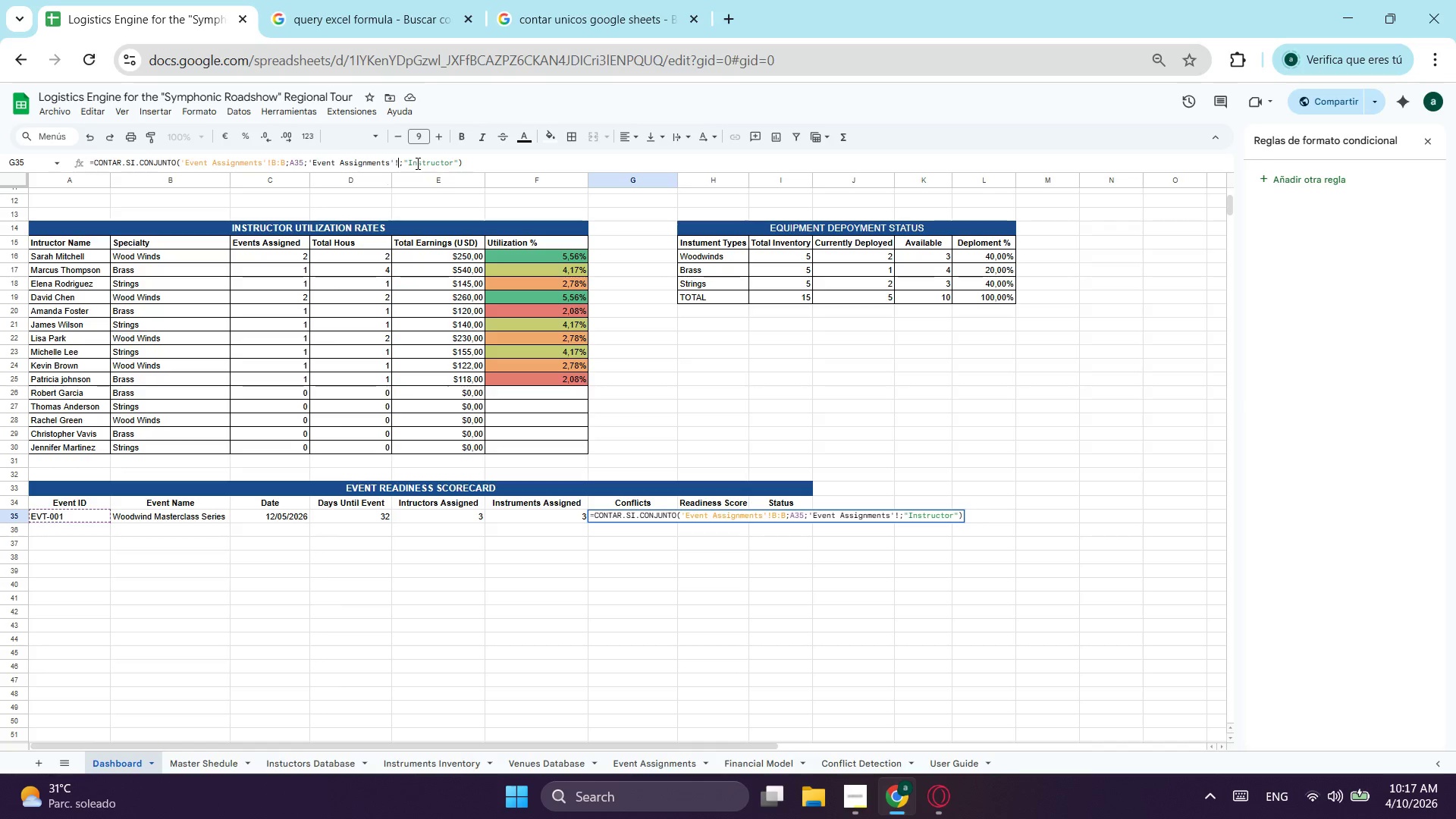 
key(Shift+L)
 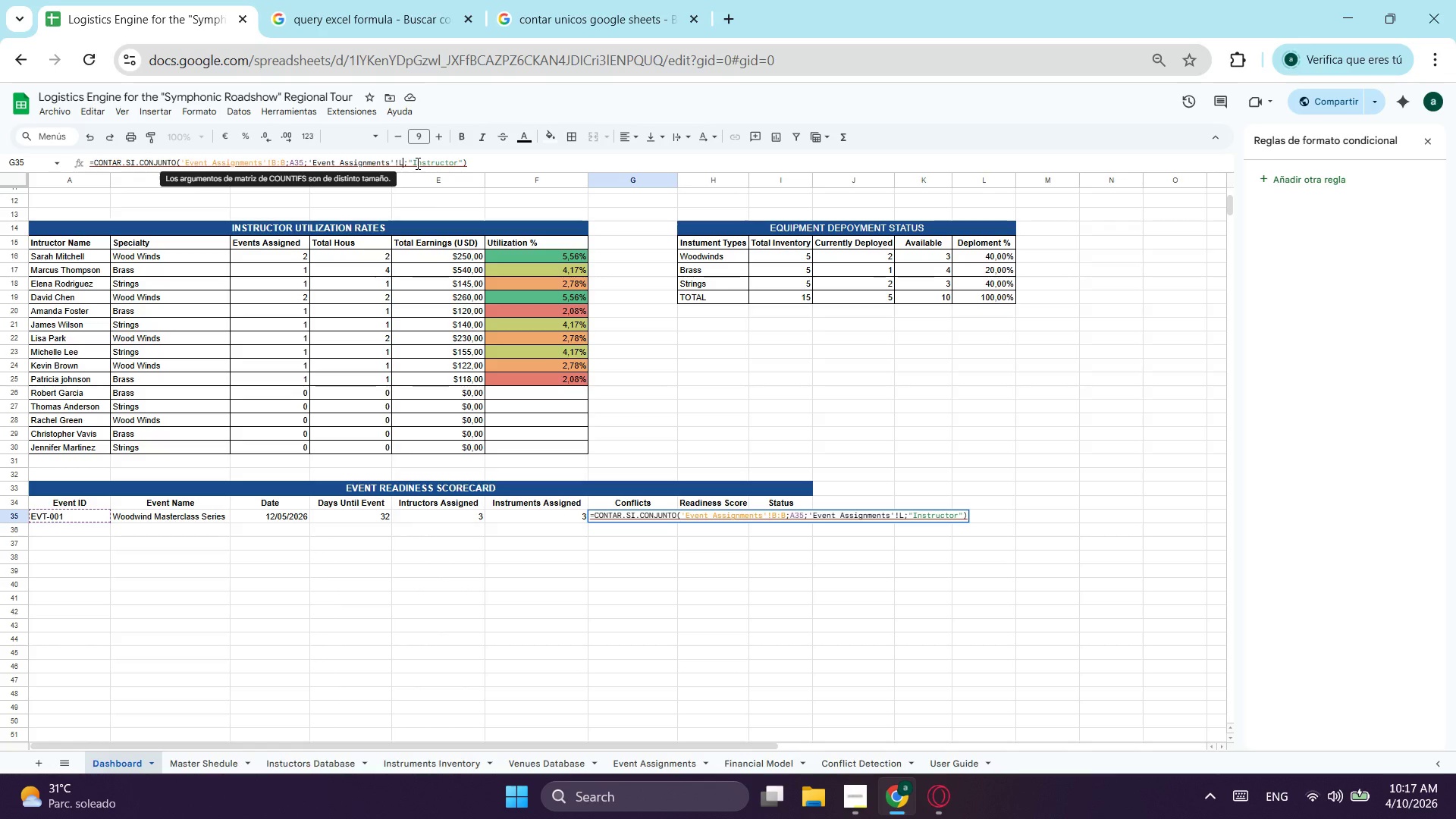 
key(Shift+Semicolon)
 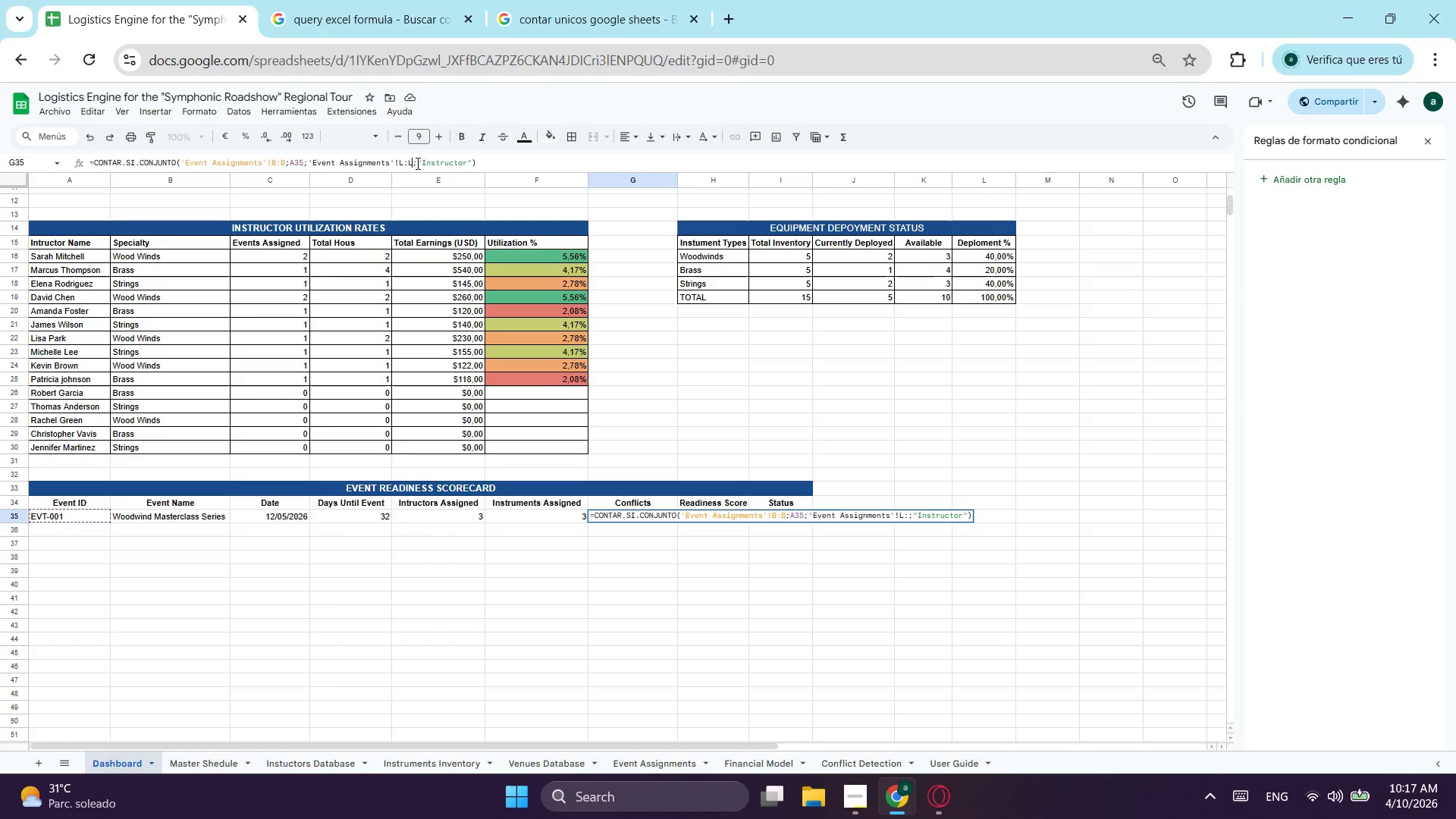 
key(Shift+L)
 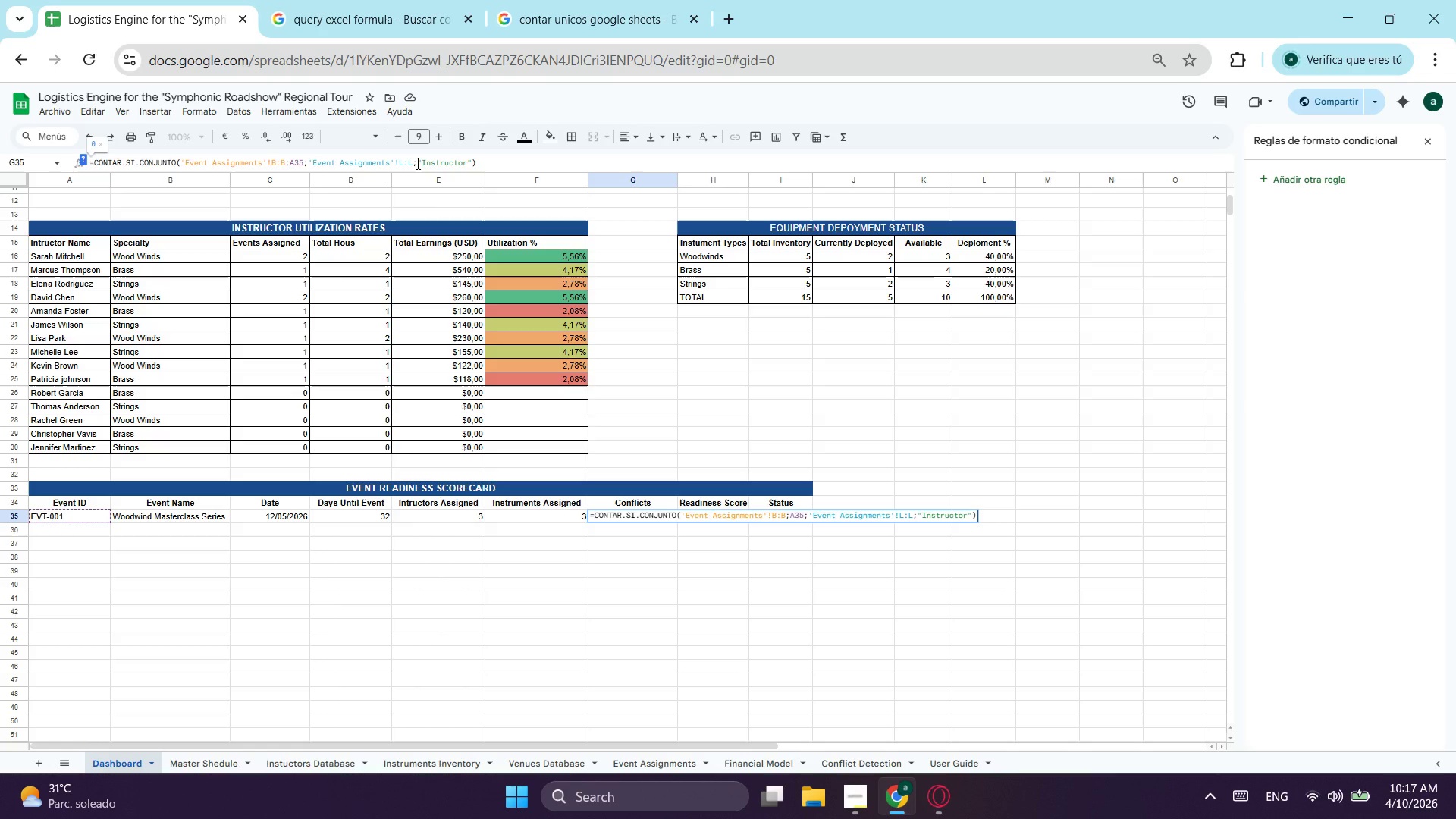 
key(ArrowRight)
 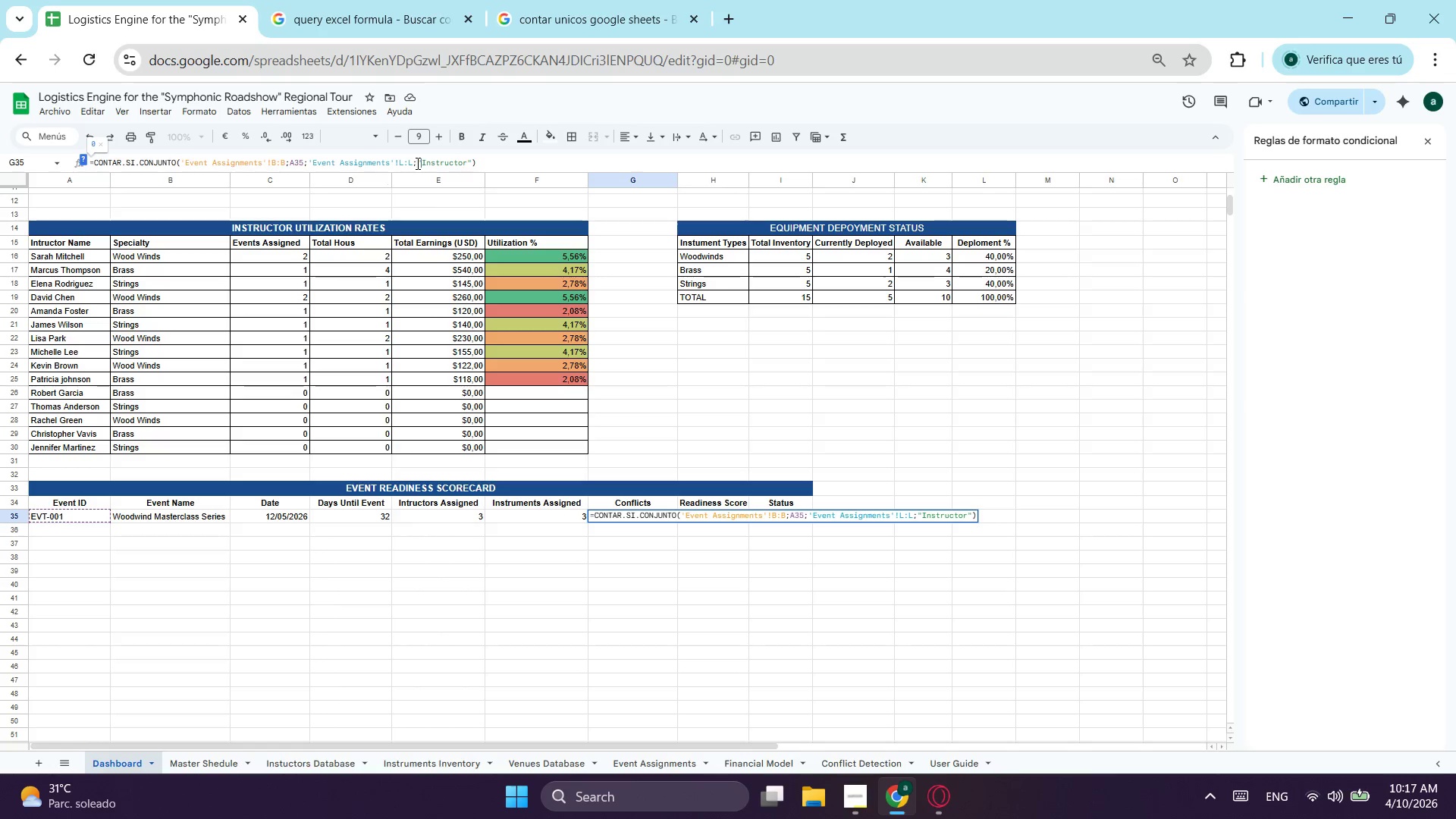 
key(ArrowRight)
 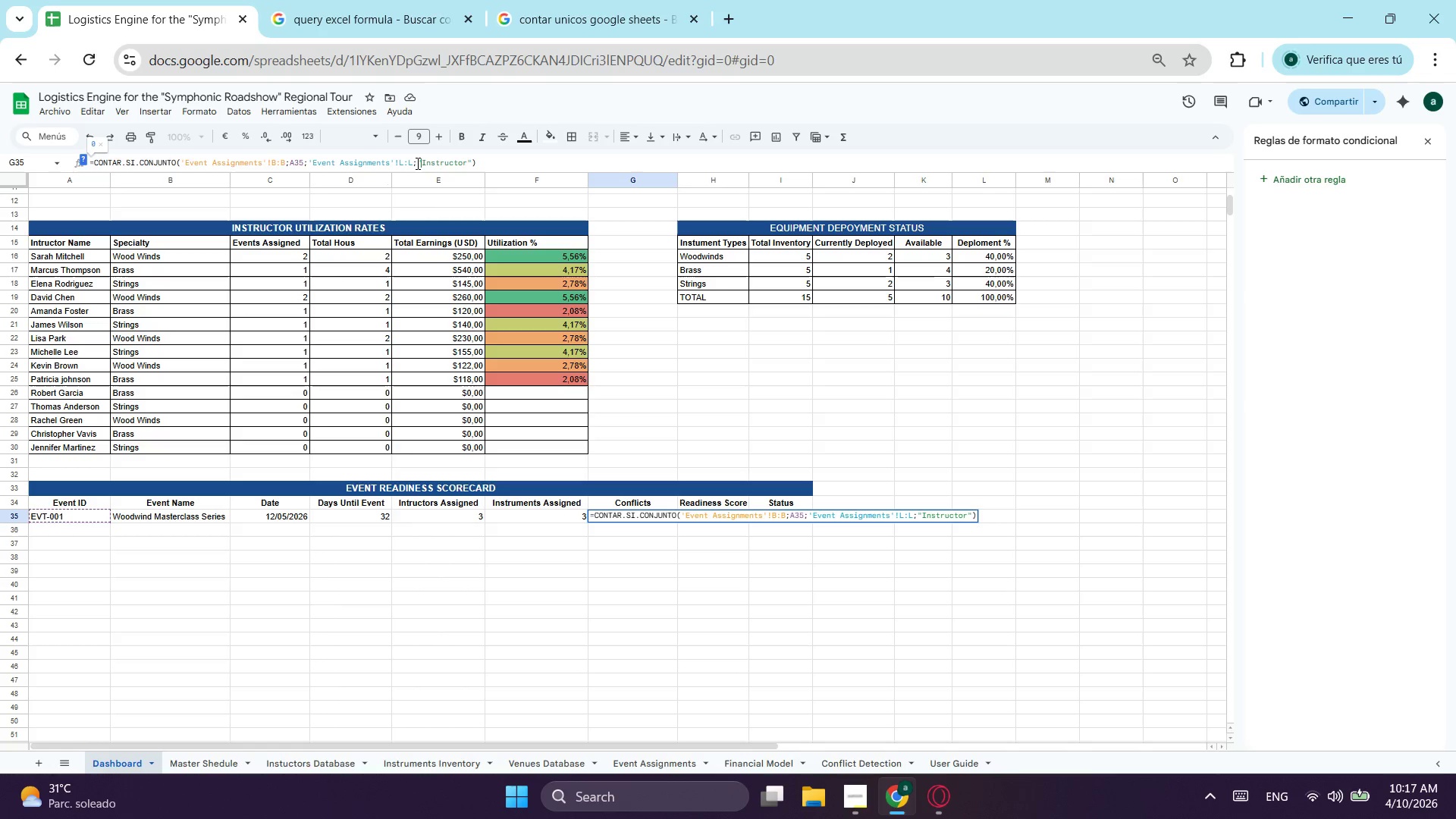 
key(ArrowRight)
 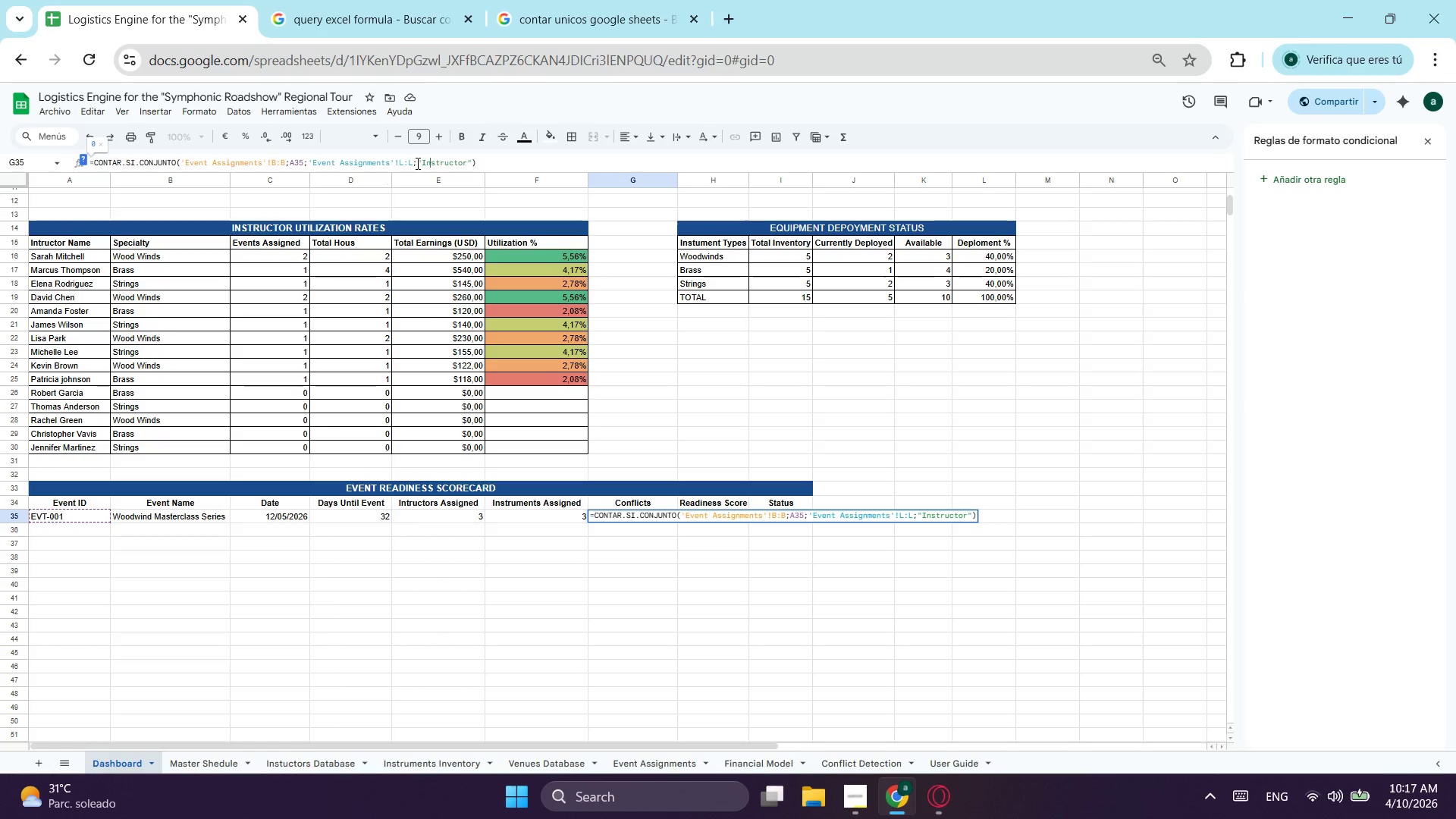 
hold_key(key=ArrowRight, duration=0.69)
 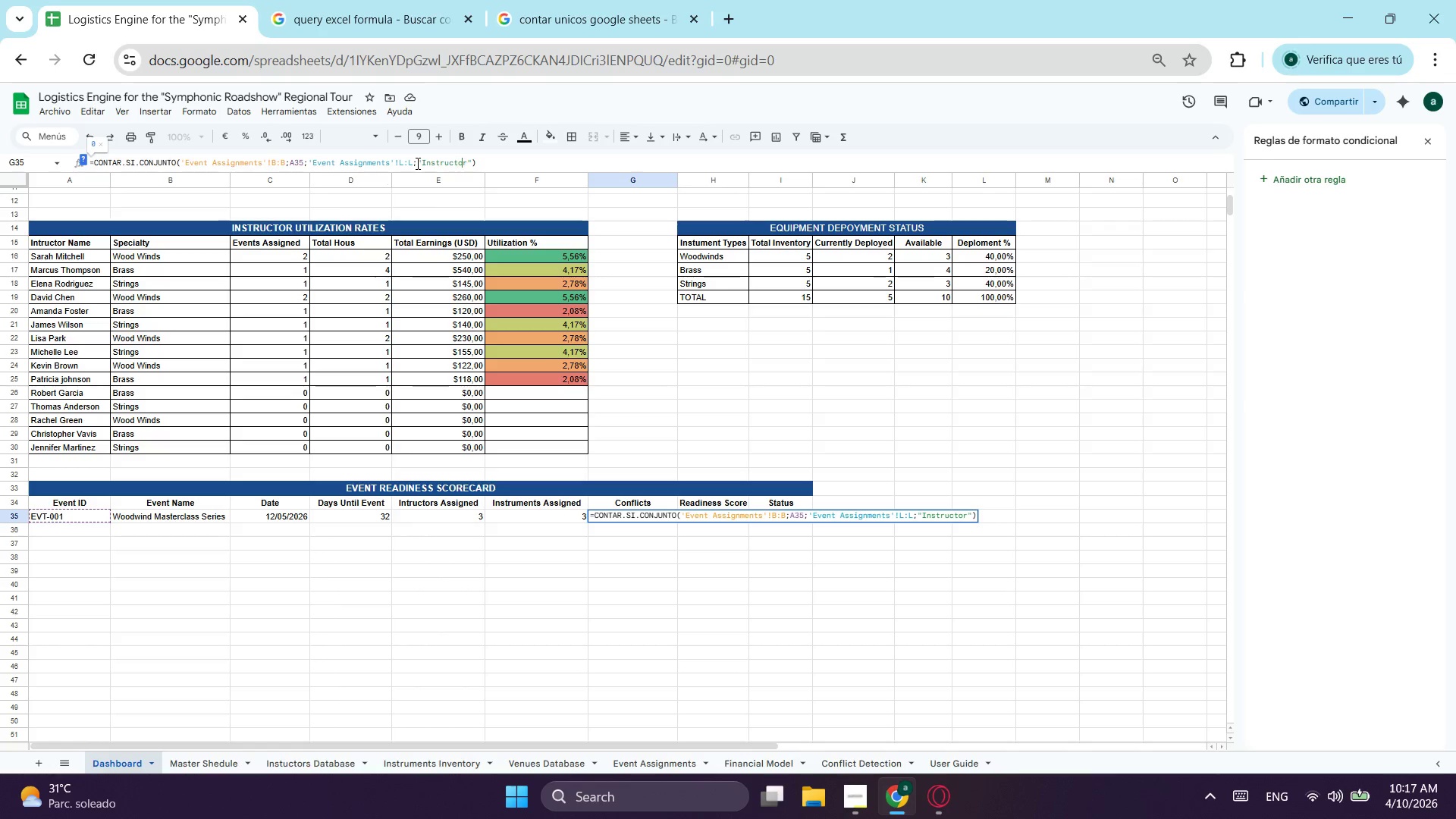 
key(ArrowRight)
 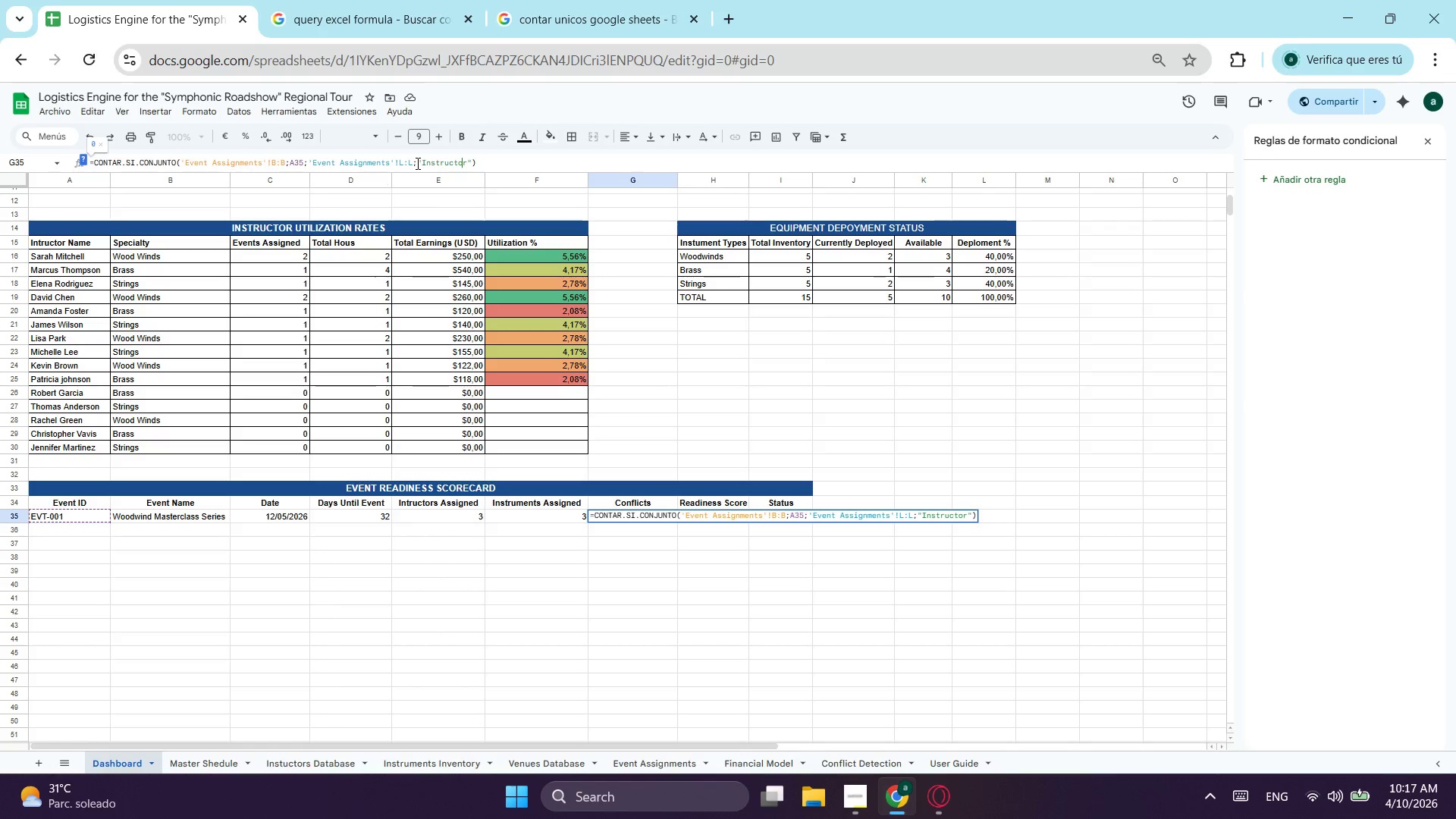 
key(ArrowRight)
 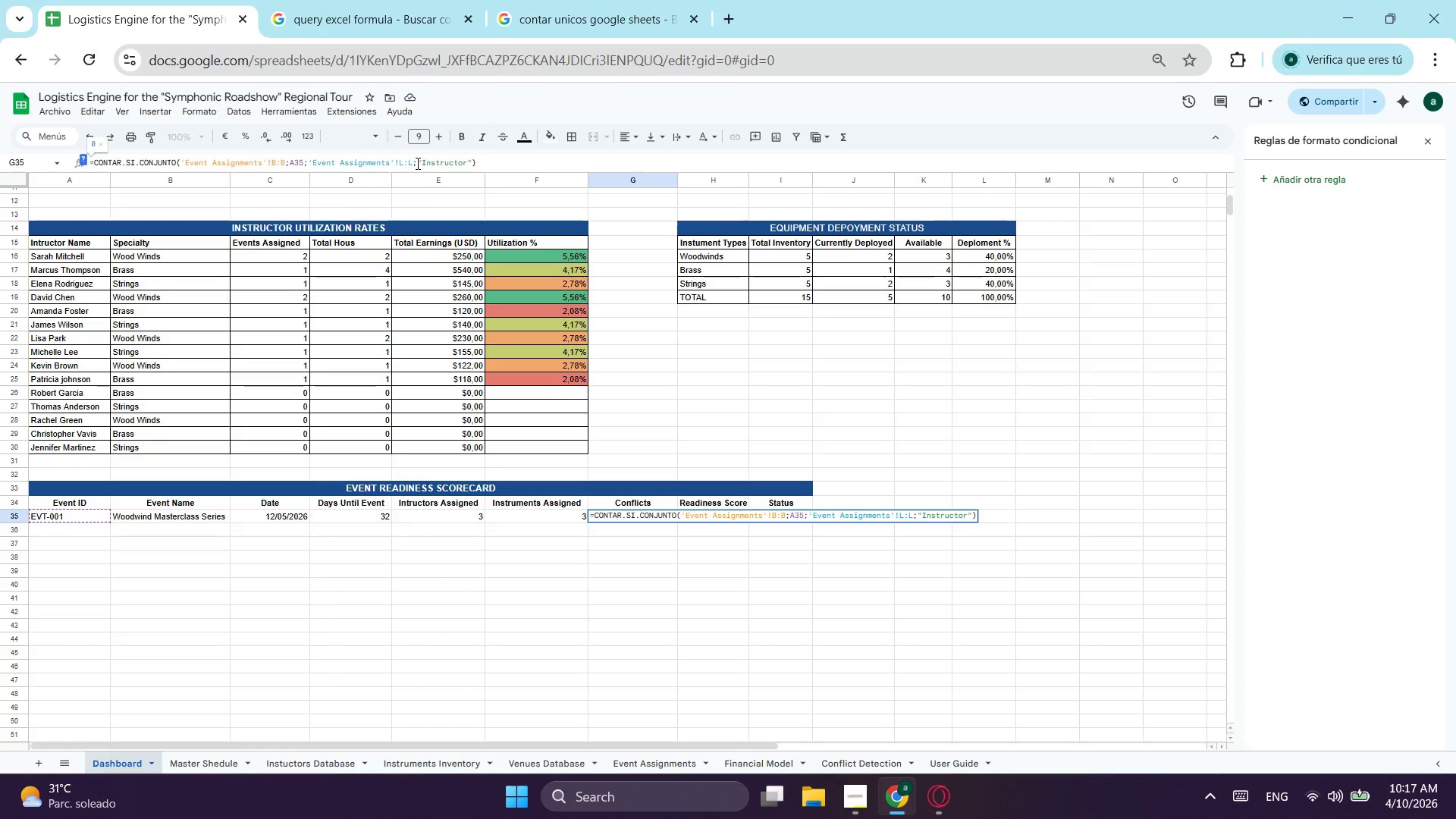 
key(ArrowRight)
 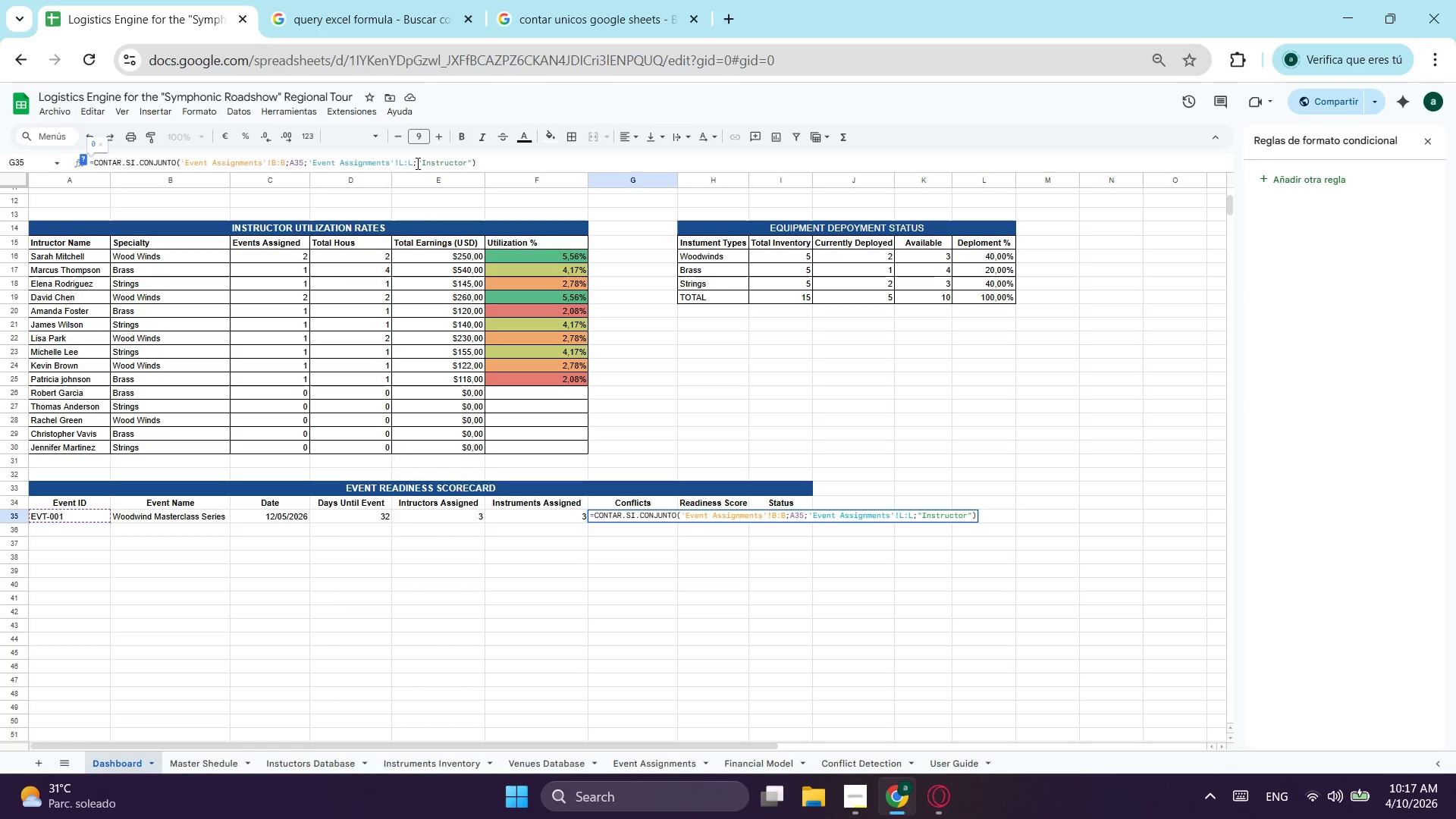 
key(ArrowLeft)
 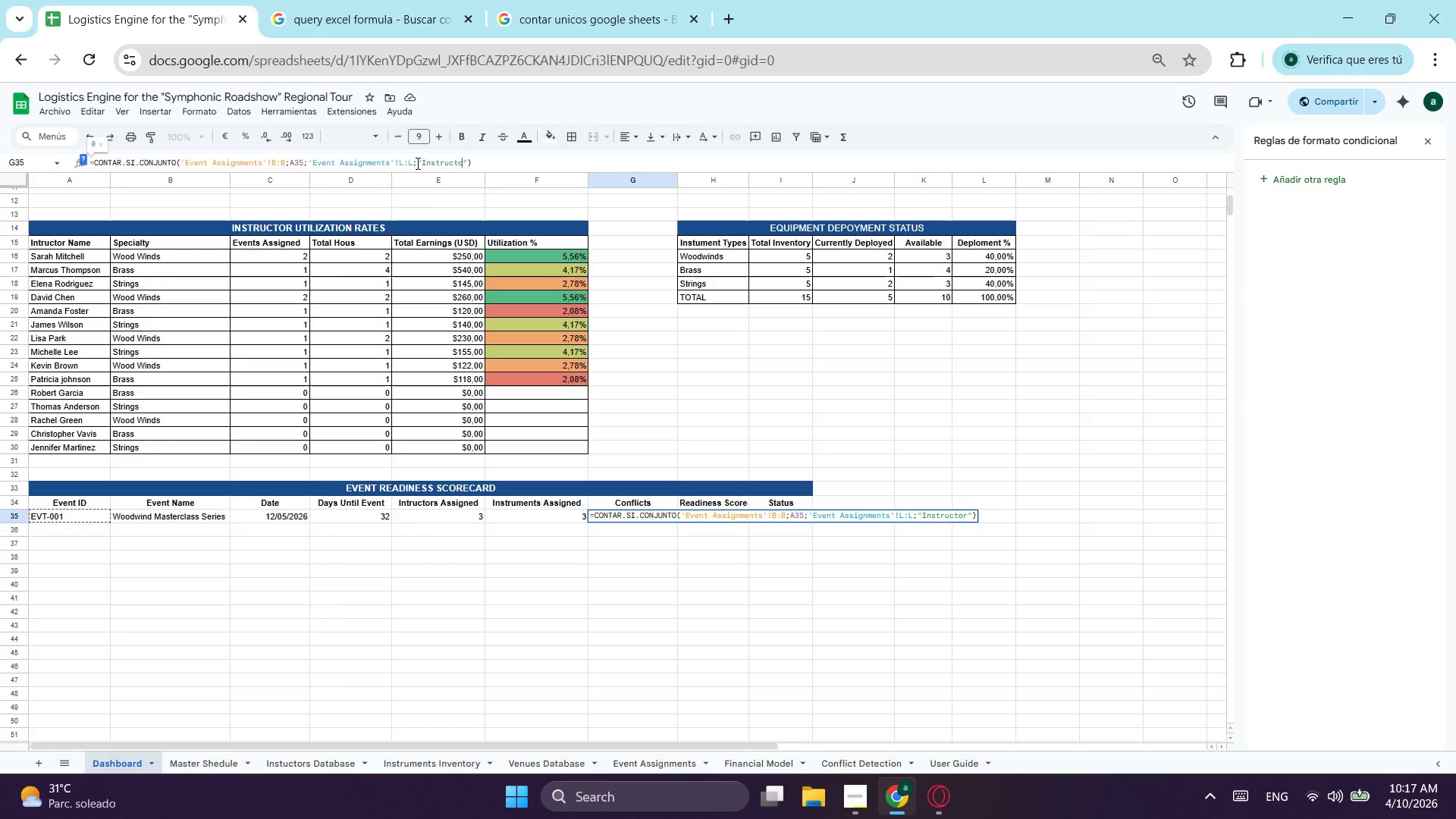 
key(Backspace)
key(Backspace)
key(Backspace)
key(Backspace)
key(Backspace)
key(Backspace)
key(Backspace)
key(Backspace)
key(Backspace)
key(Backspace)
type(Conflict)
 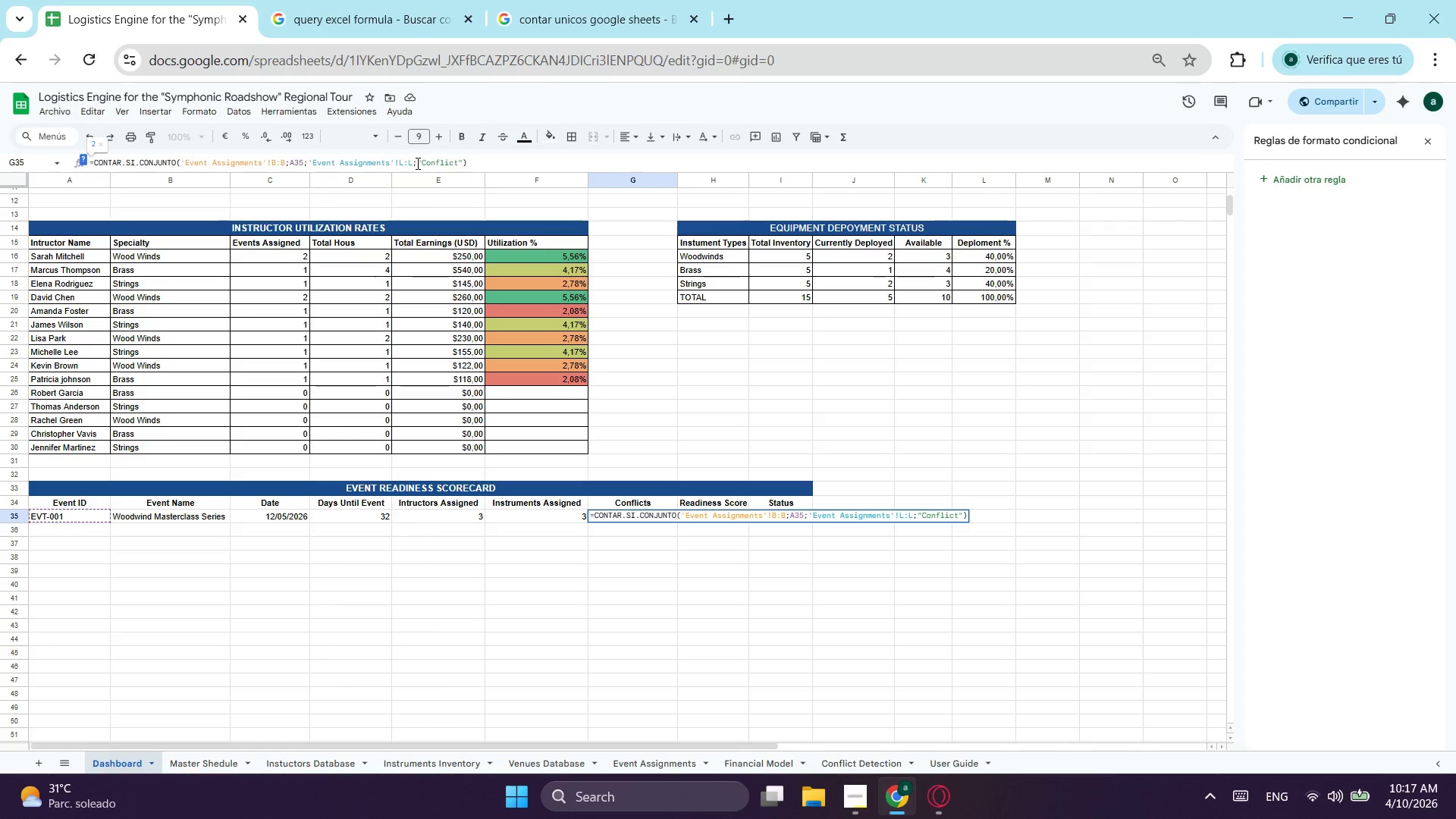 
key(Enter)
 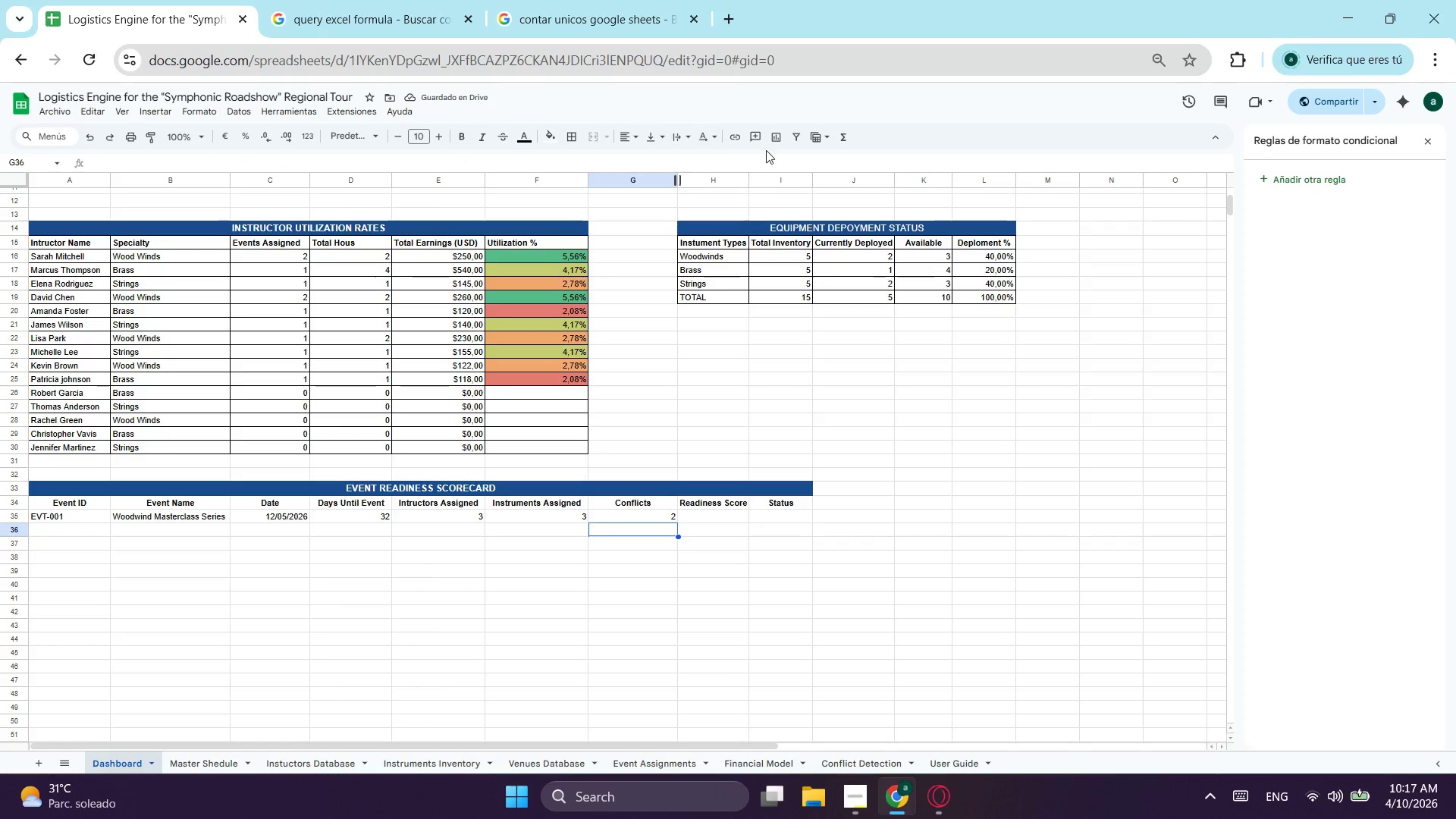 
left_click_drag(start_coordinate=[745, 174], to_coordinate=[756, 177])
 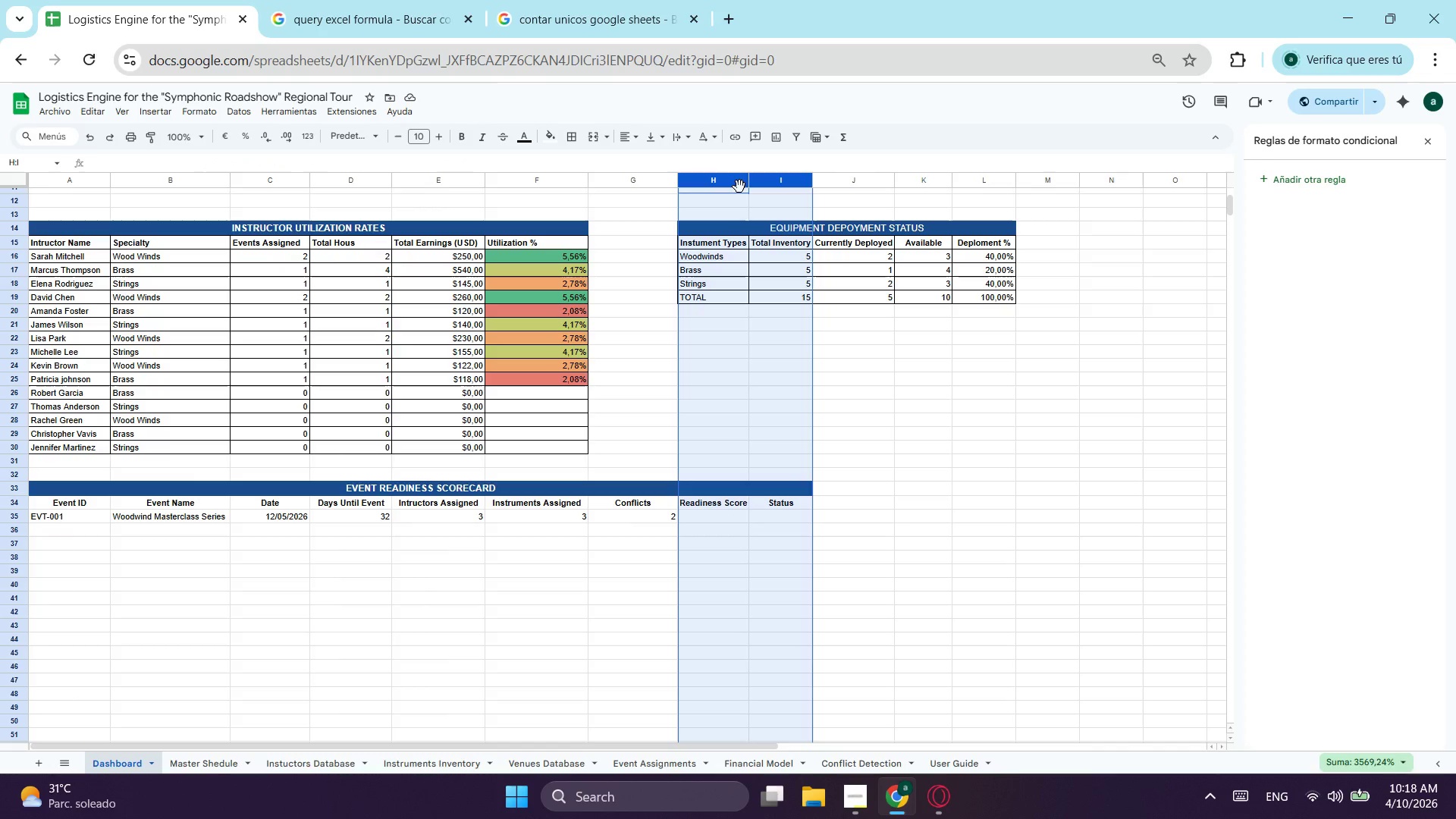 
left_click([726, 510])
 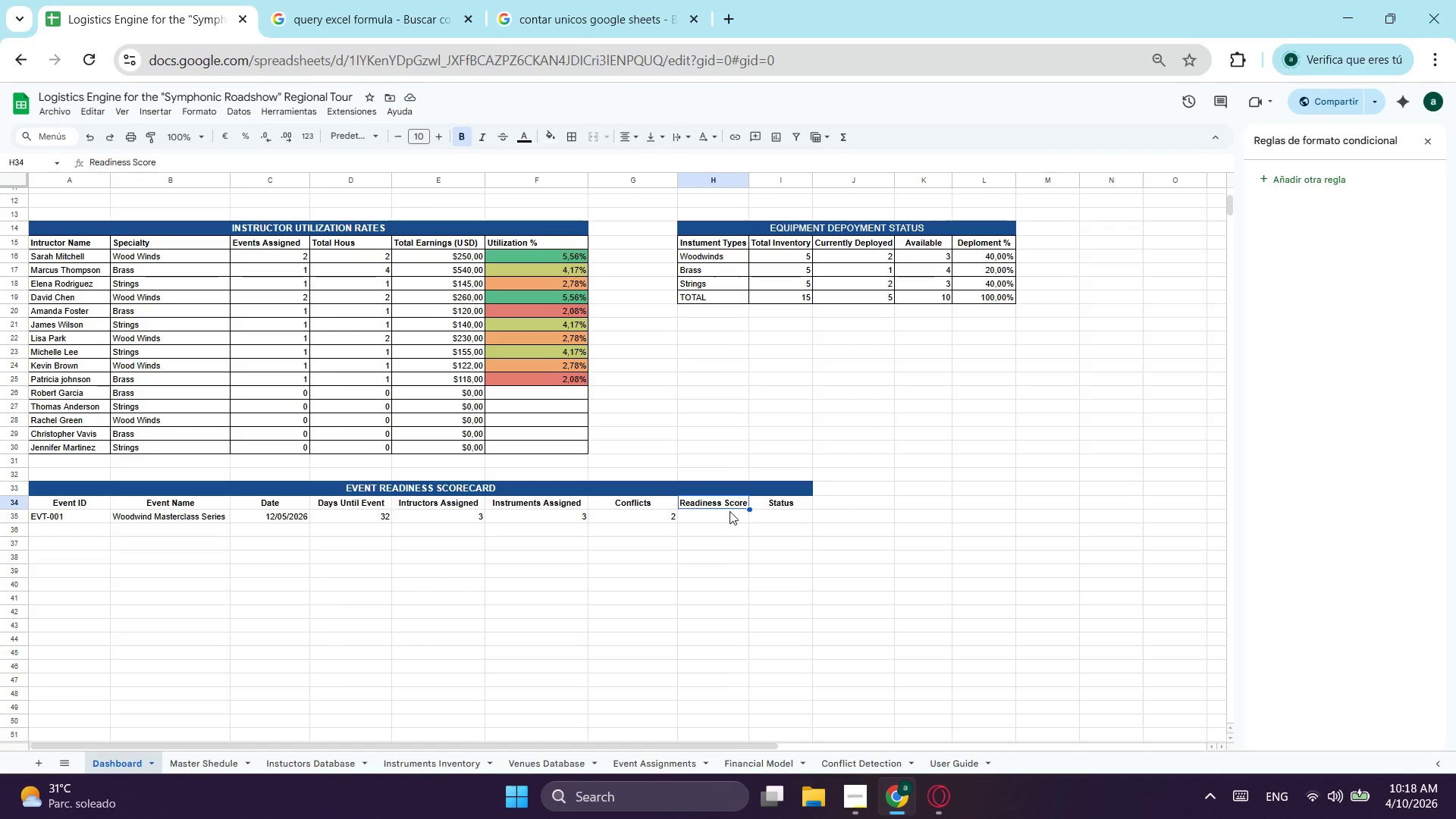 
left_click([730, 516])
 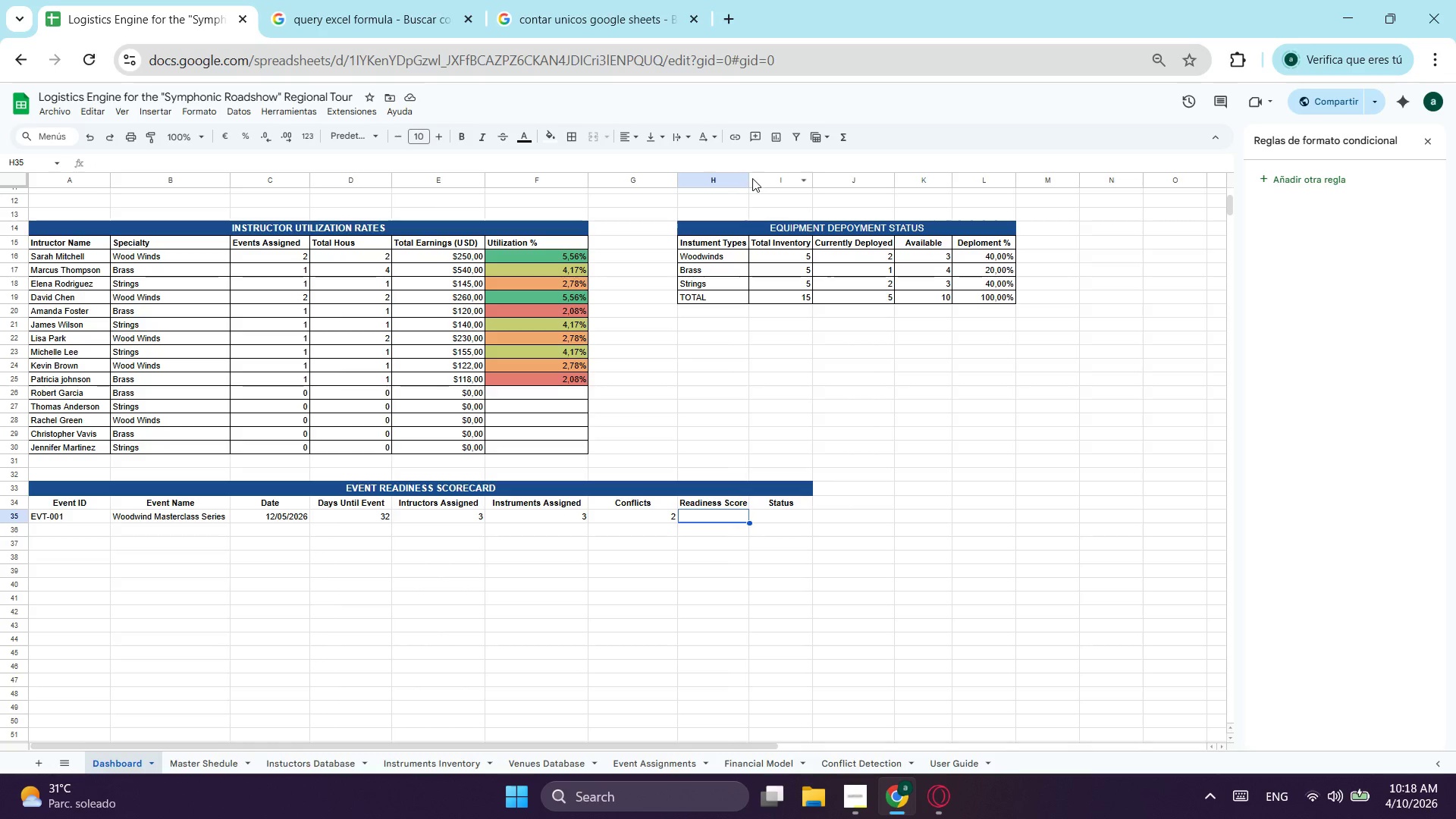 
left_click_drag(start_coordinate=[751, 178], to_coordinate=[761, 181])
 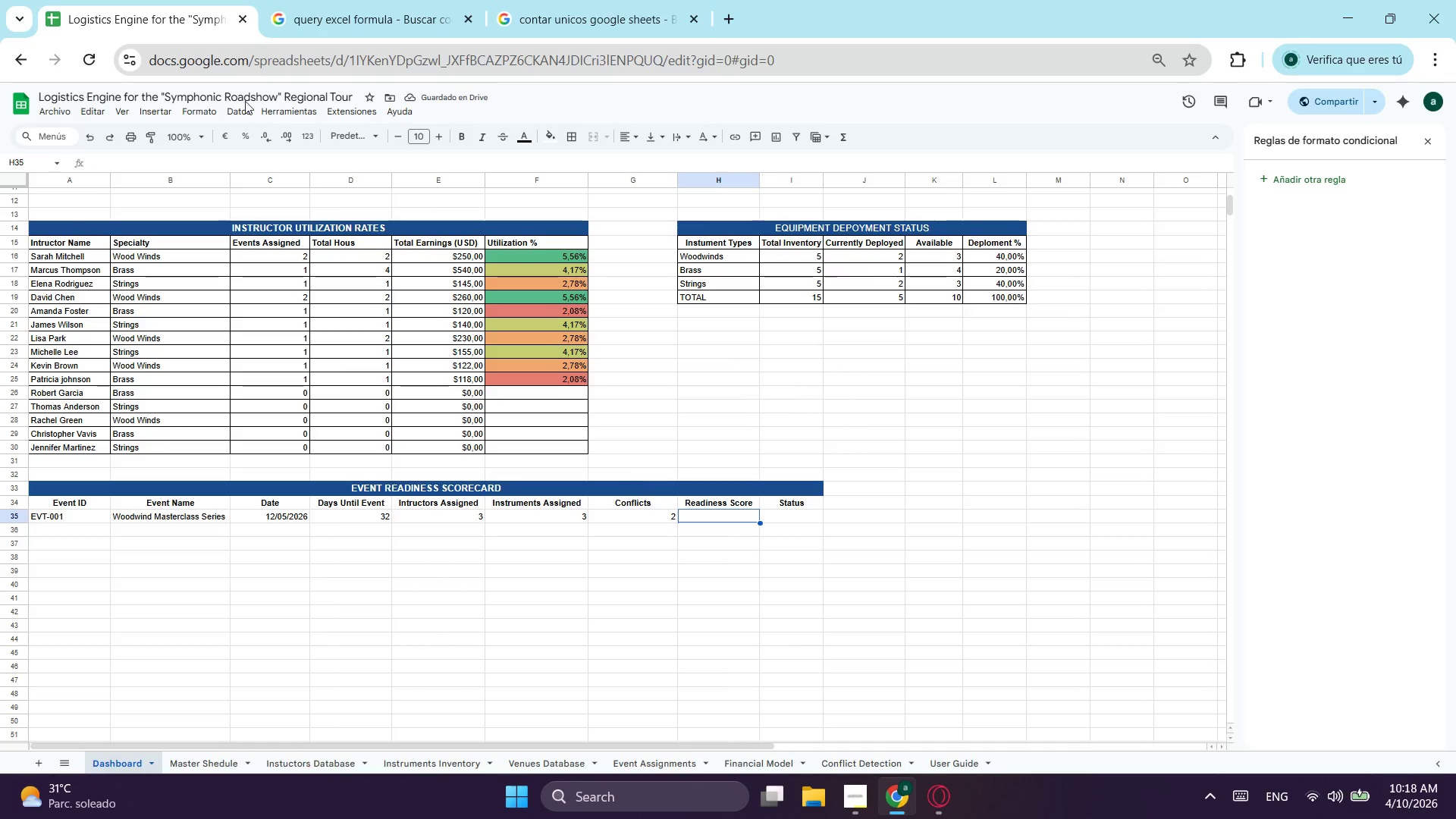 
left_click([162, 161])
 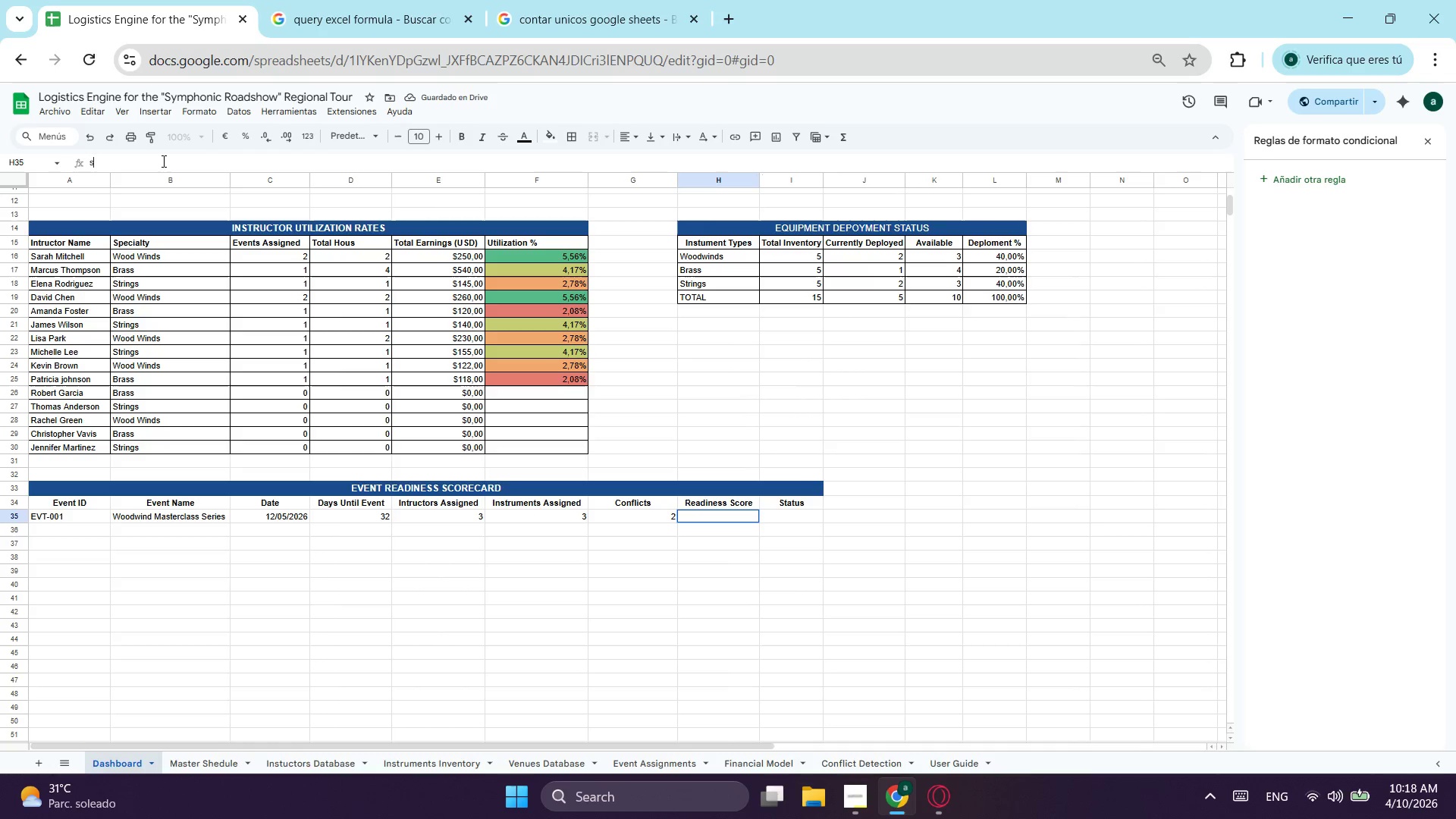 
type(s)
key(Backspace)
type(=si)
key(Tab)
type(a35="";"";red)
 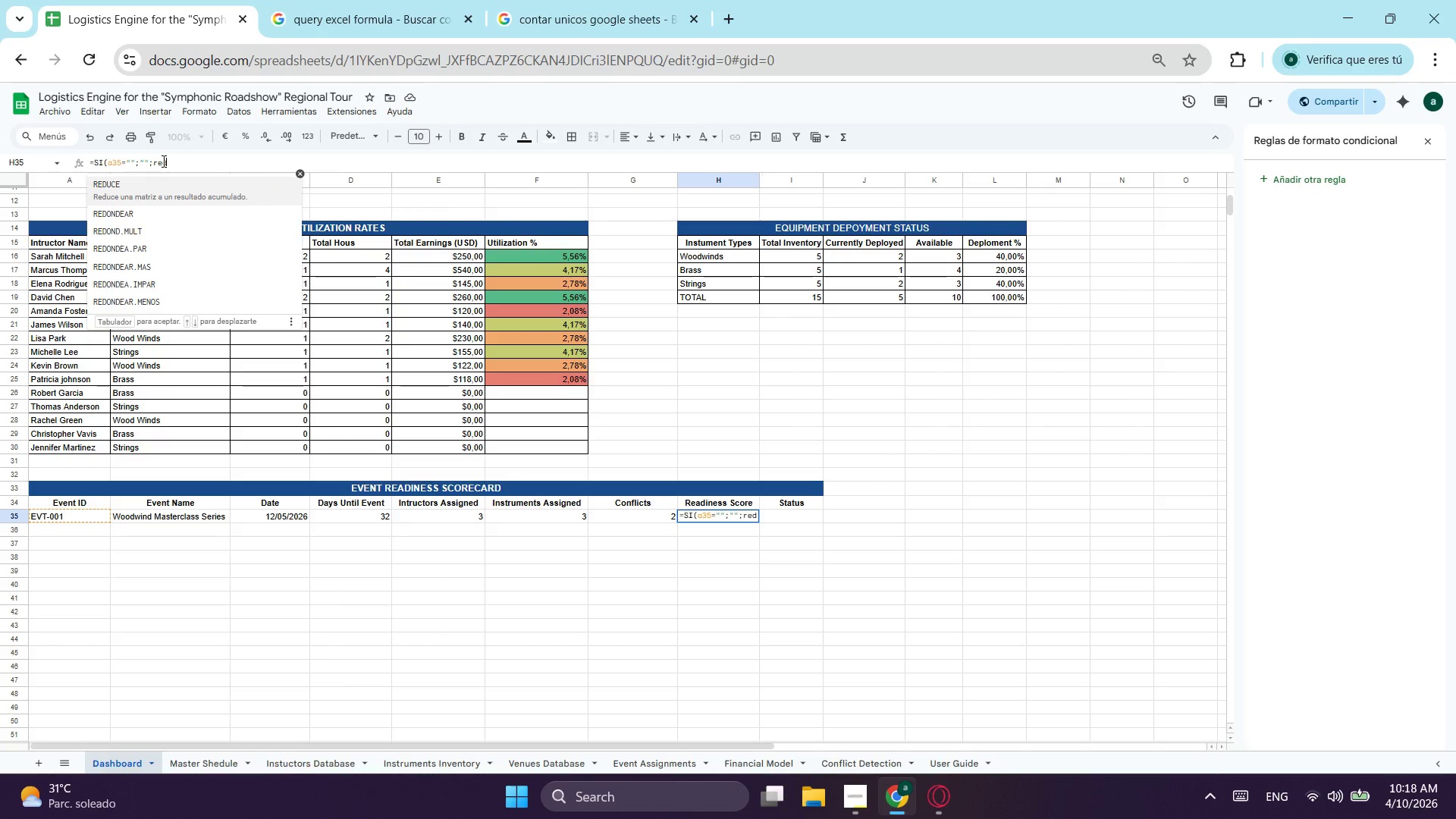 
key(ArrowDown)
 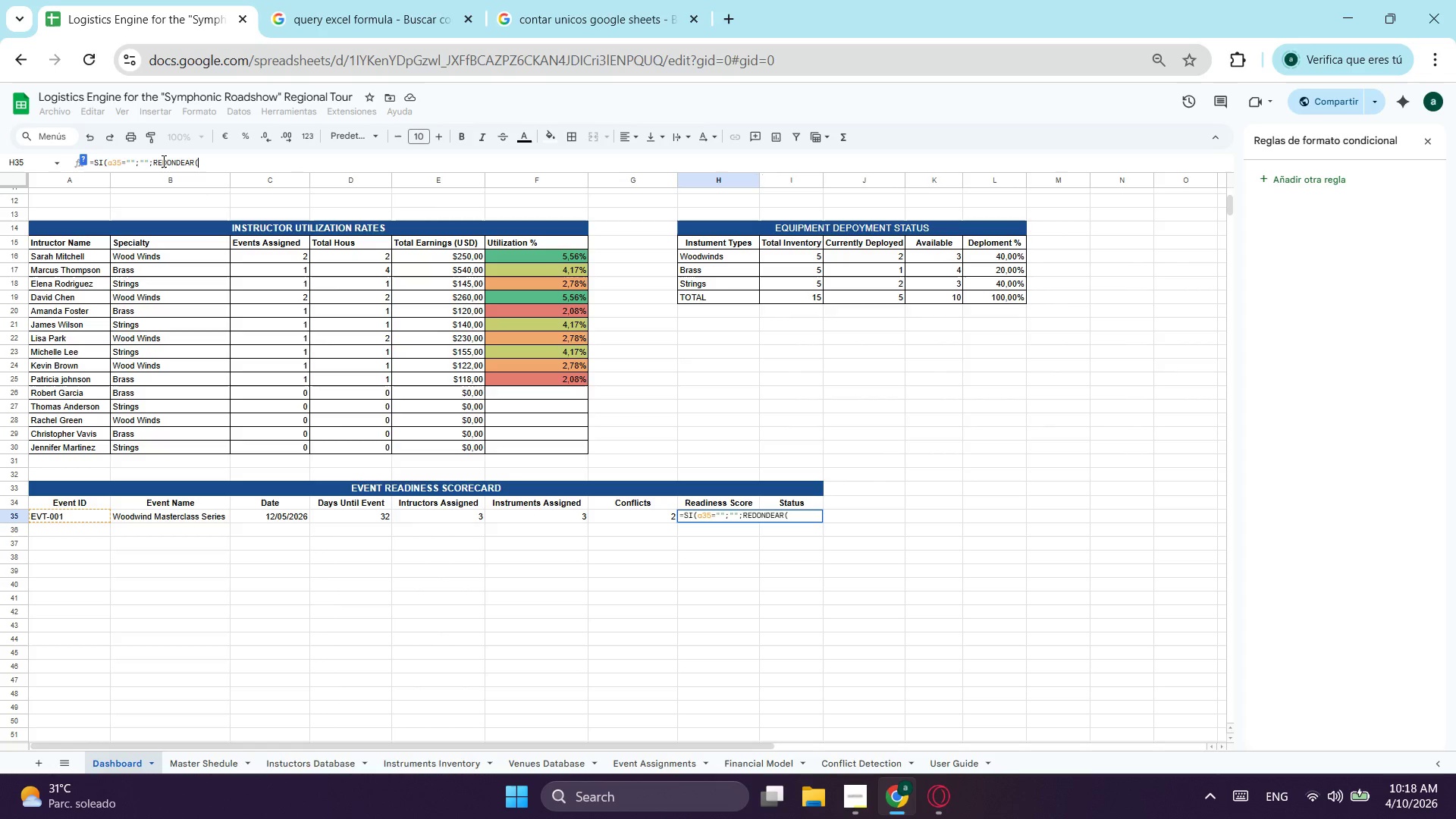 
key(Tab)
 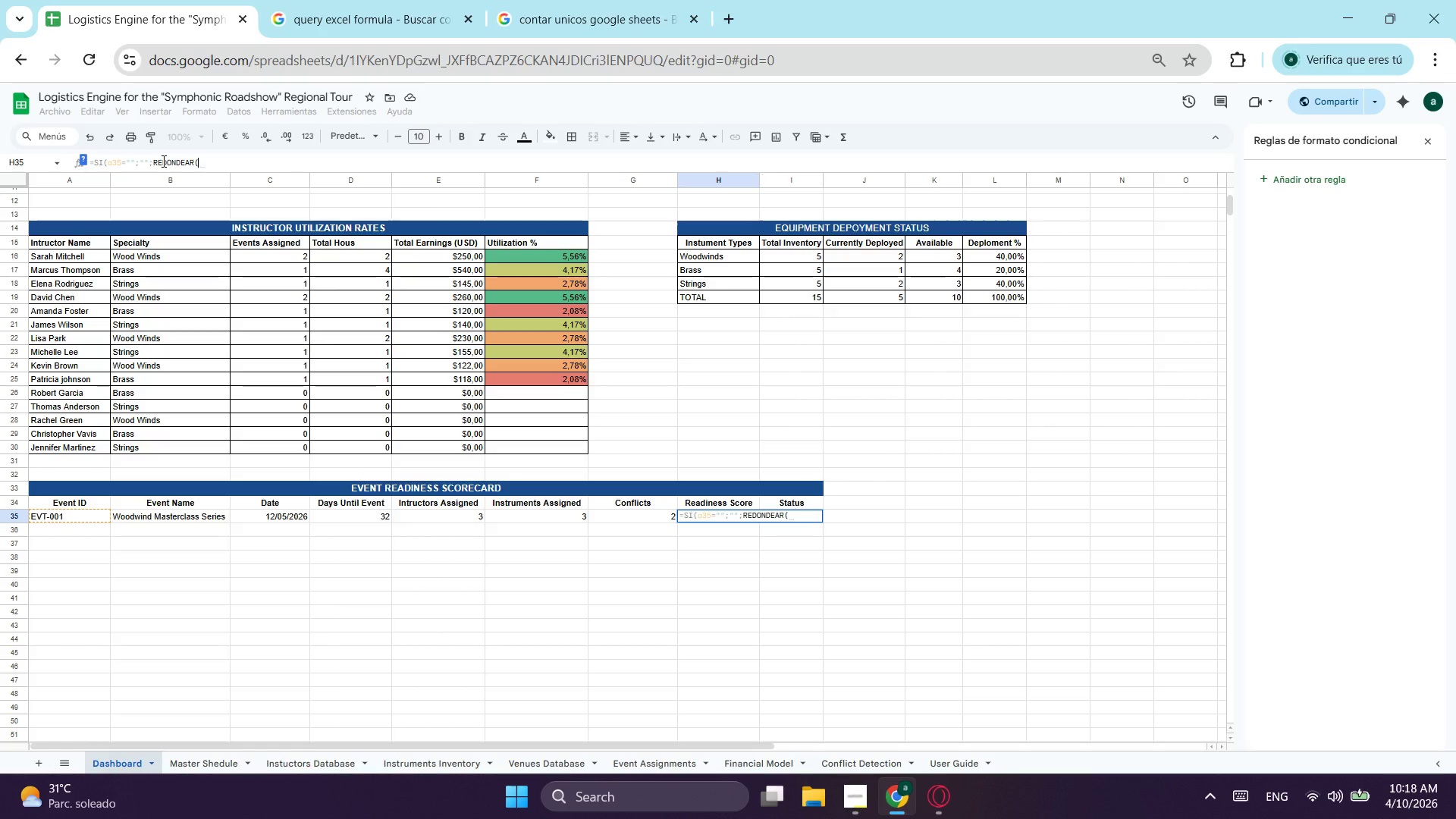 
key(Shift+9)
 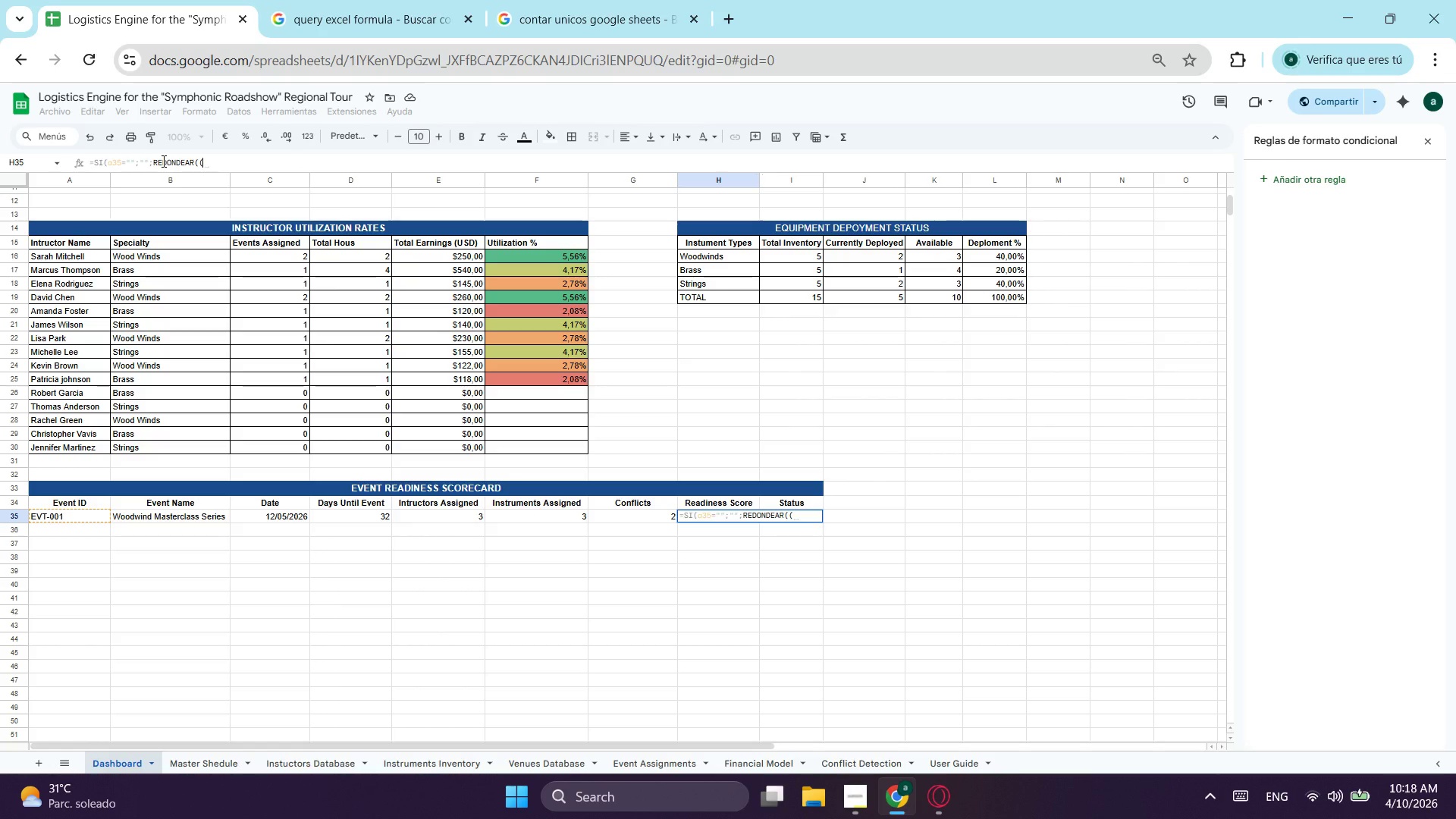 
type(si)
key(Tab)
type(e35)
 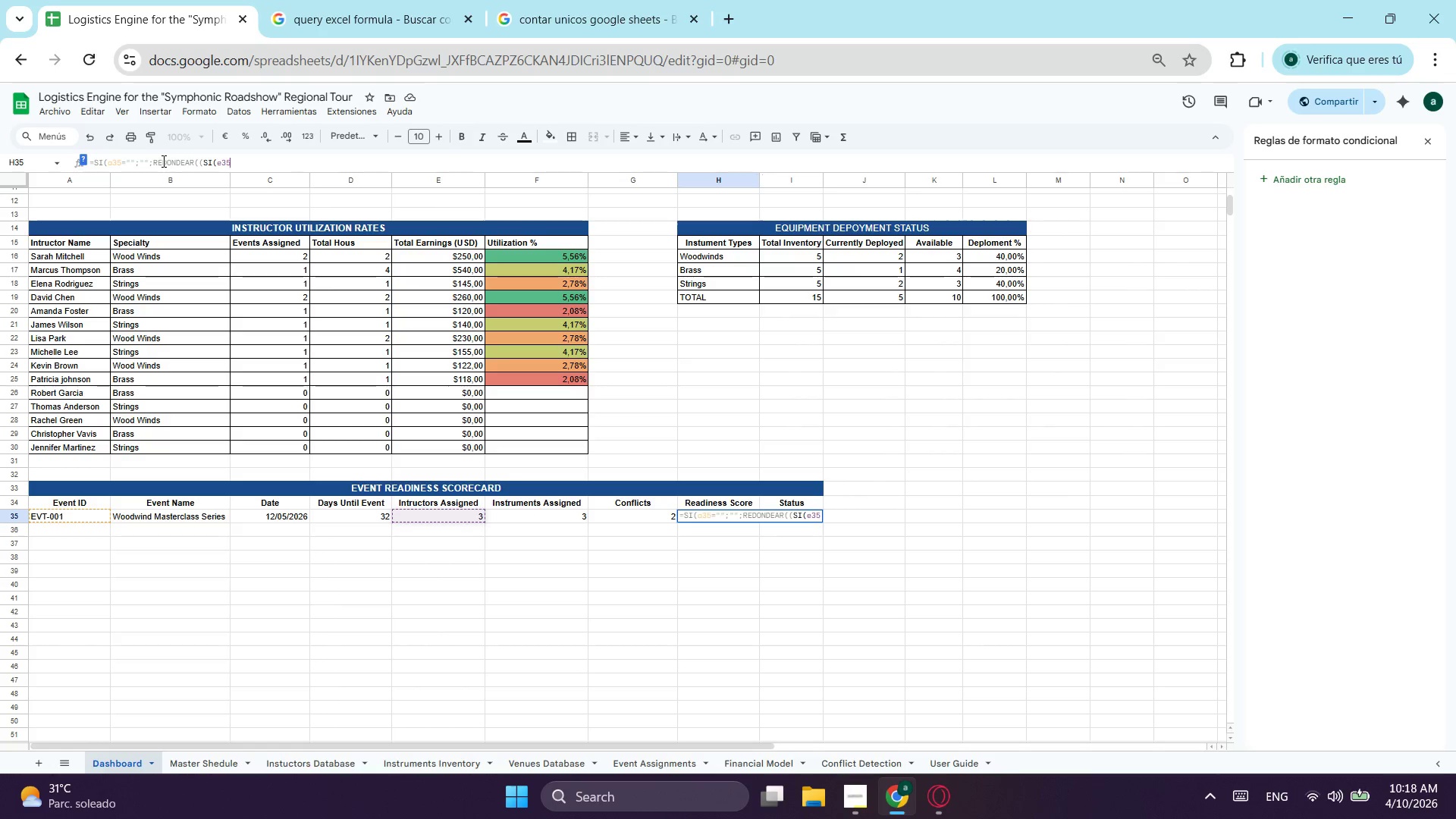 
type(>=2;30;)
 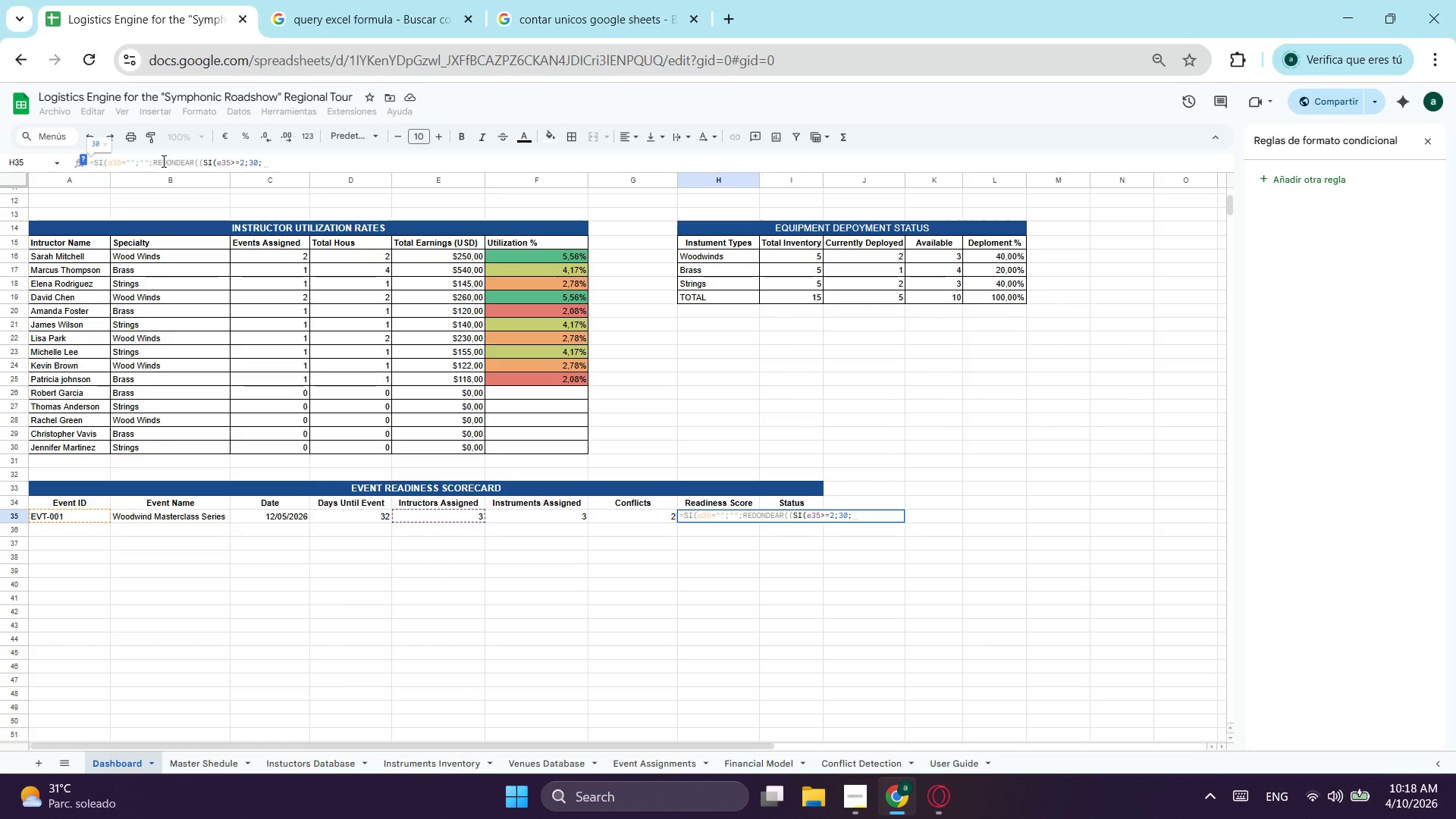 
type(e35*15)))
 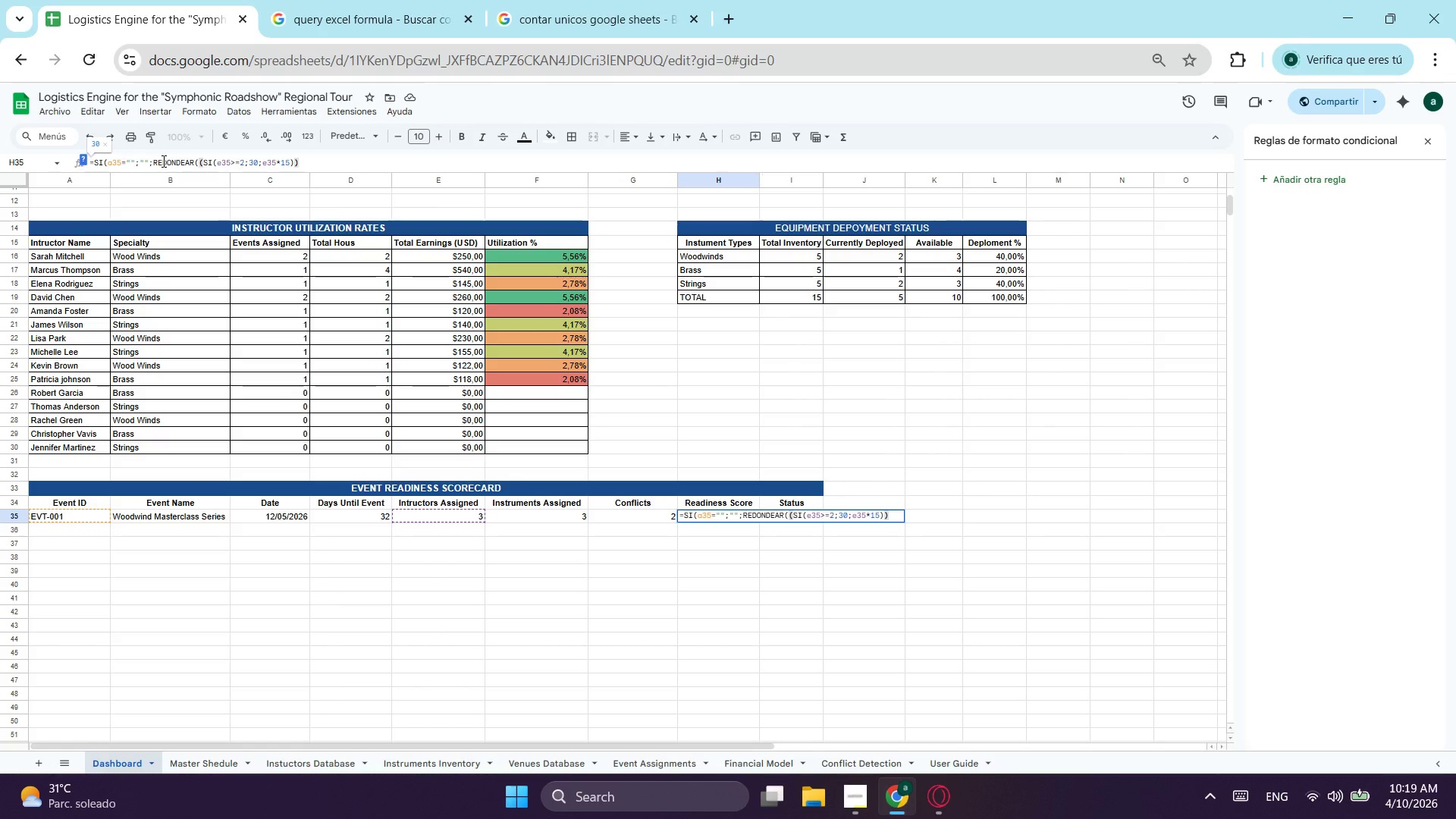 
wait(20.69)
 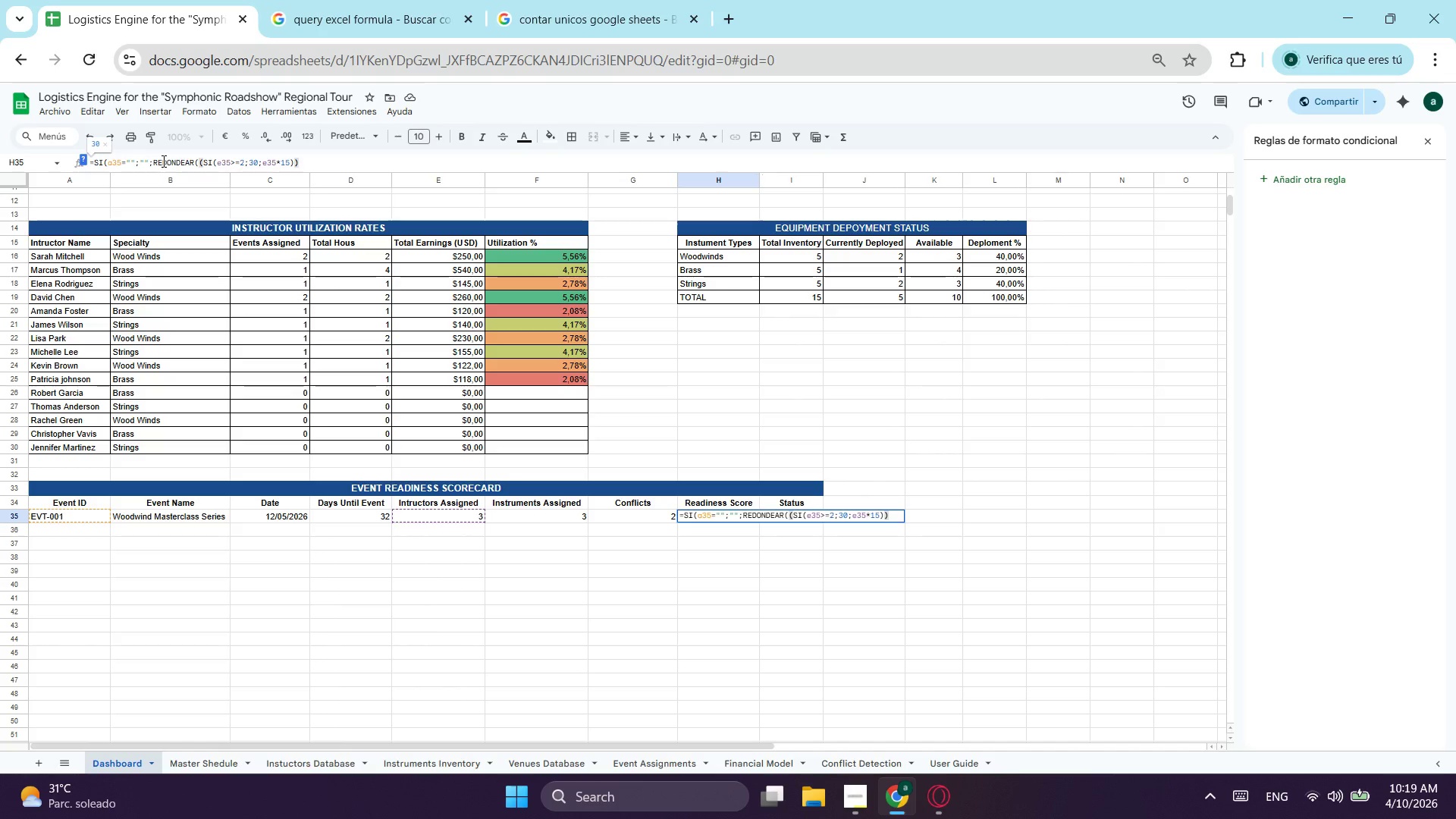 
type(=)
key(Backspace)
type(+(s)
key(Tab)
 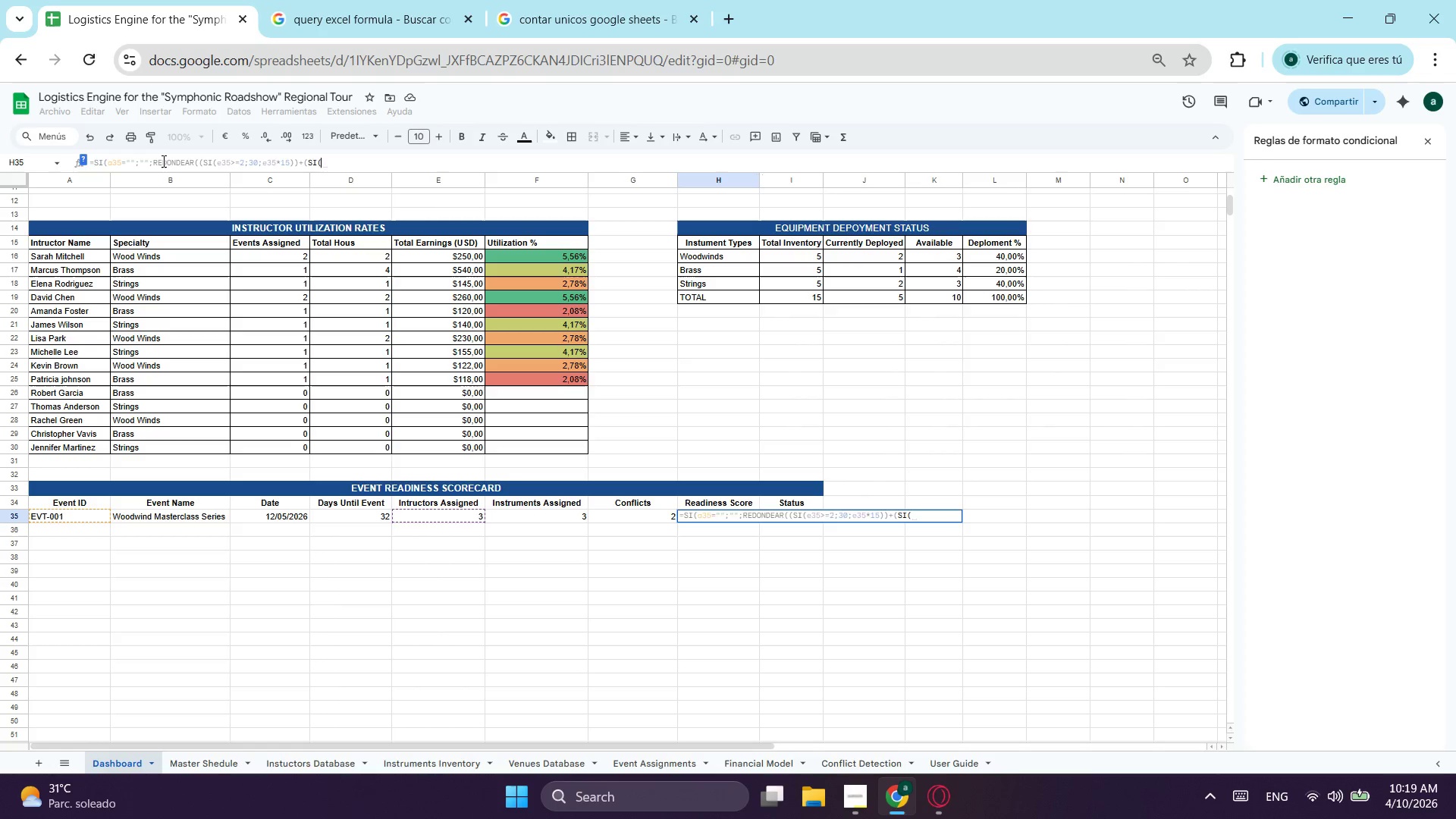 
type(f35)
 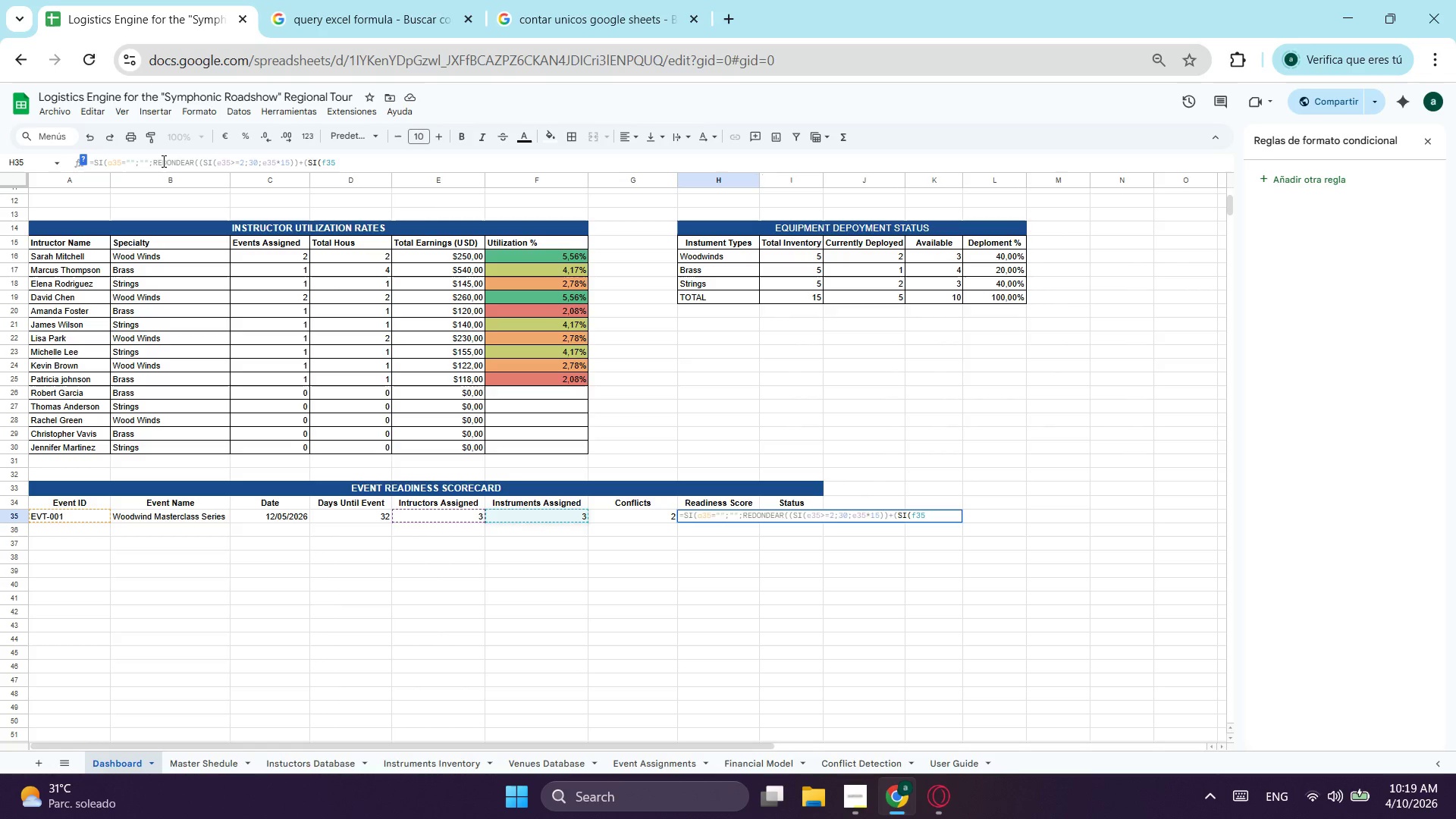 
key(Shift+ShiftLeft)
 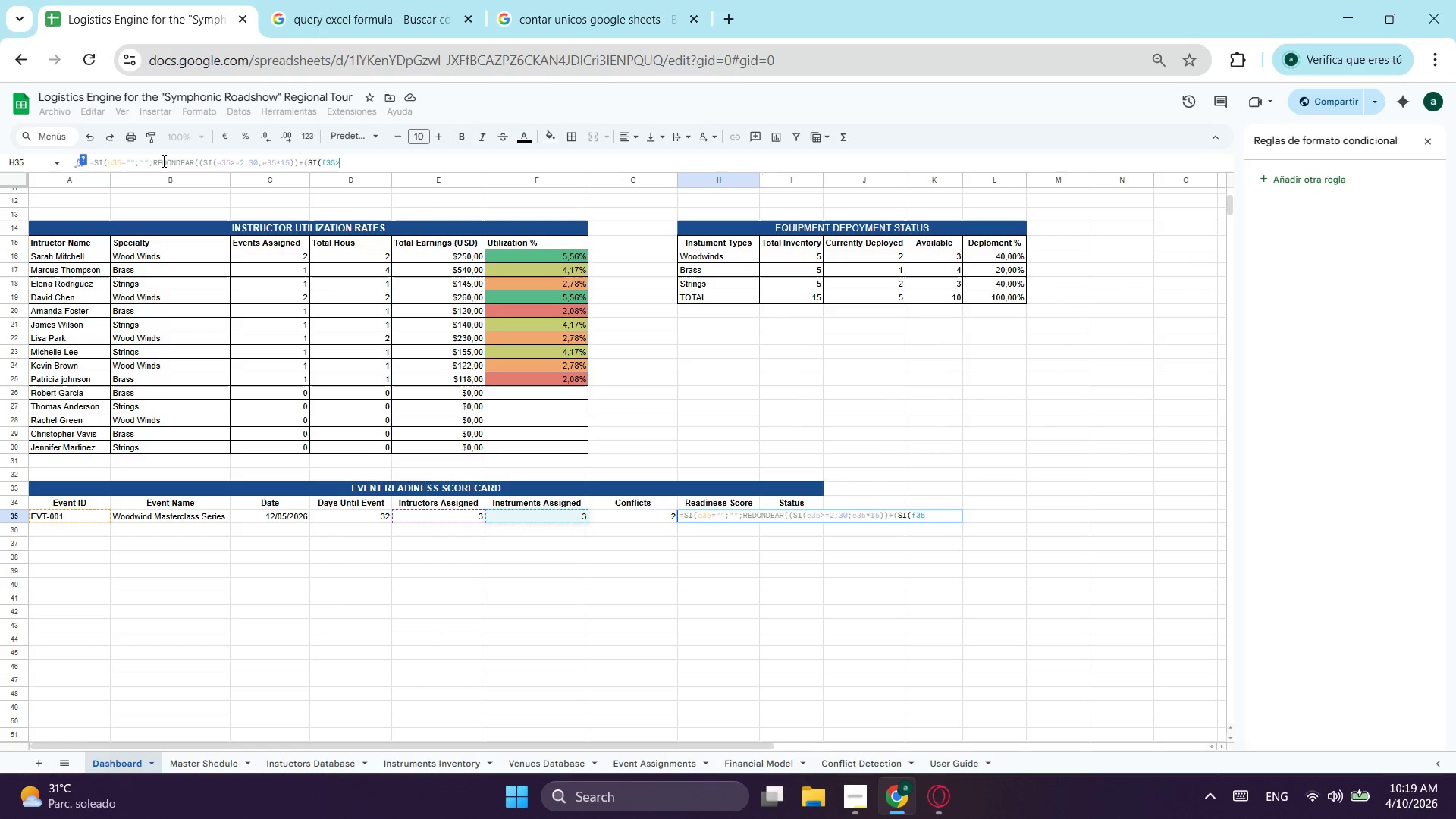 
key(Shift+Period)
 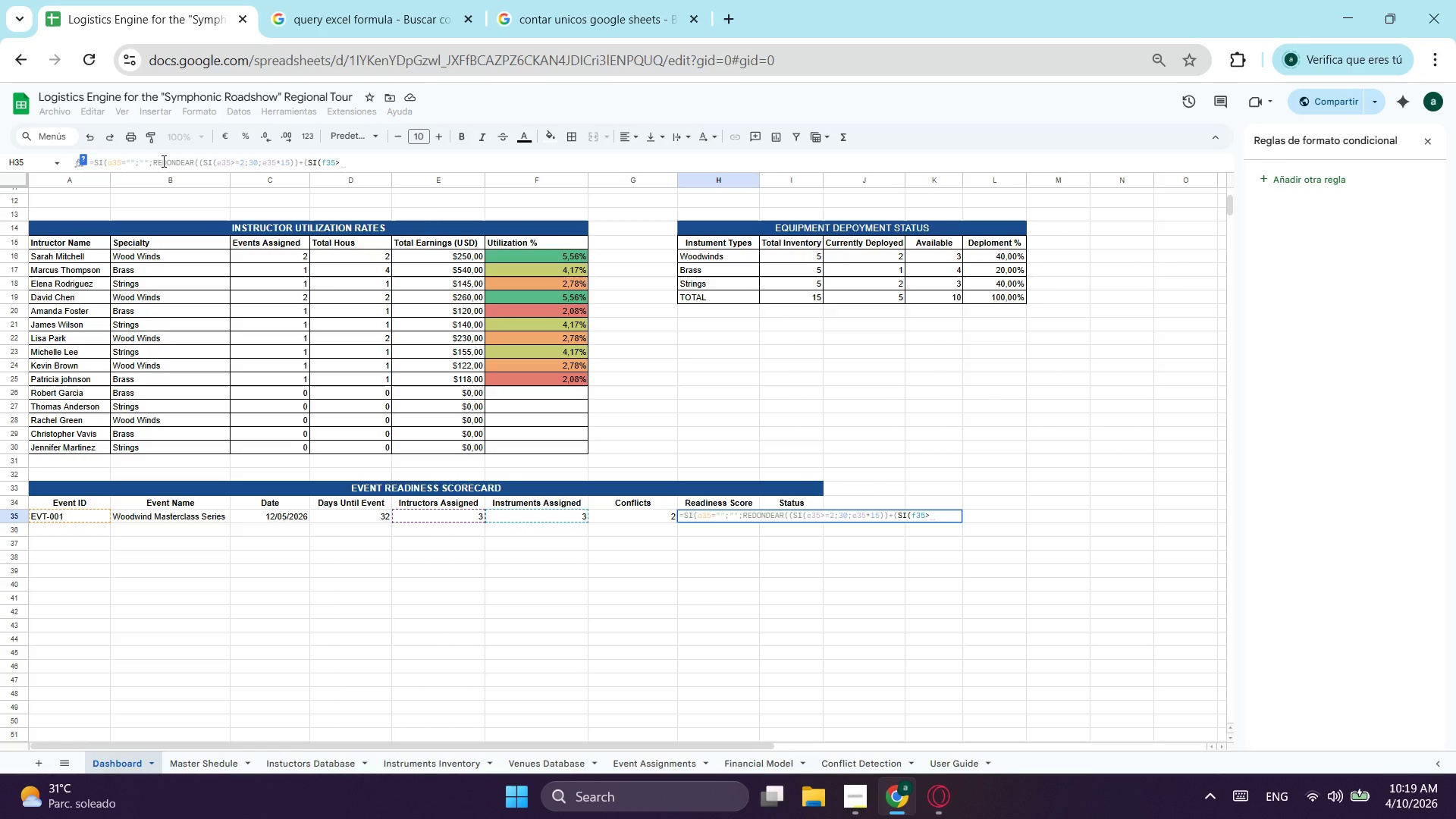 
key(Equal)
 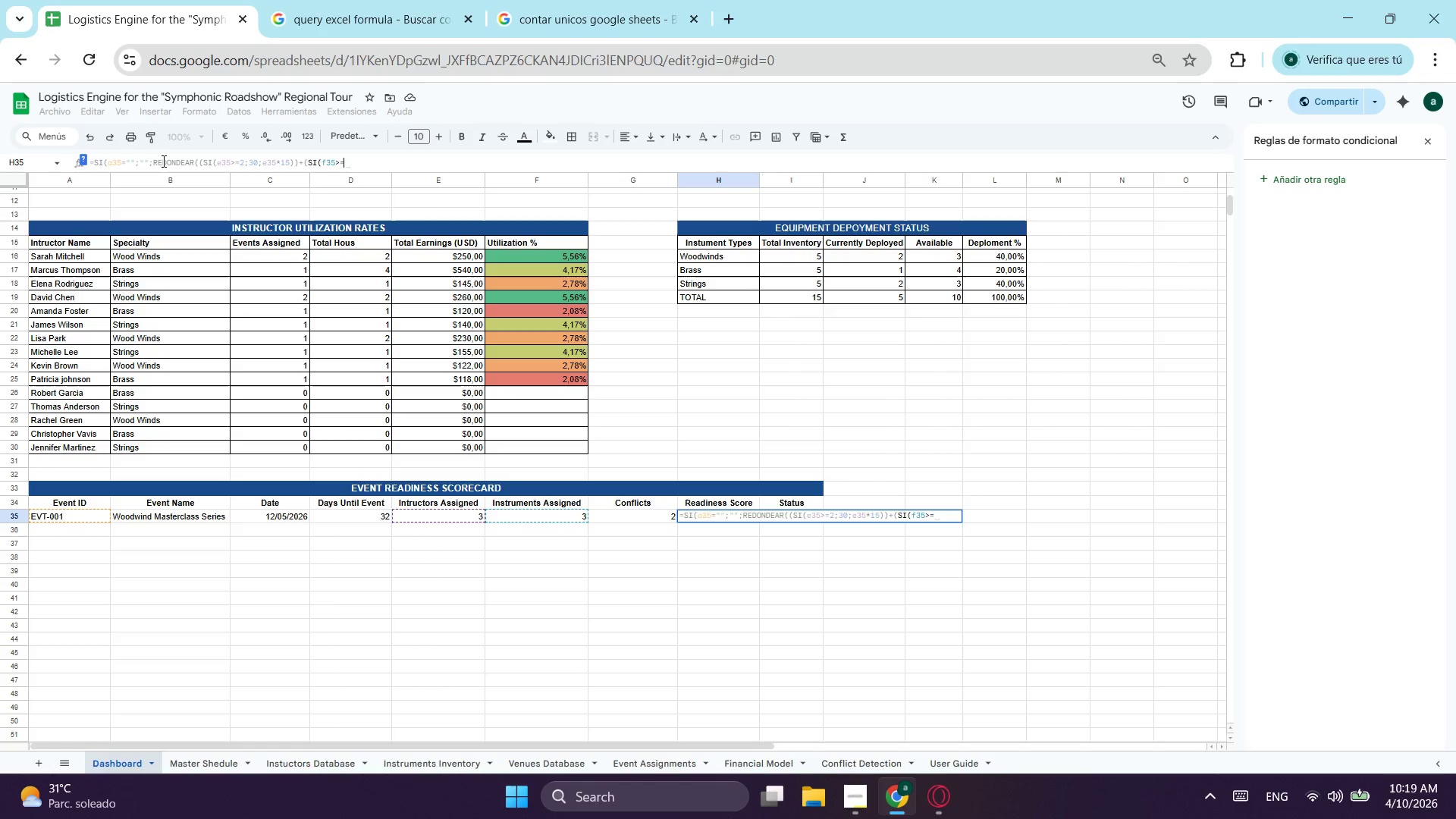 
key(3)
 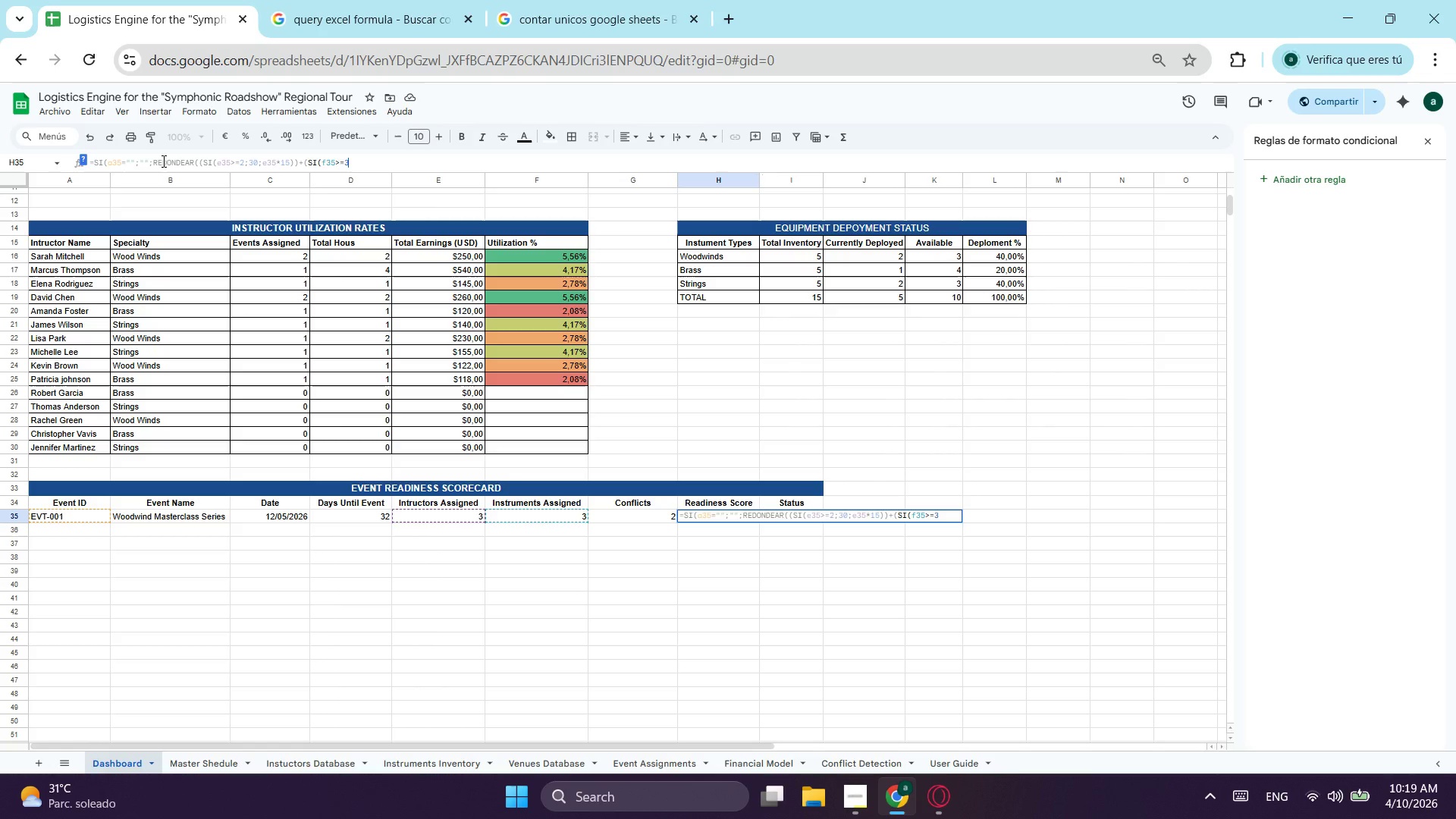 
type(;30;f35)
 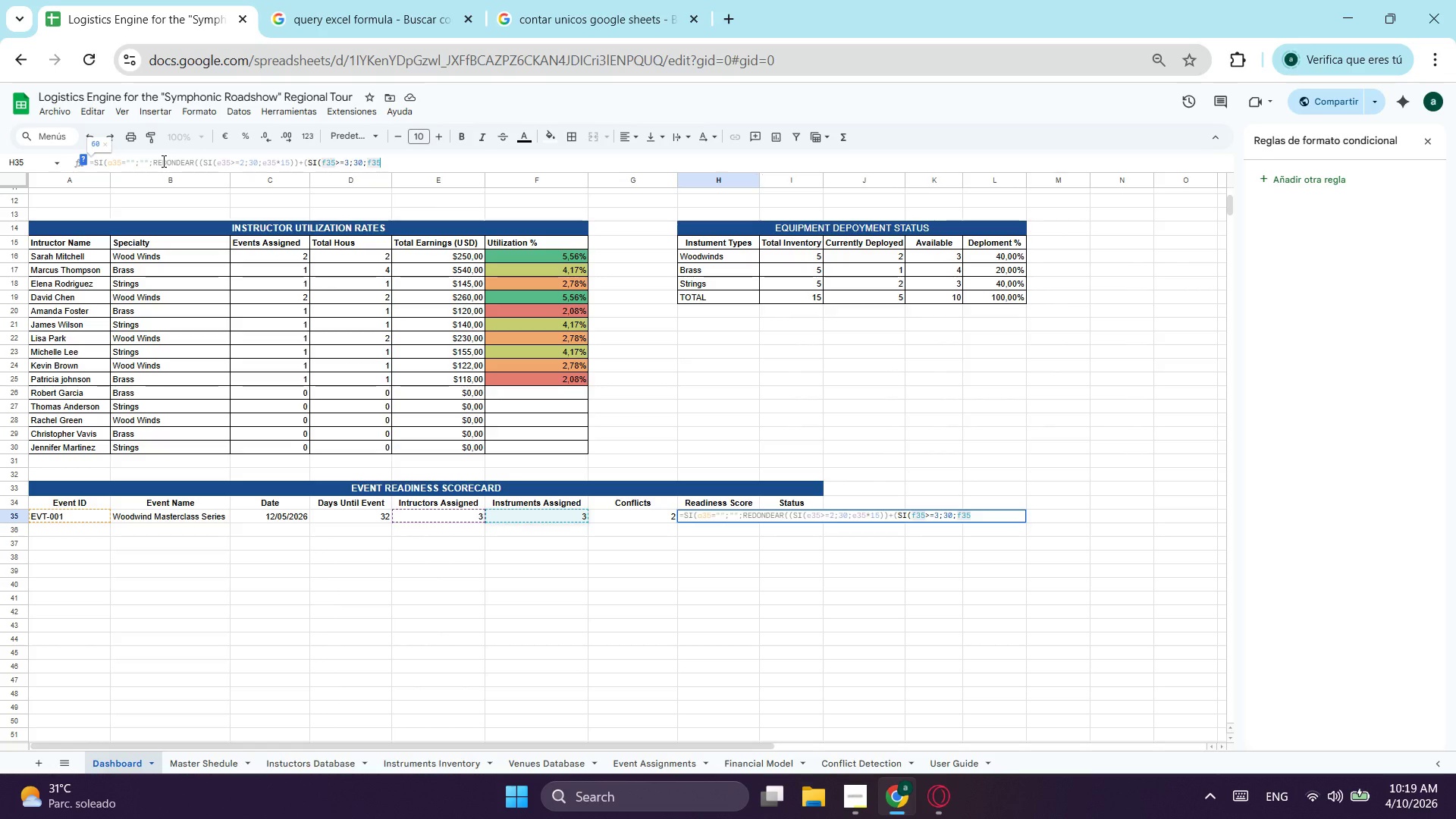 
type(*10)))
 